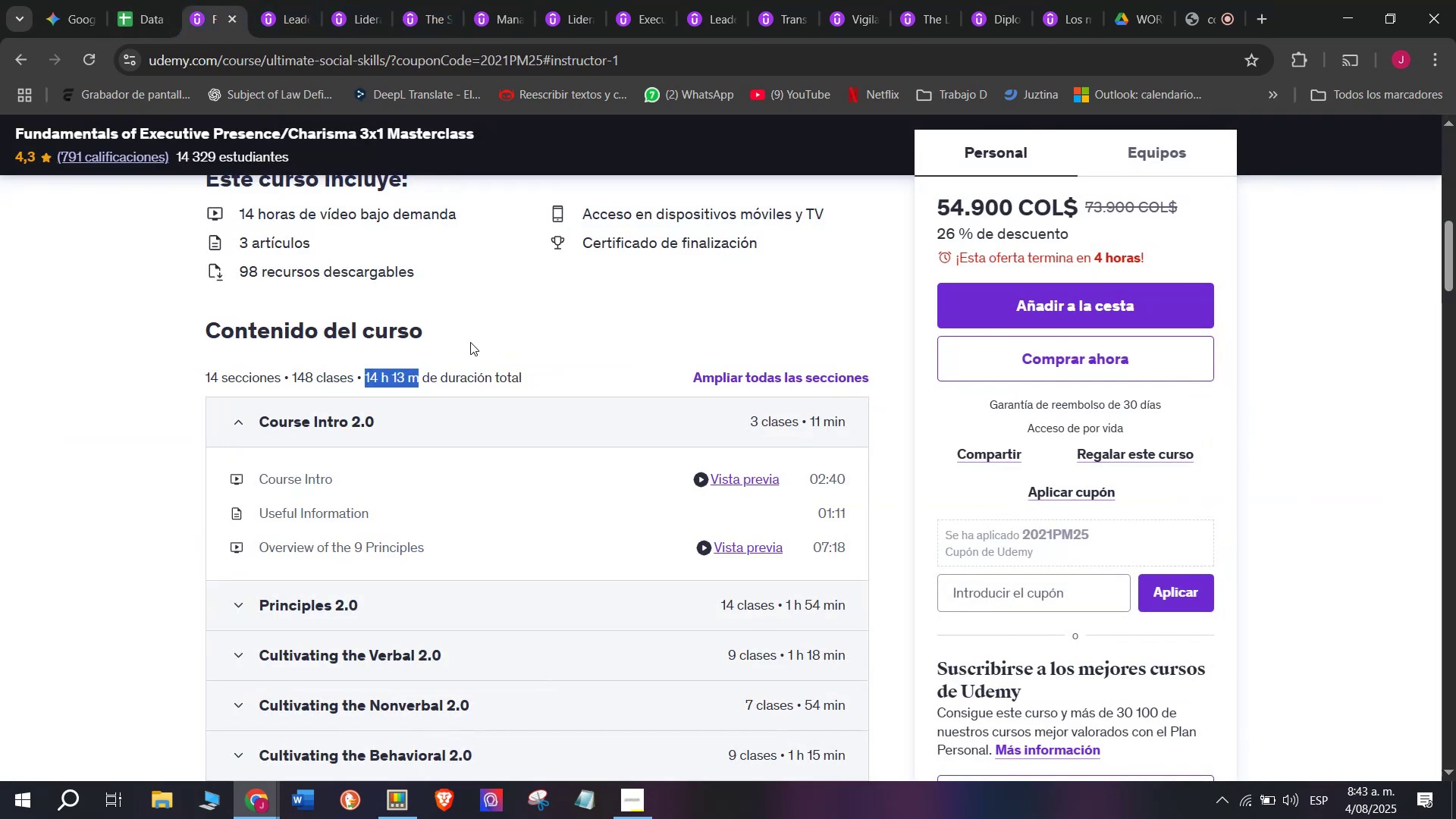 
scroll: coordinate [468, 342], scroll_direction: up, amount: 4.0
 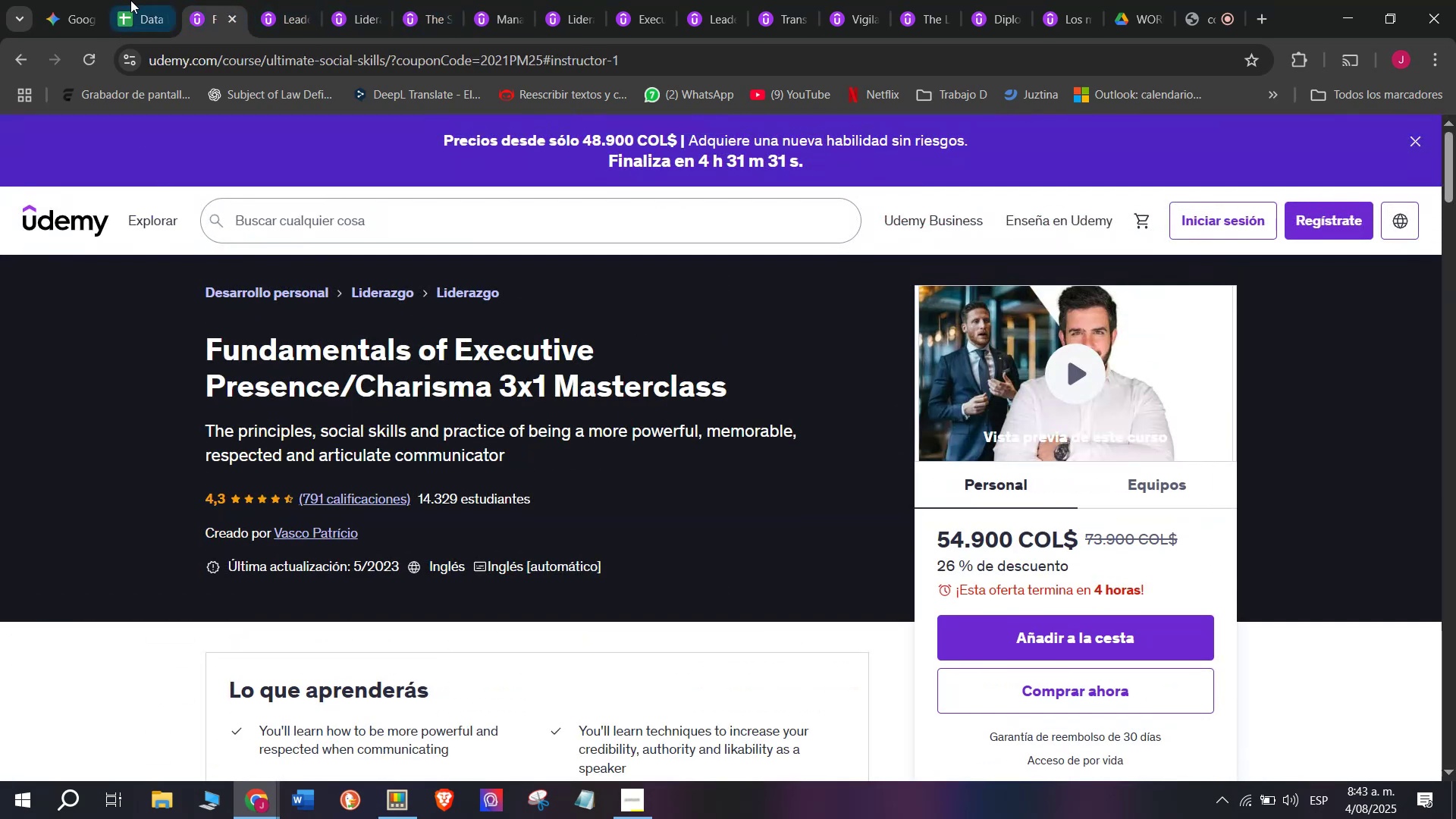 
left_click([145, 0])
 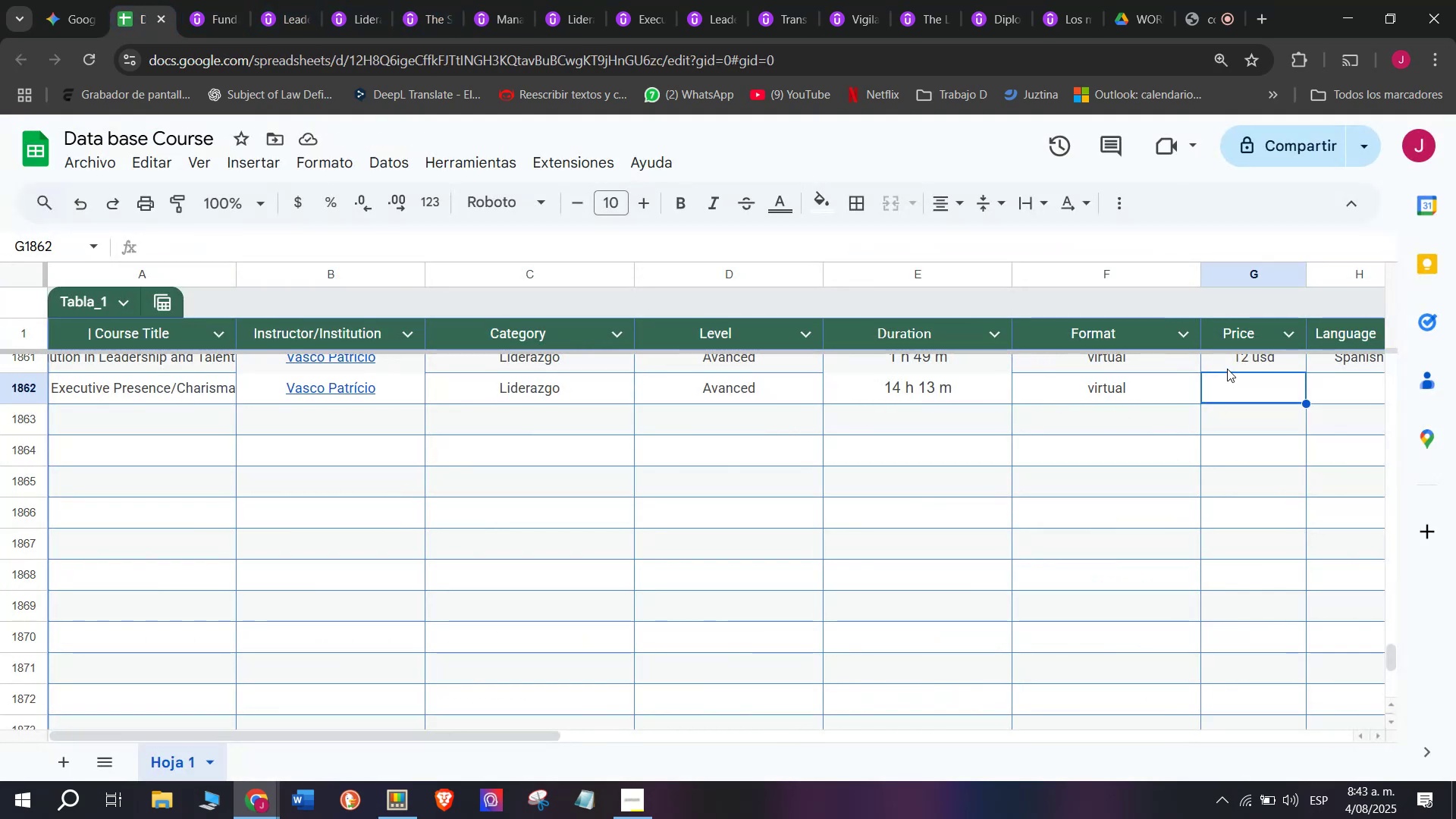 
left_click([1227, 369])
 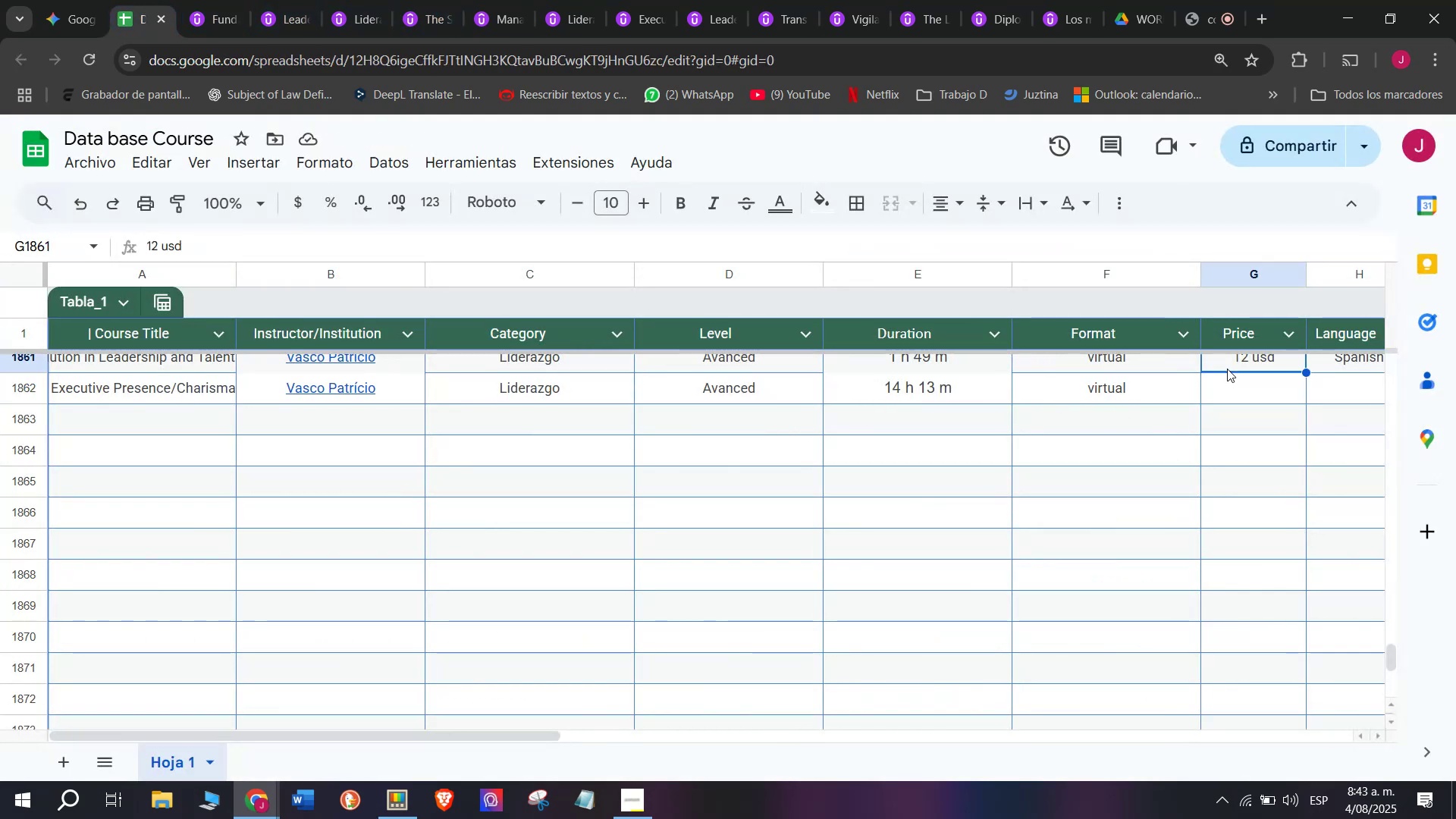 
key(Break)
 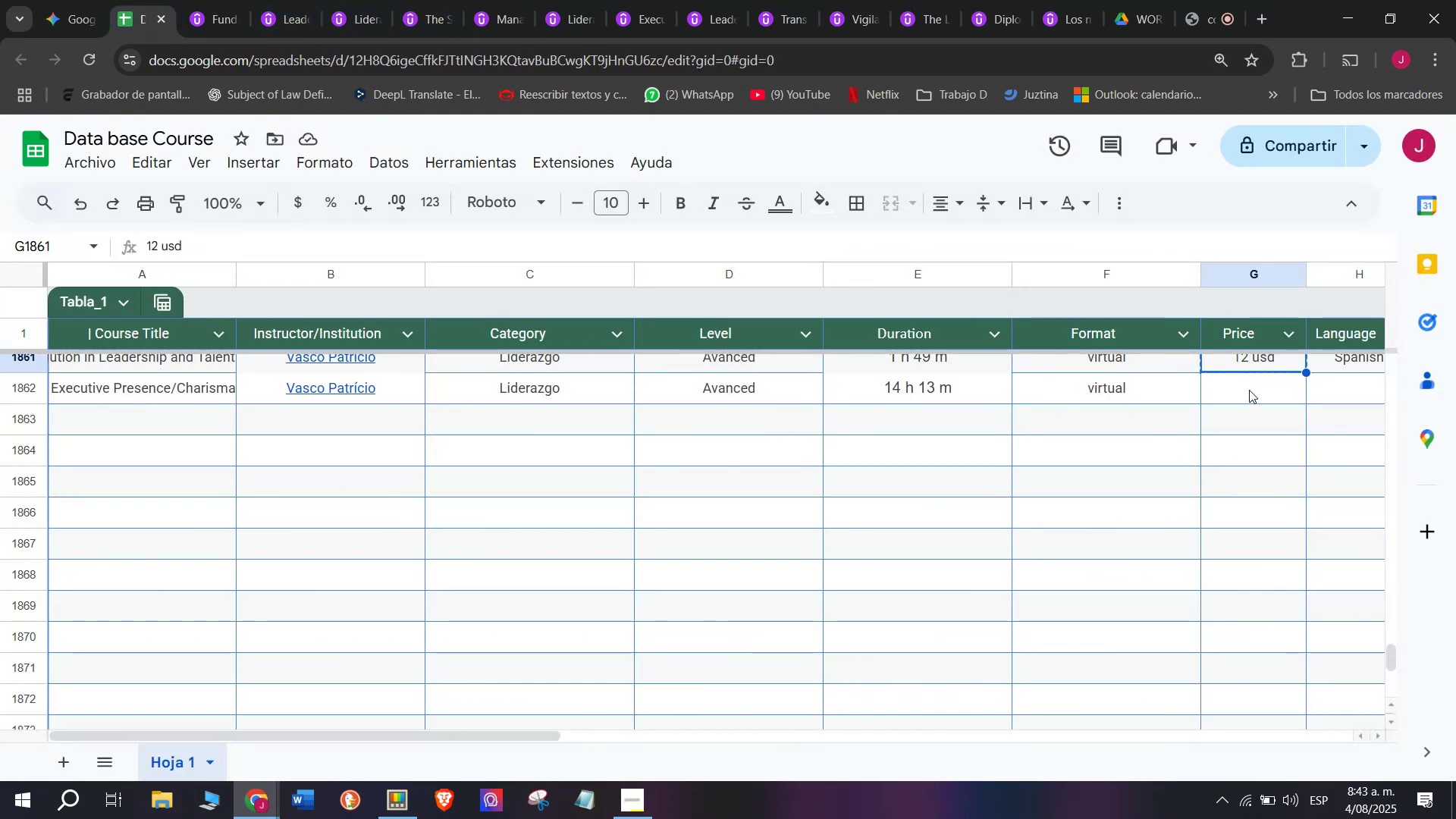 
key(Control+C)
 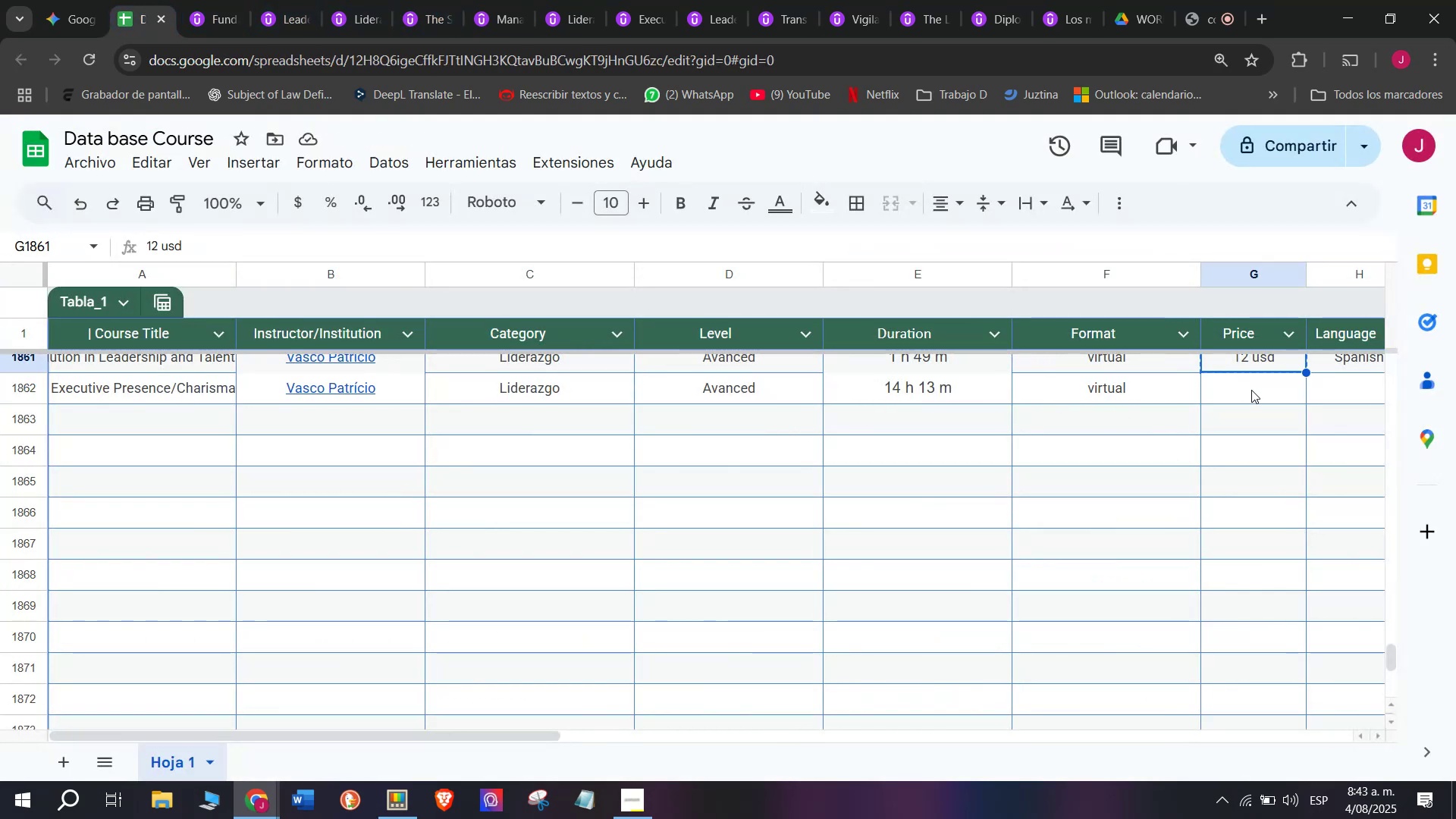 
key(Control+ControlLeft)
 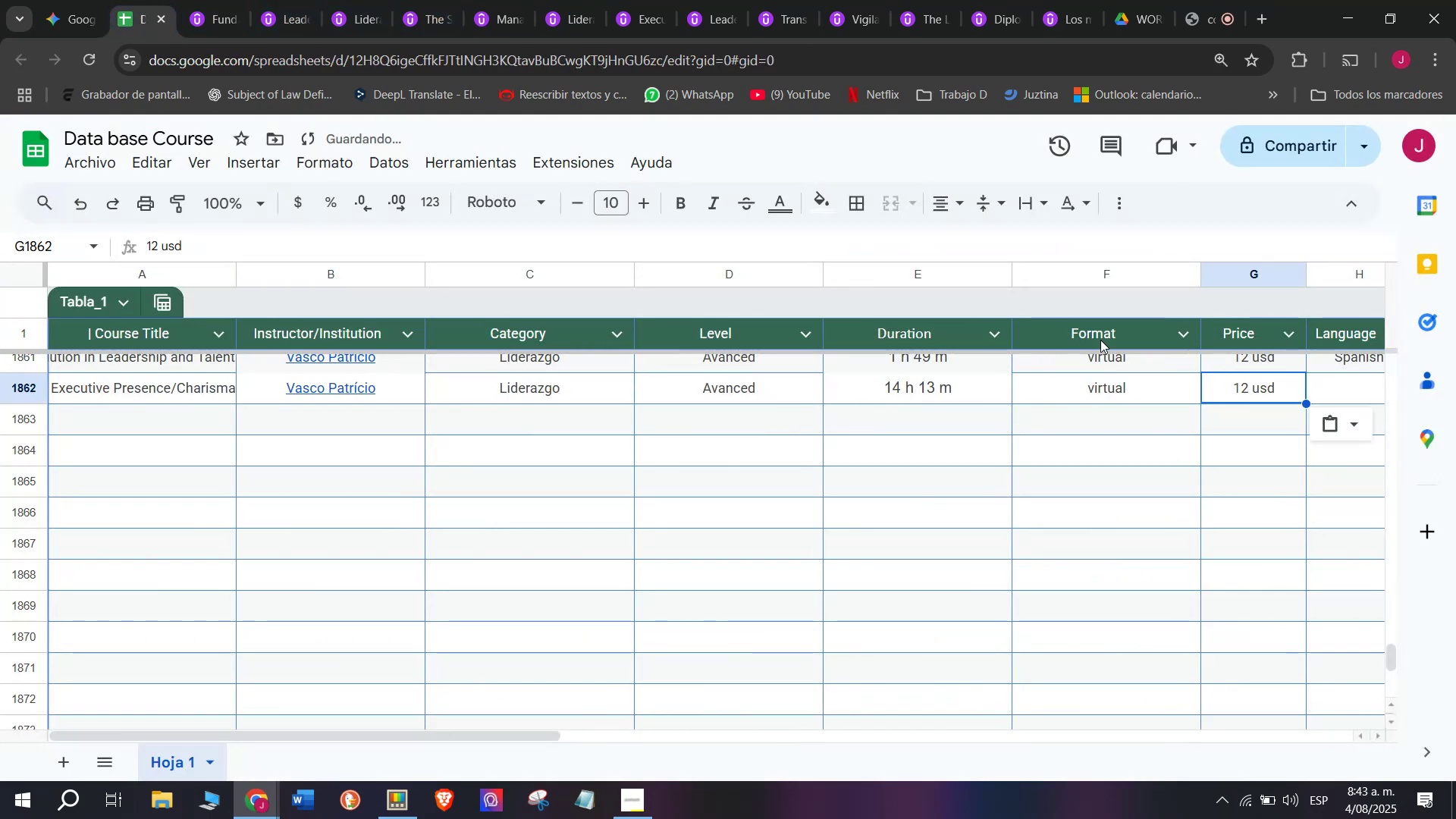 
double_click([1251, 390])
 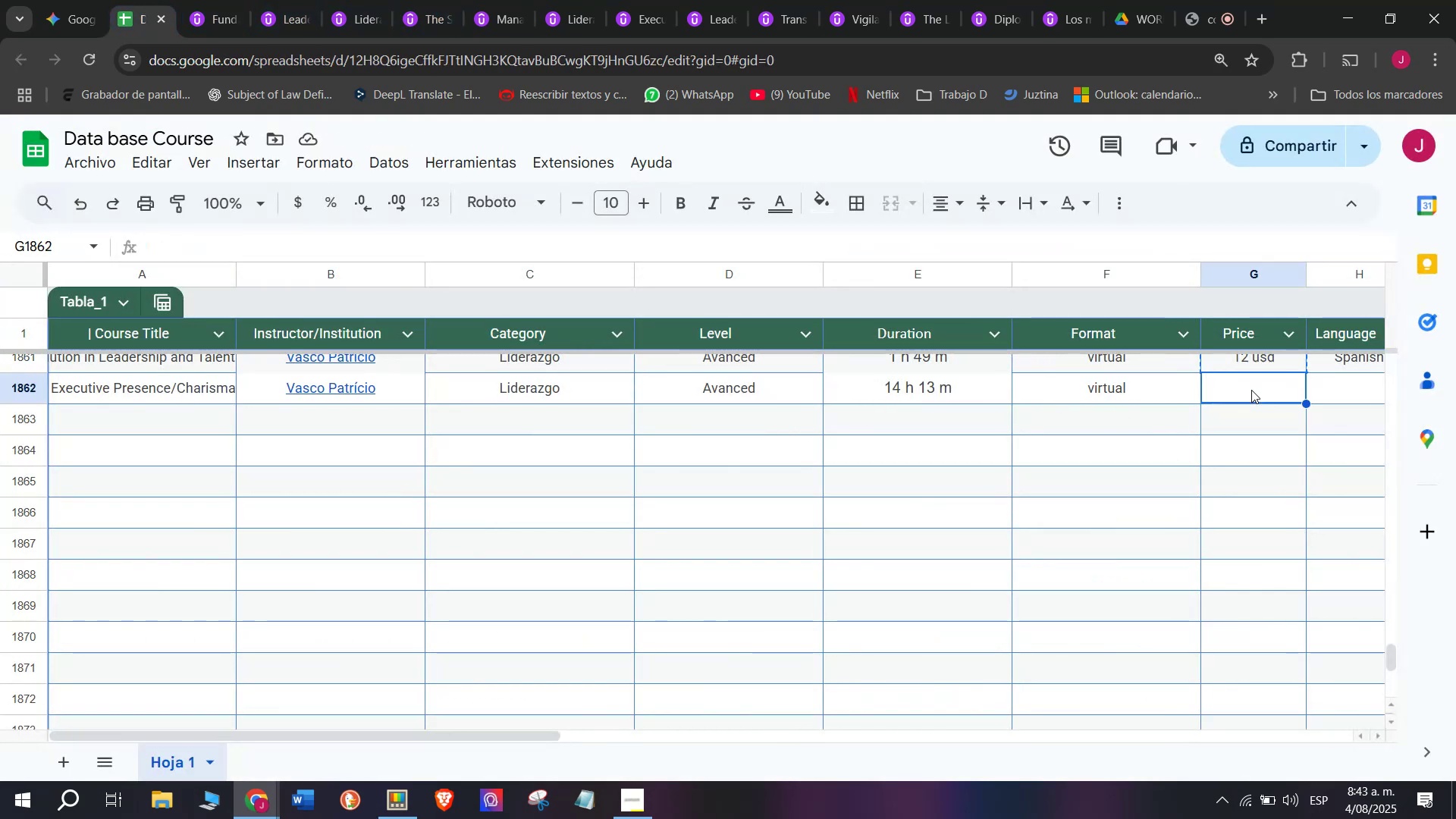 
key(Control+ControlLeft)
 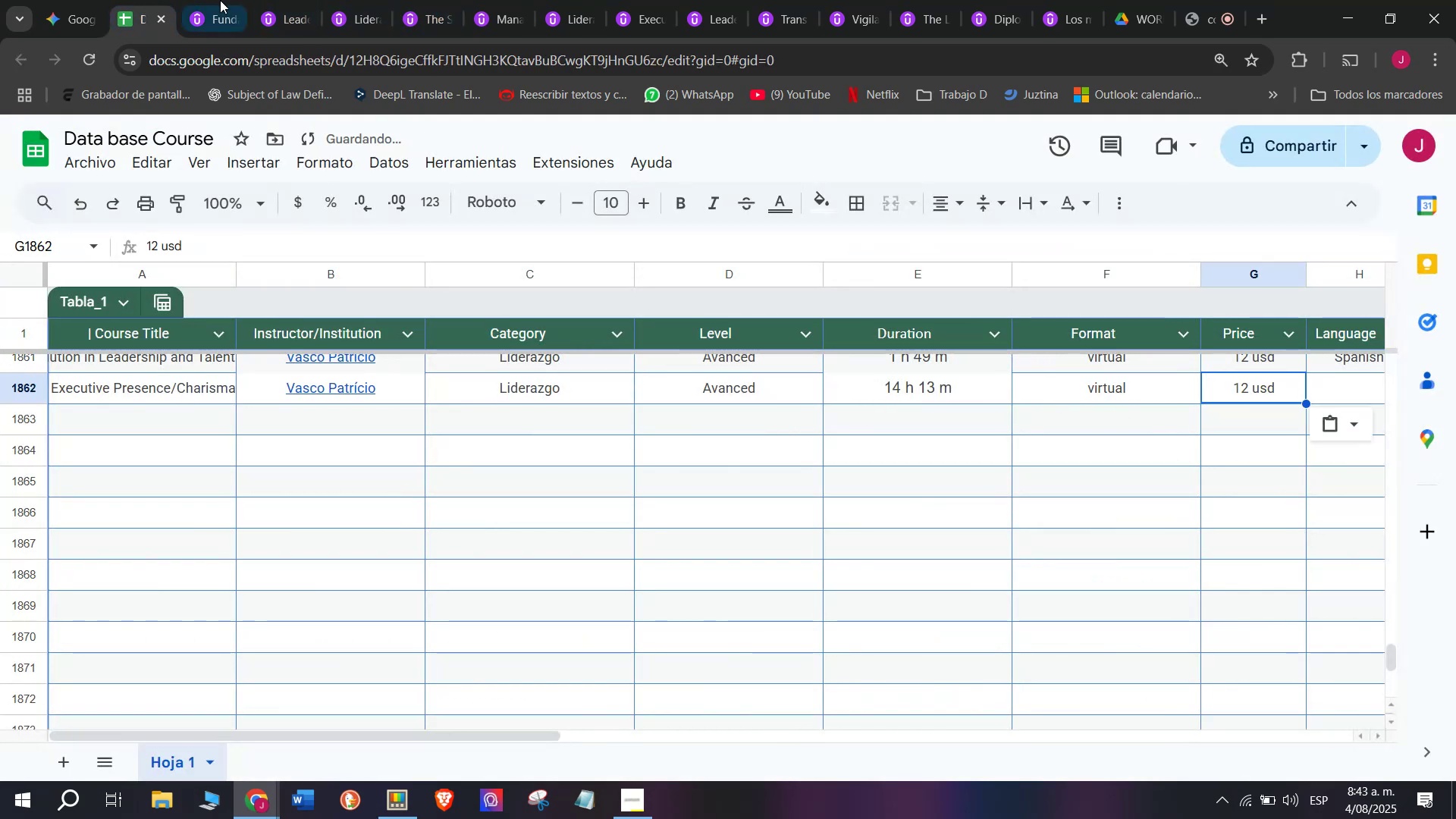 
key(Z)
 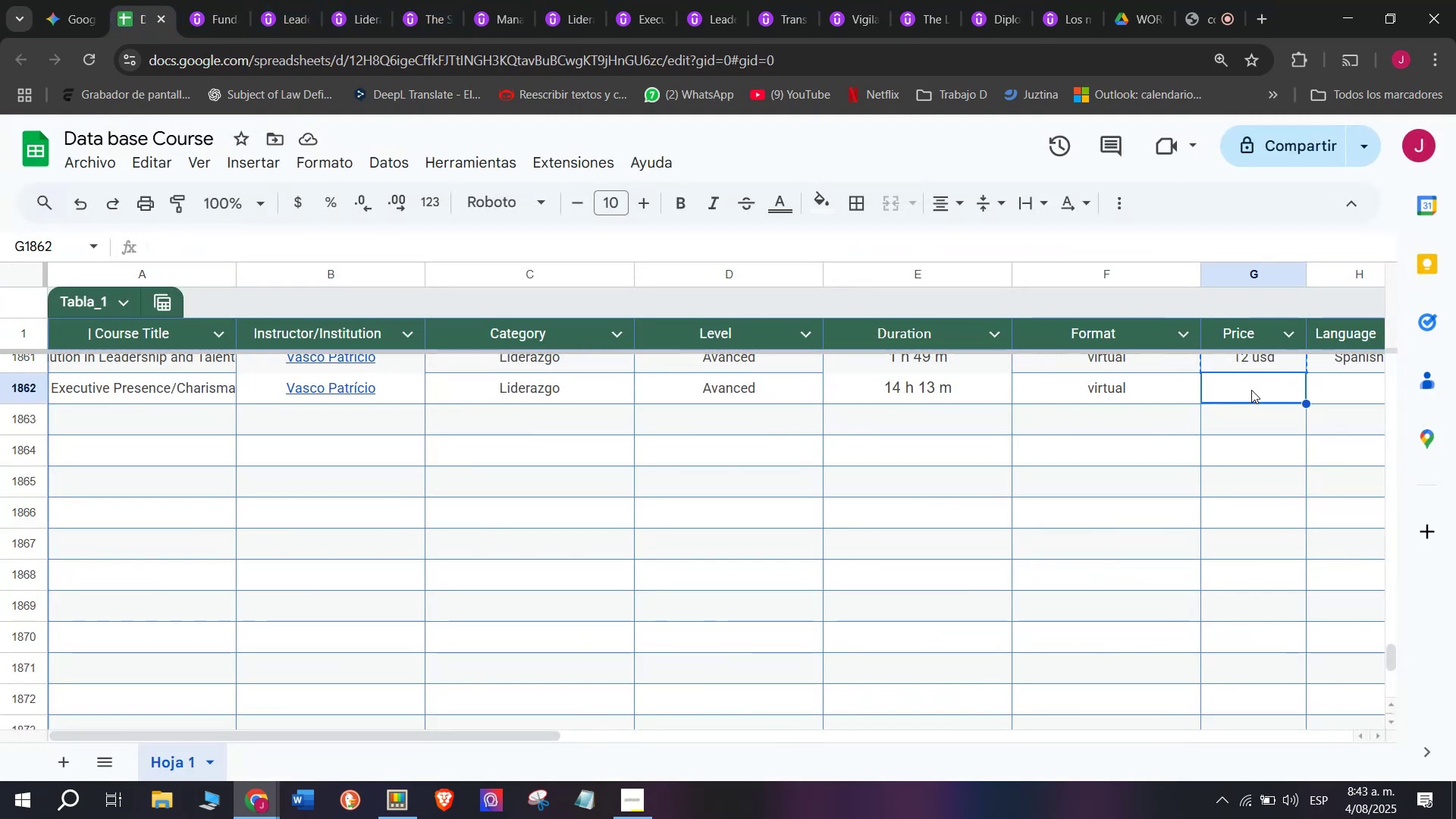 
key(Control+V)
 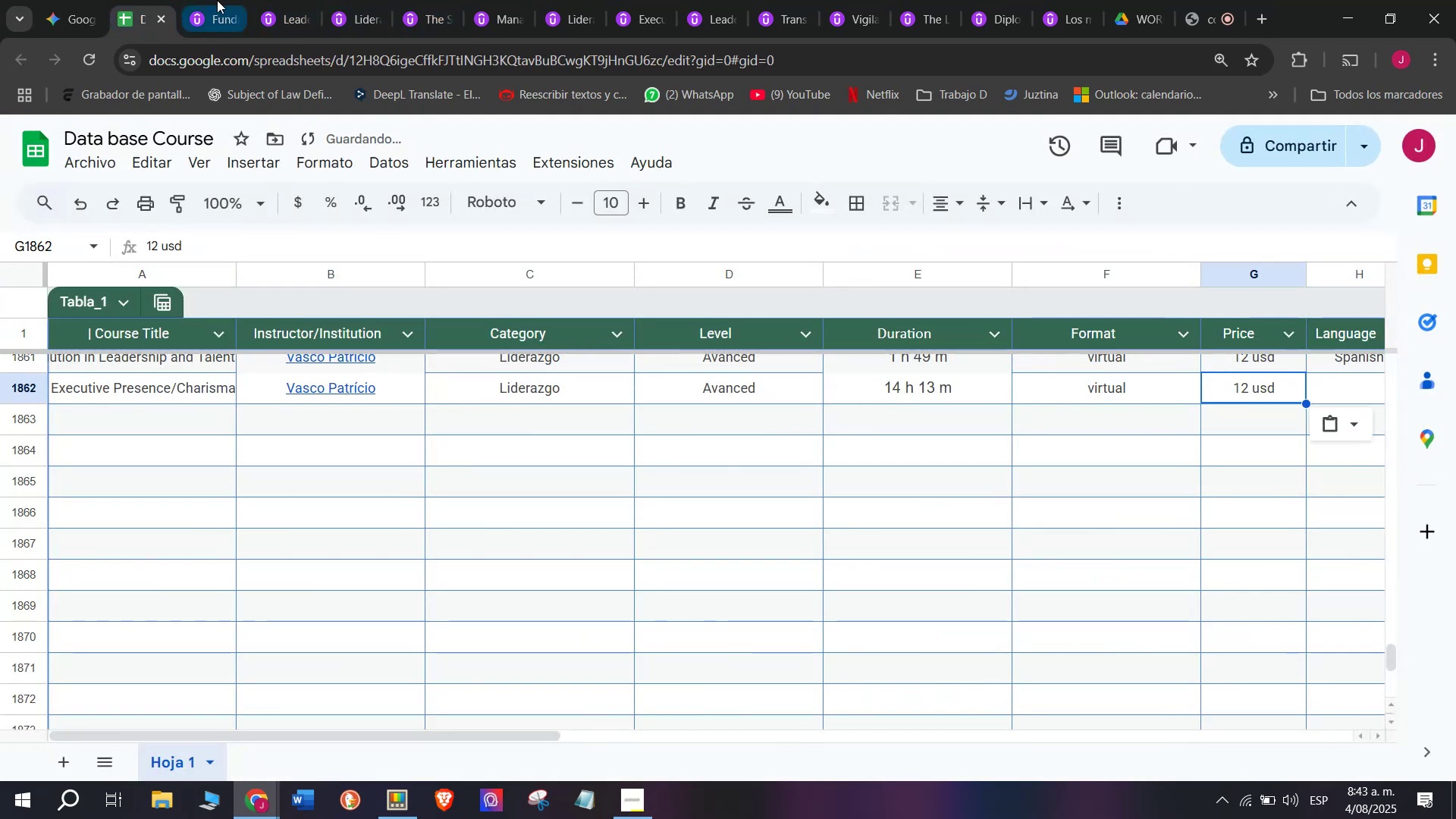 
left_click([215, 0])
 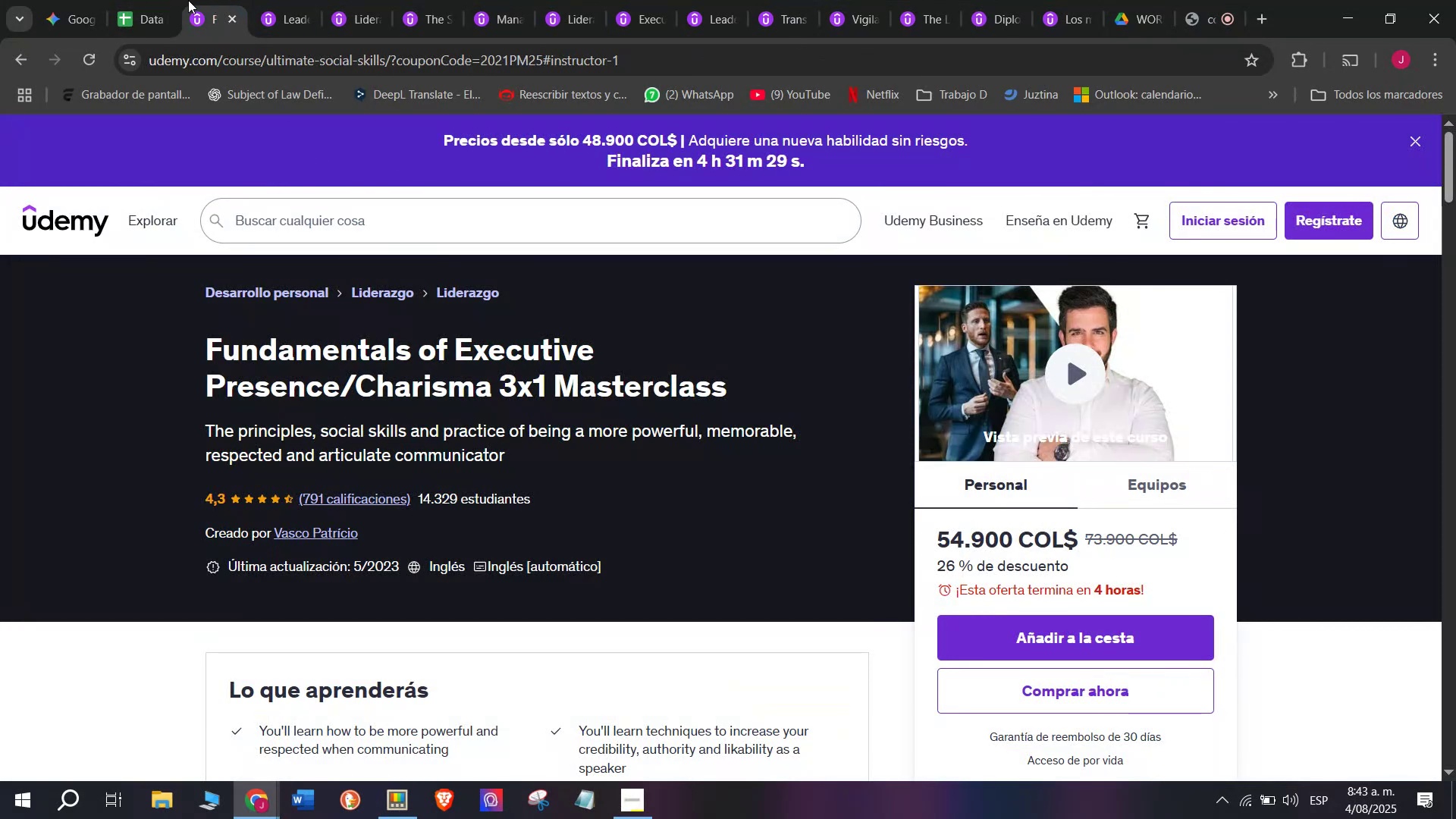 
left_click([171, 0])
 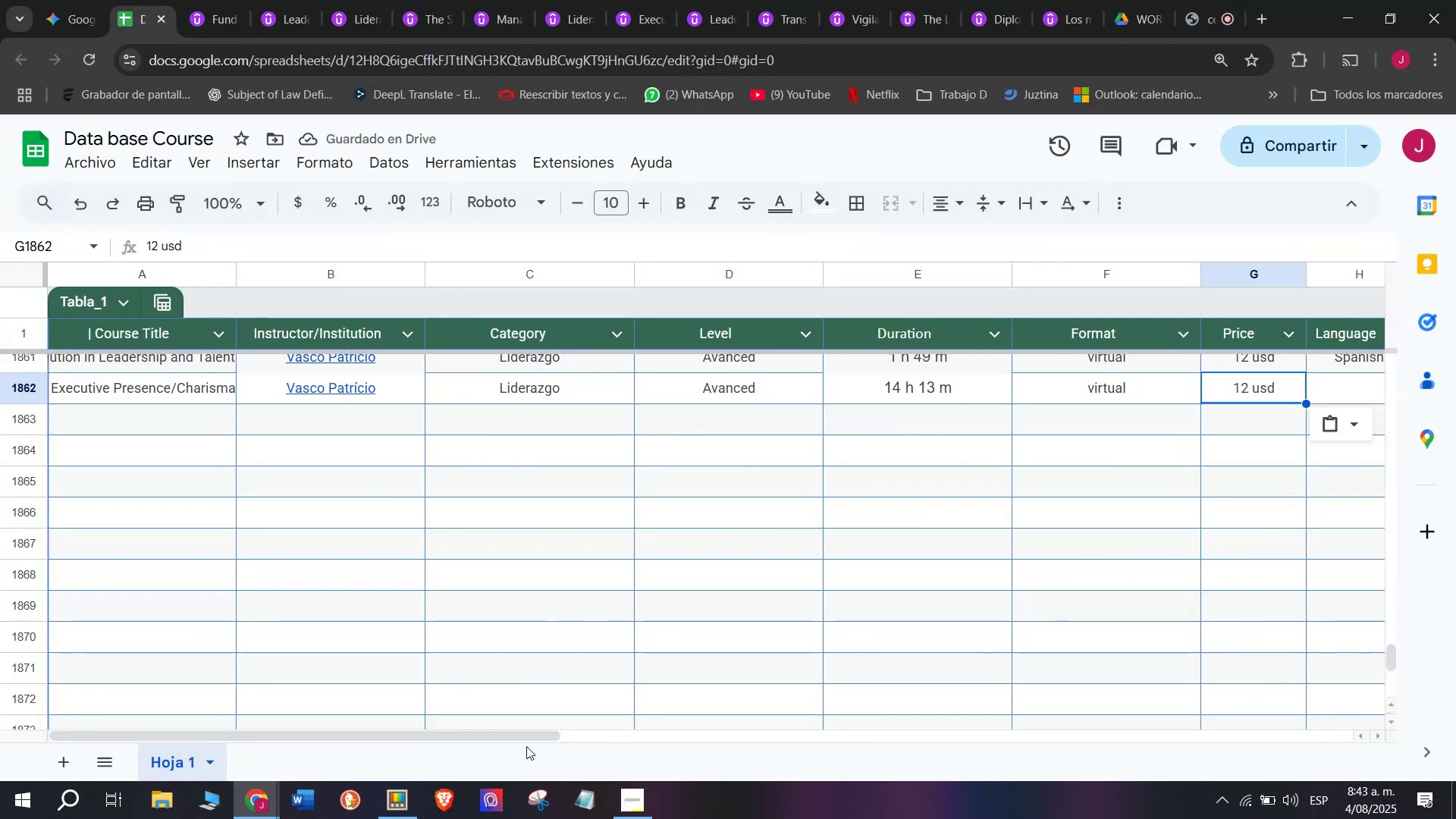 
left_click_drag(start_coordinate=[531, 736], to_coordinate=[880, 775])
 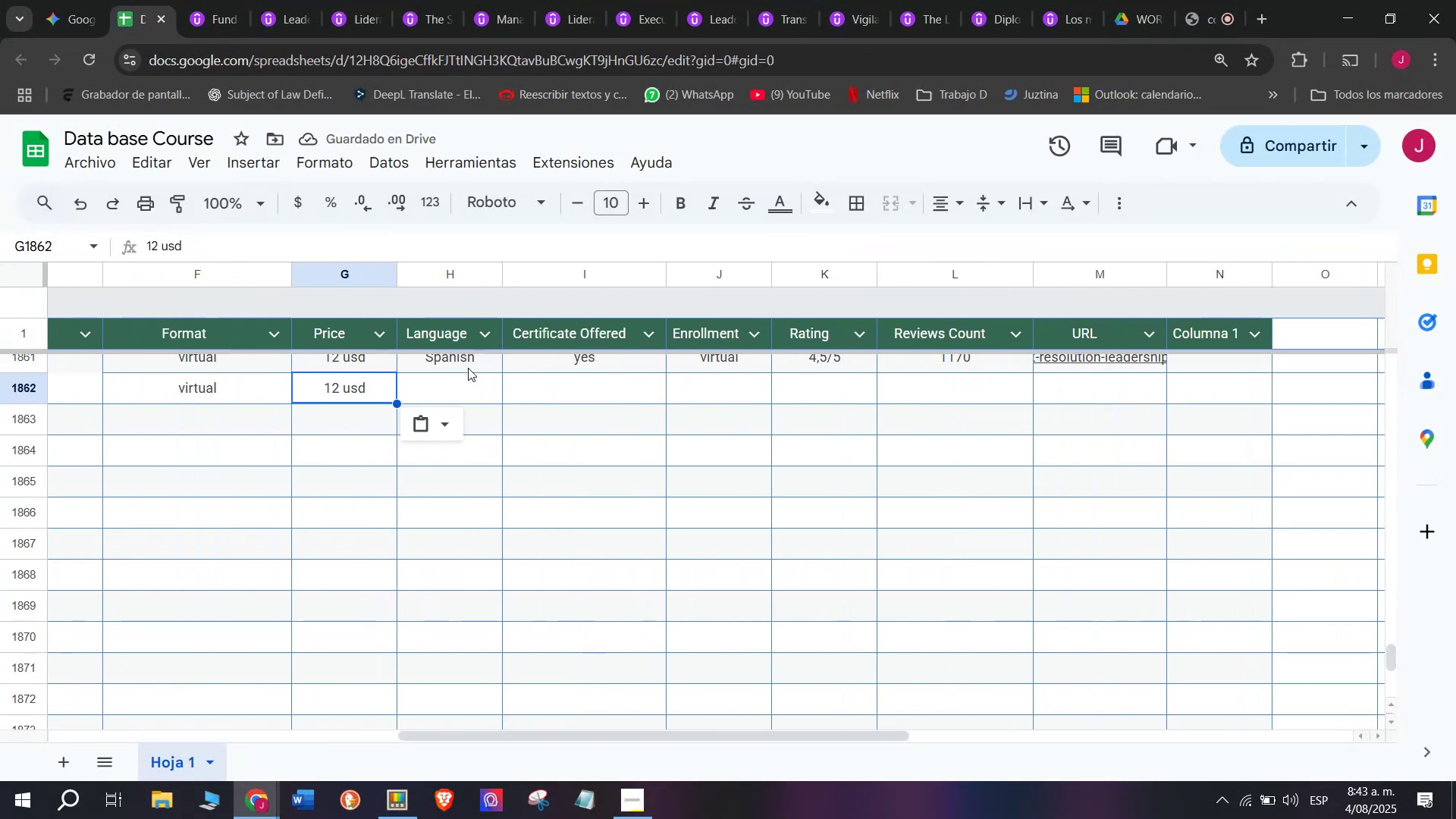 
left_click([468, 368])
 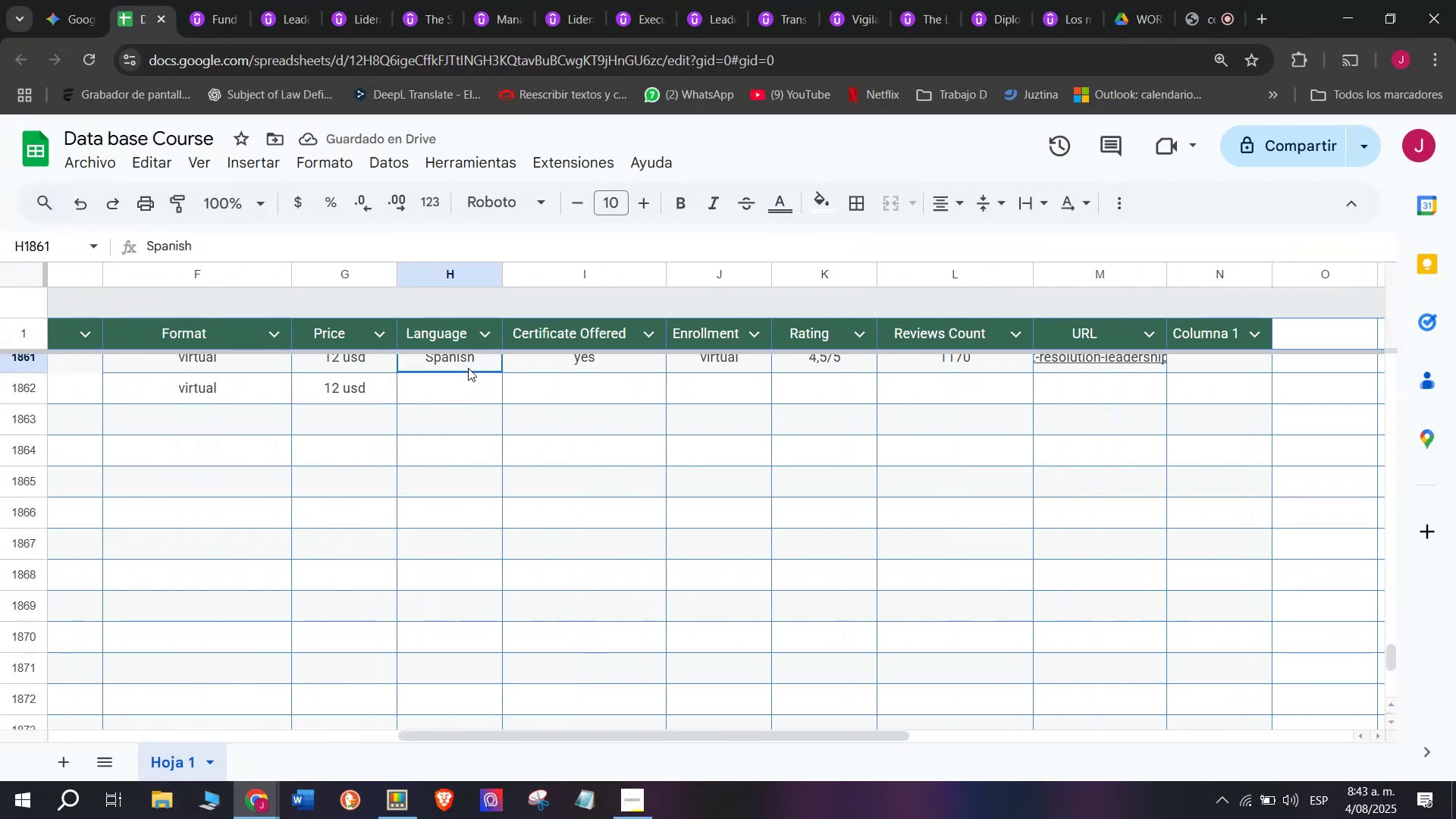 
key(Break)
 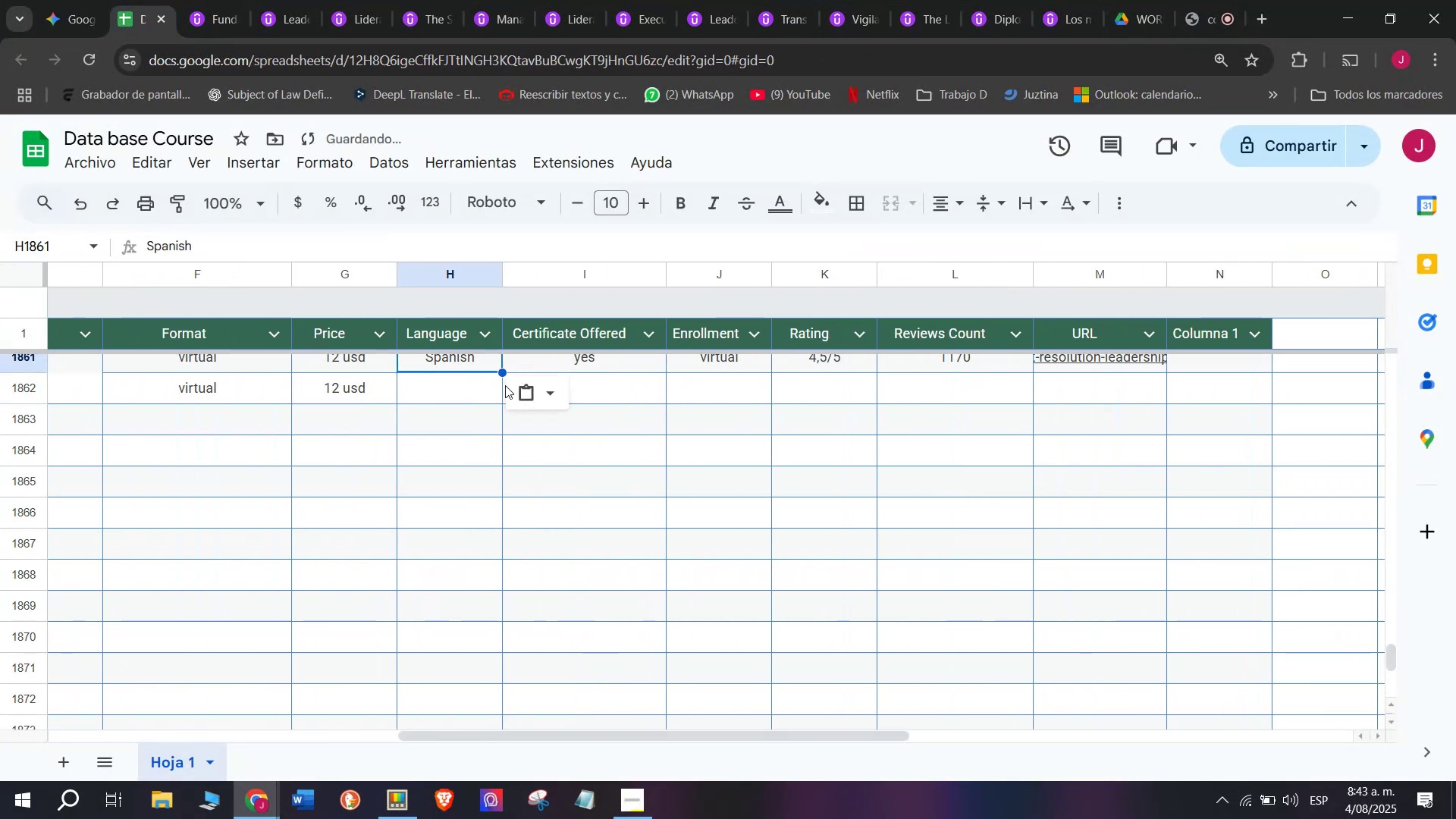 
key(Control+ControlLeft)
 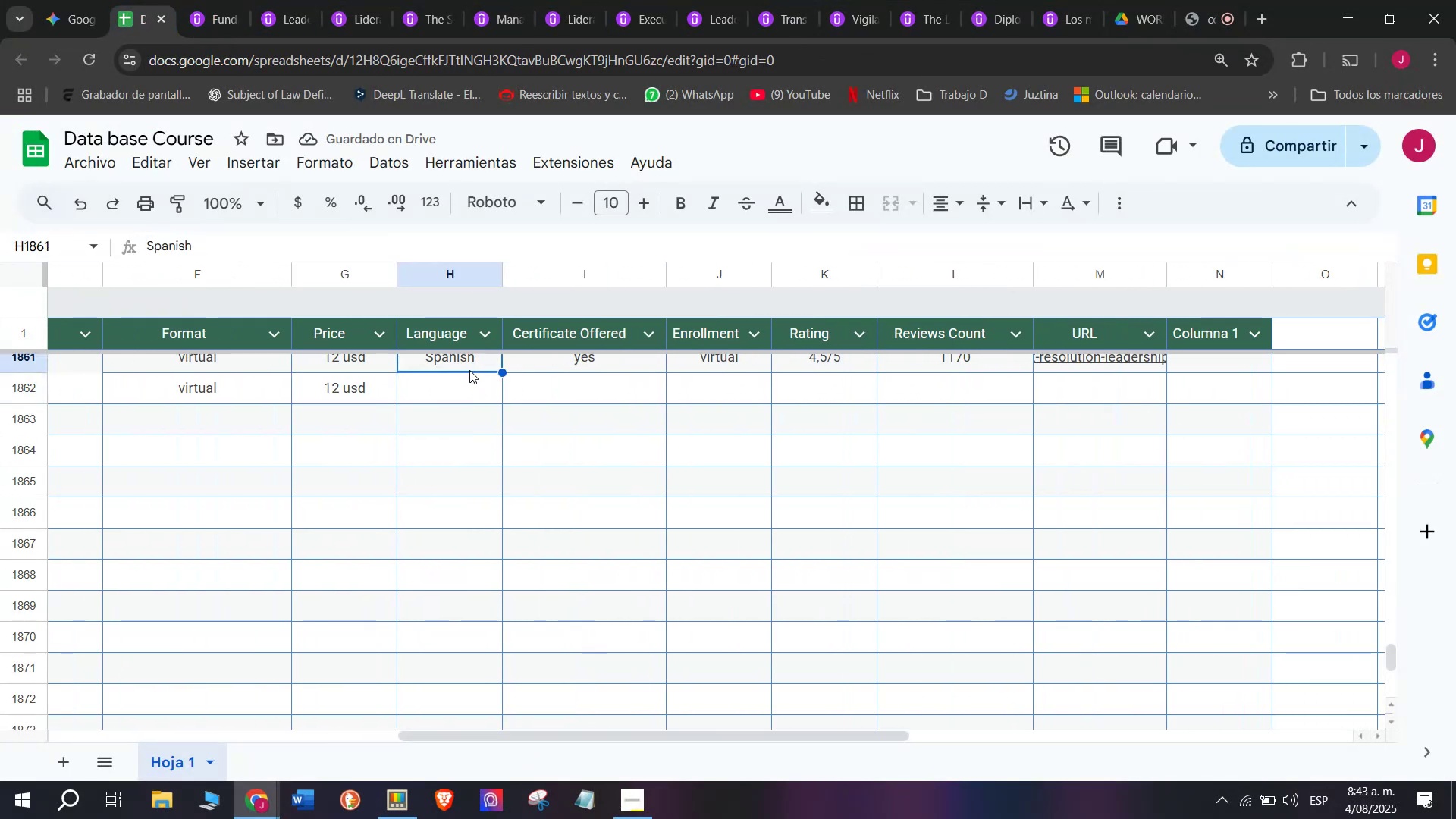 
key(Control+C)
 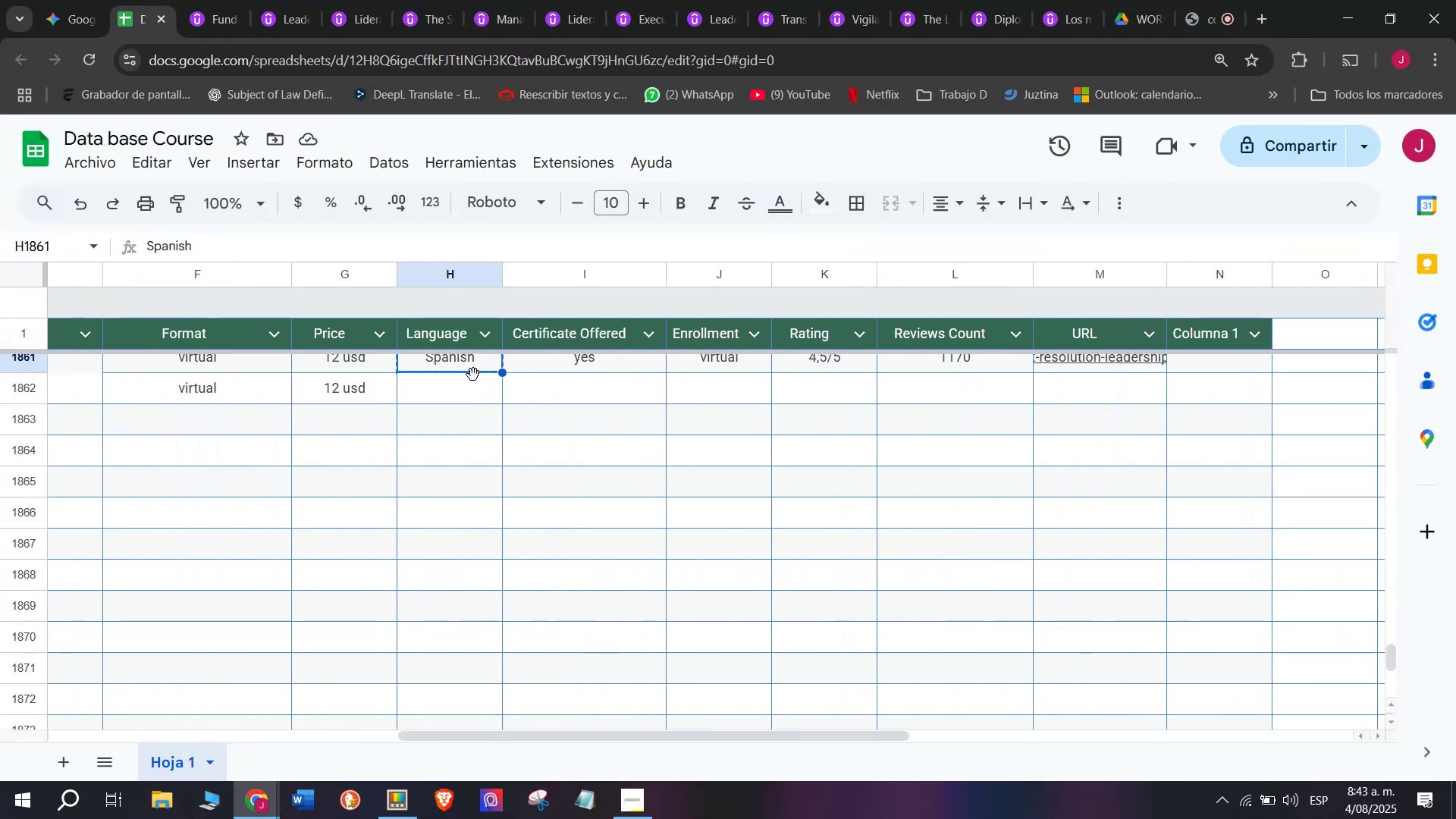 
double_click([473, 375])
 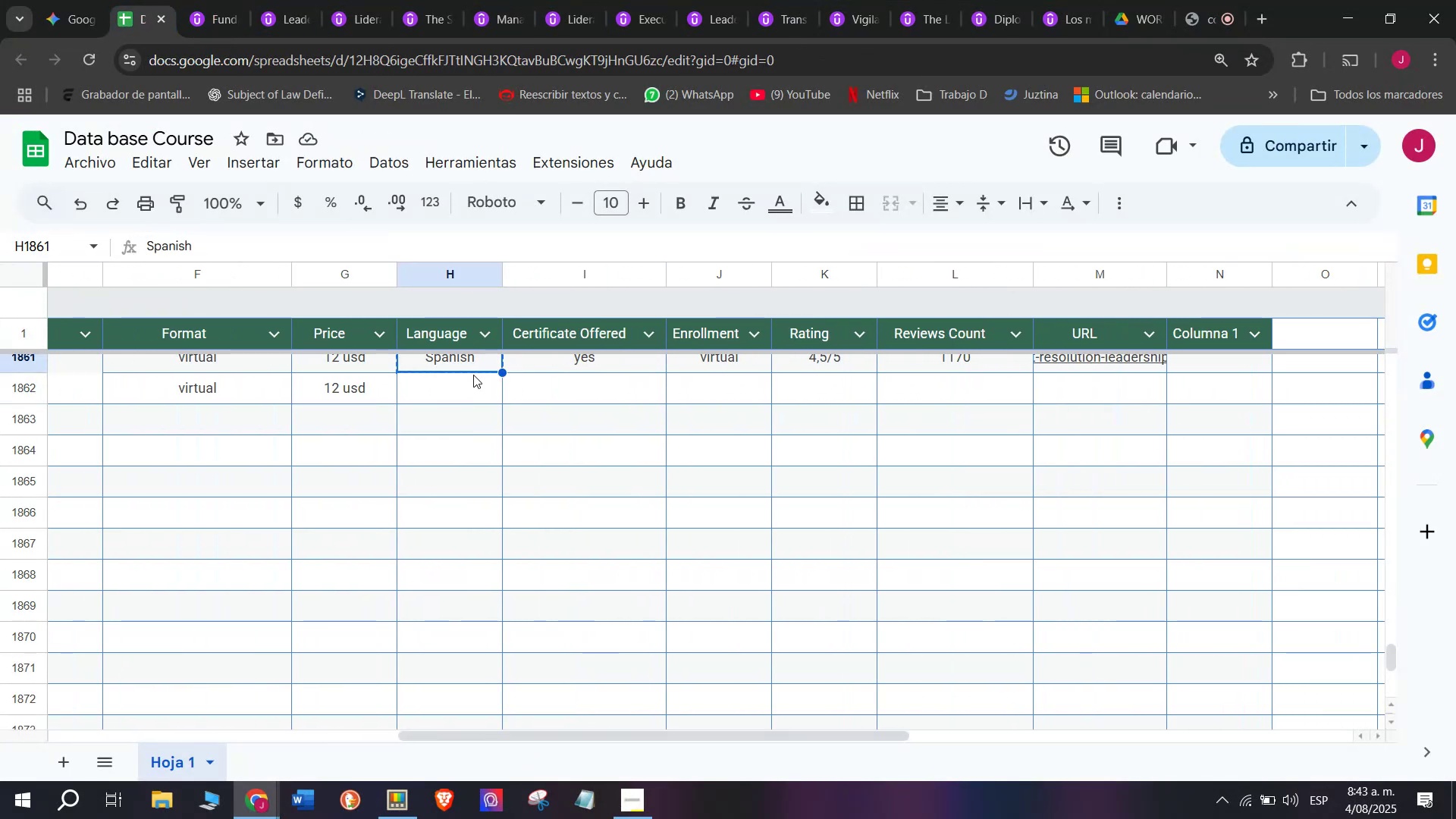 
key(Z)
 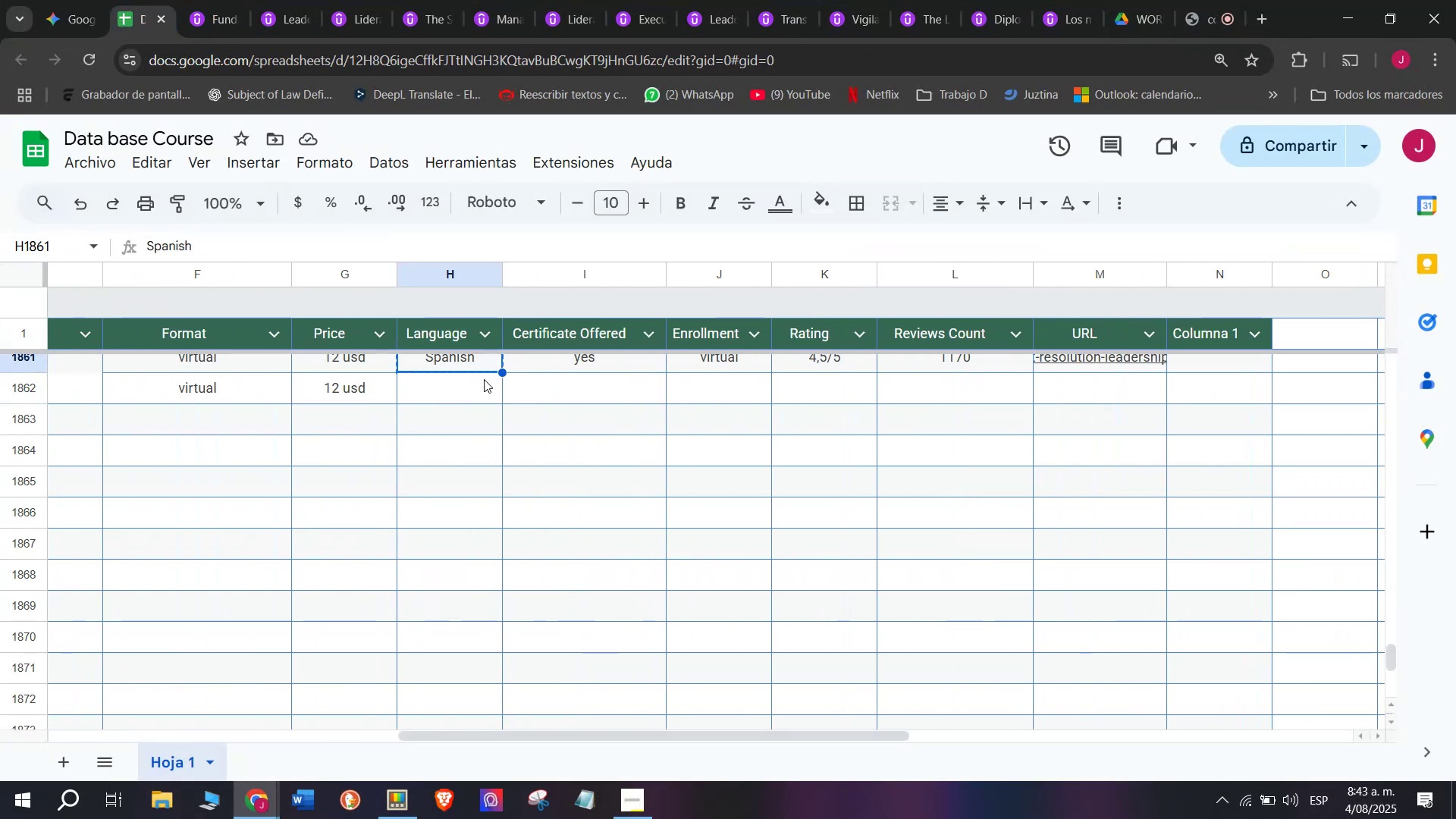 
key(Control+ControlLeft)
 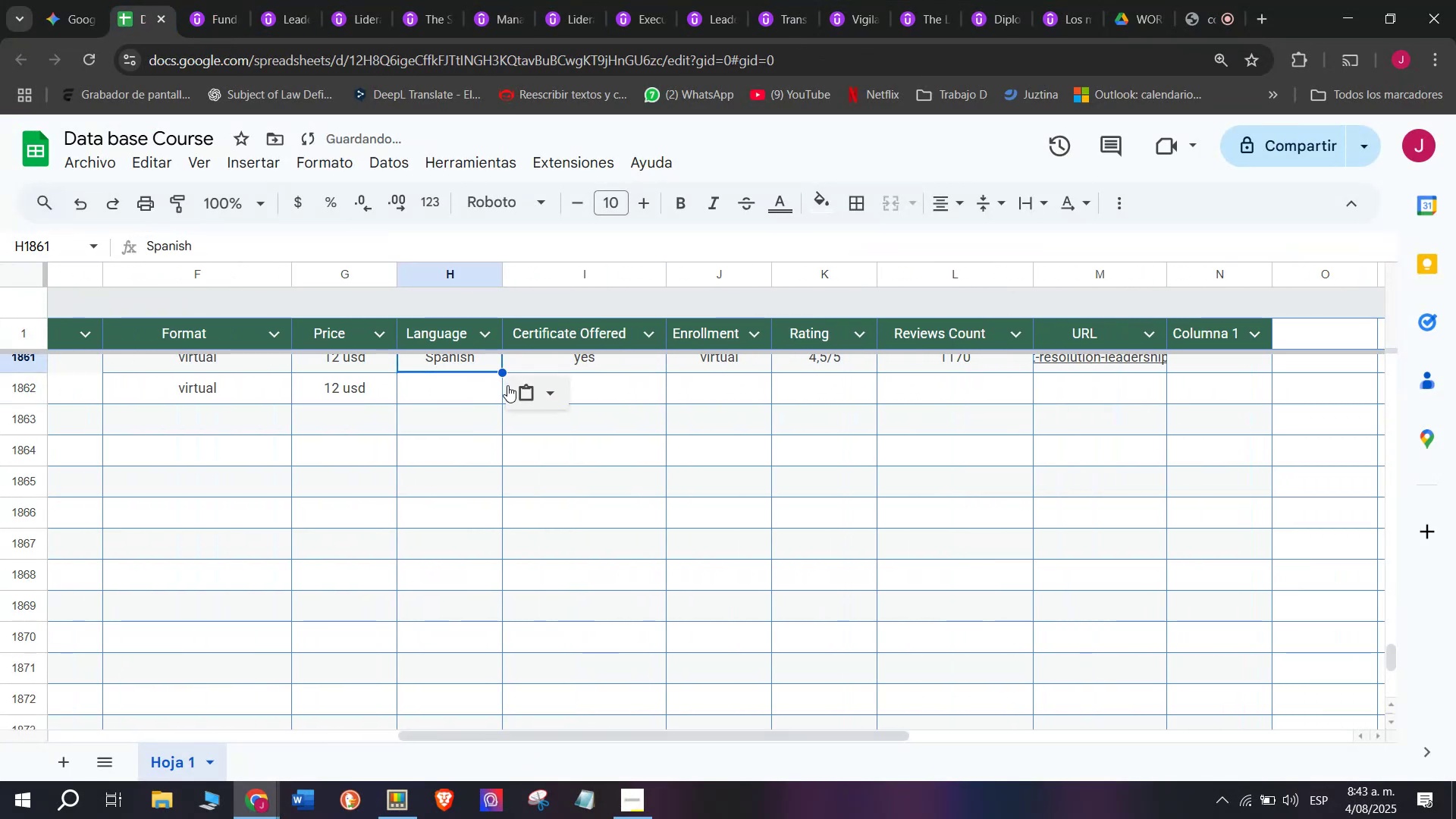 
key(Control+V)
 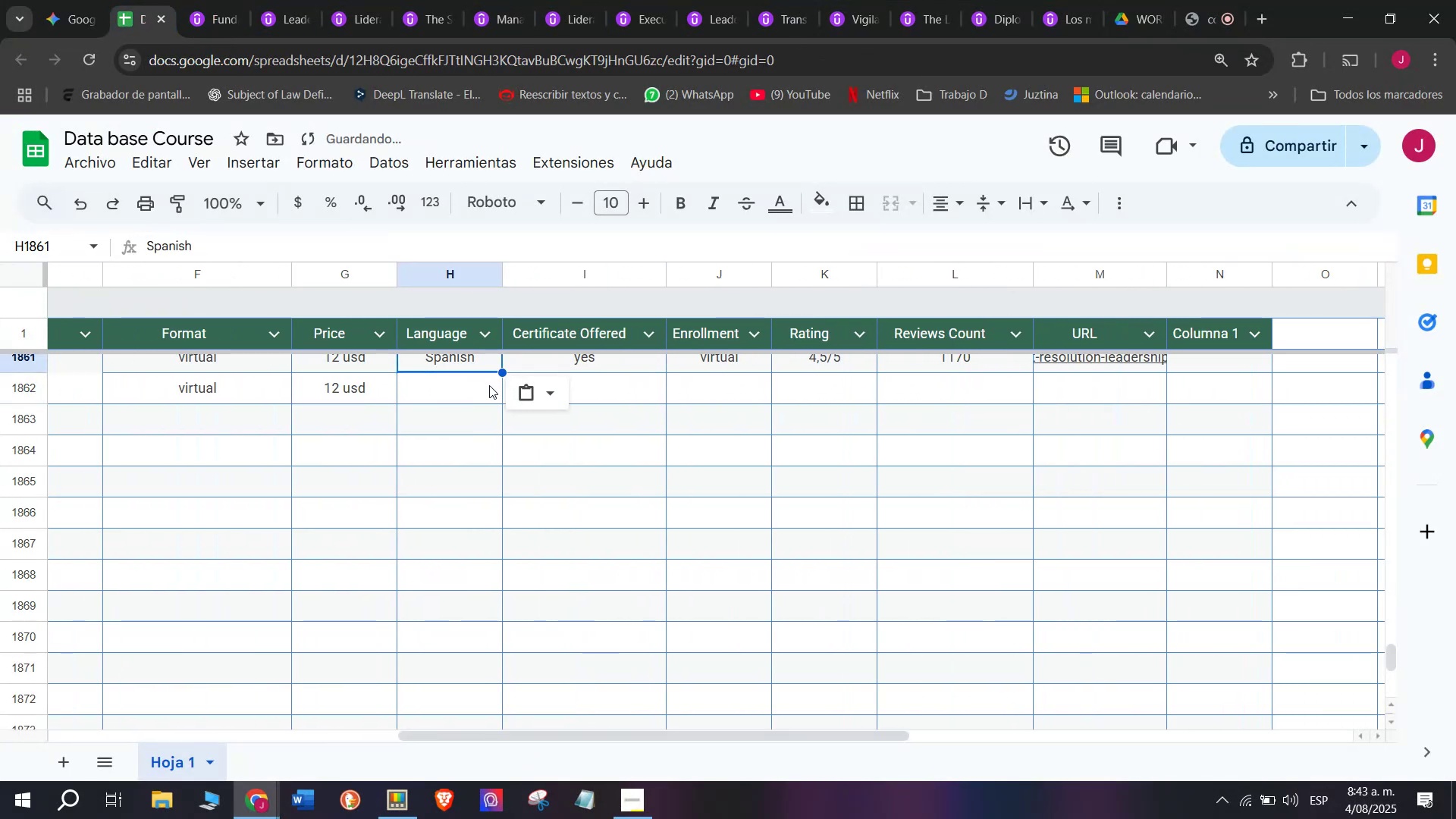 
left_click([435, 390])
 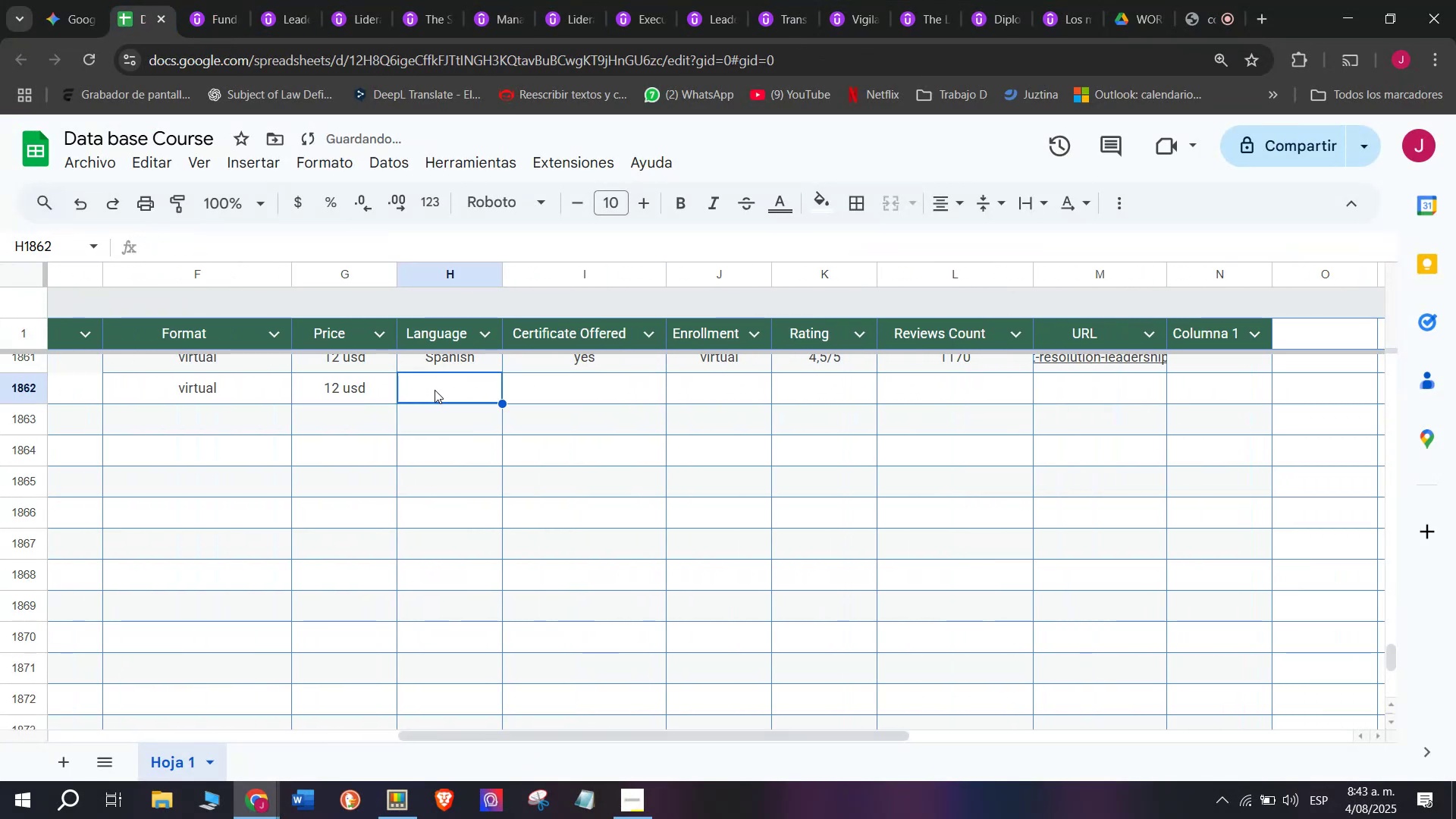 
key(Control+ControlLeft)
 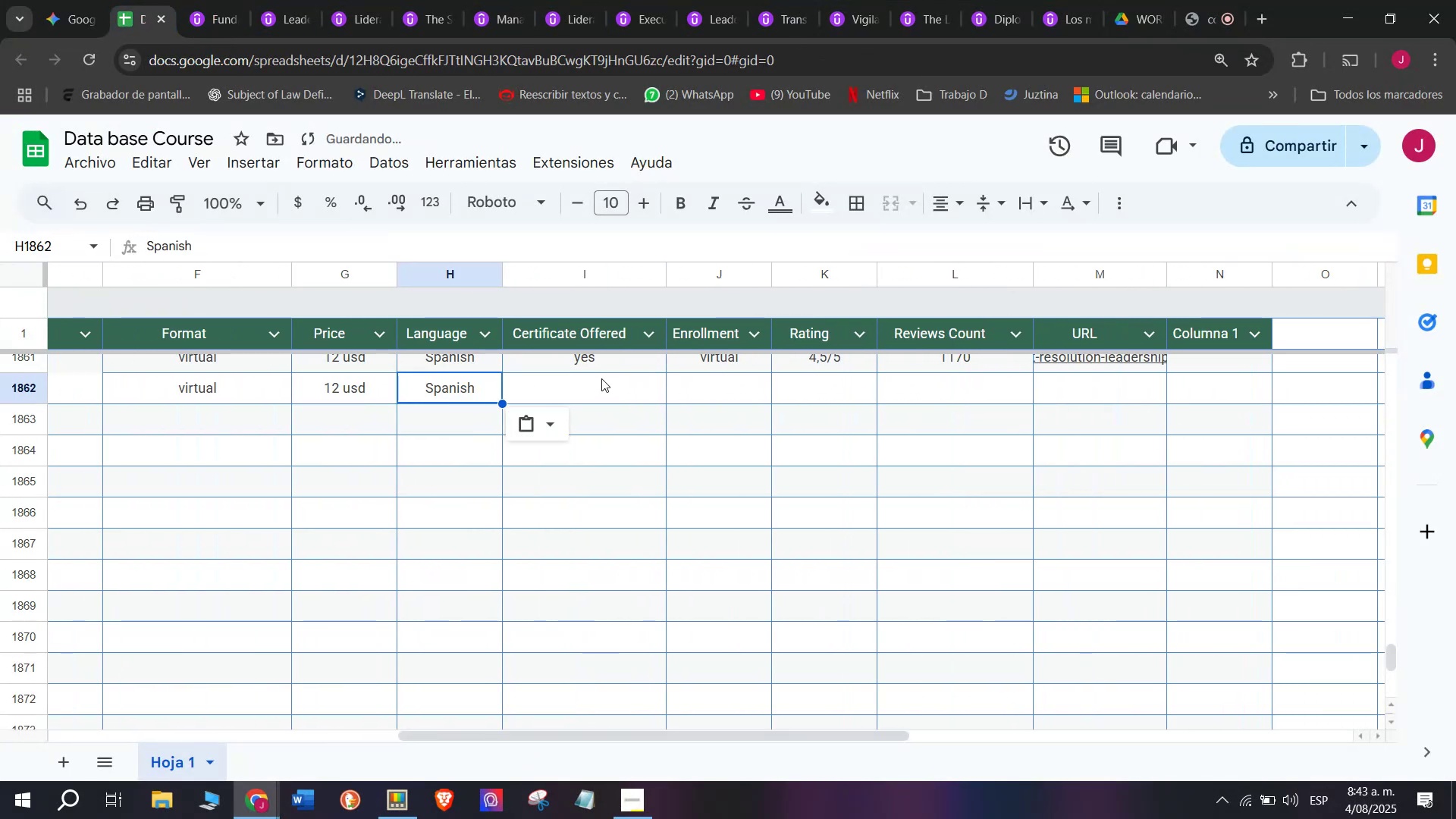 
key(Z)
 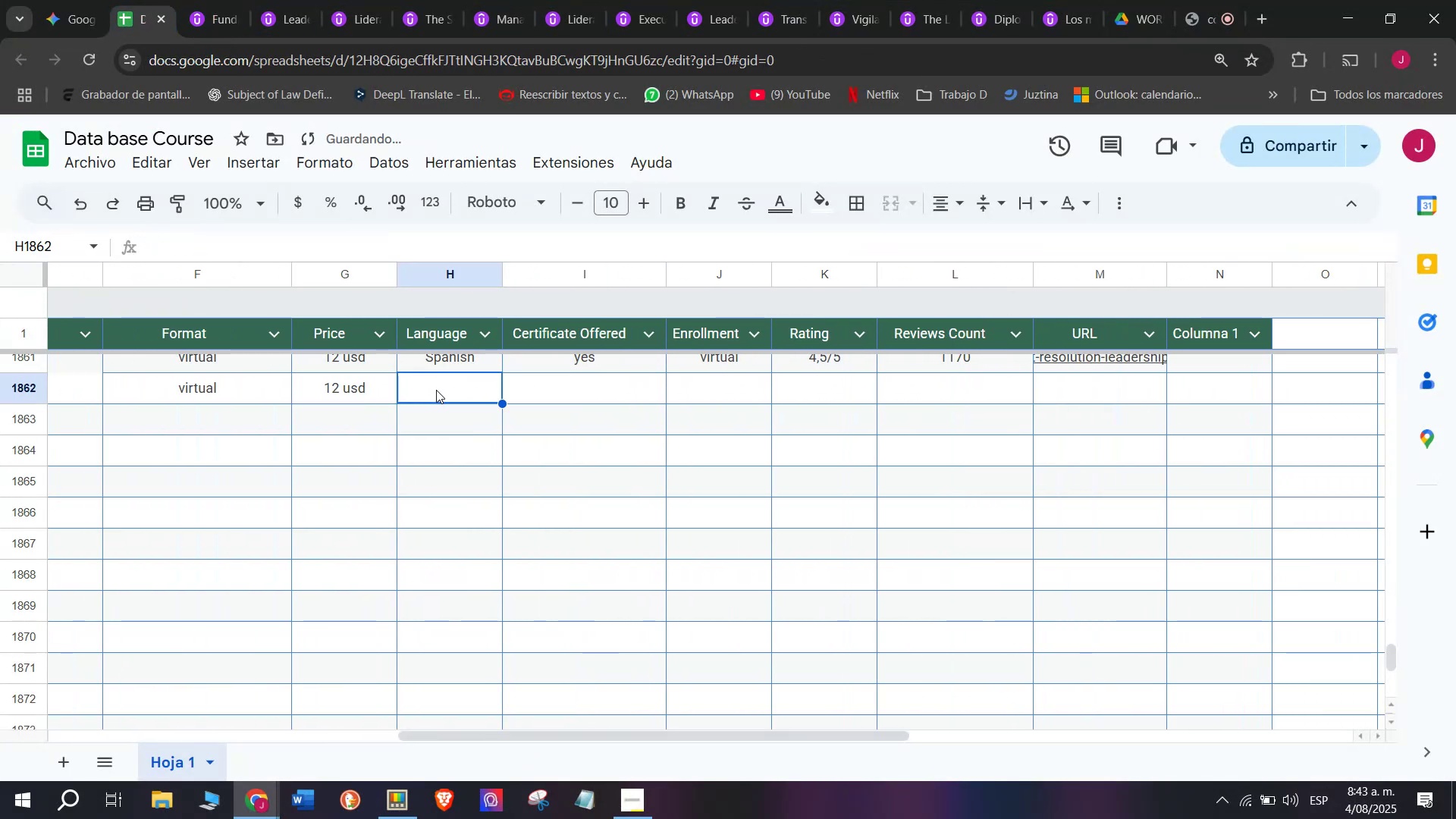 
key(Control+V)
 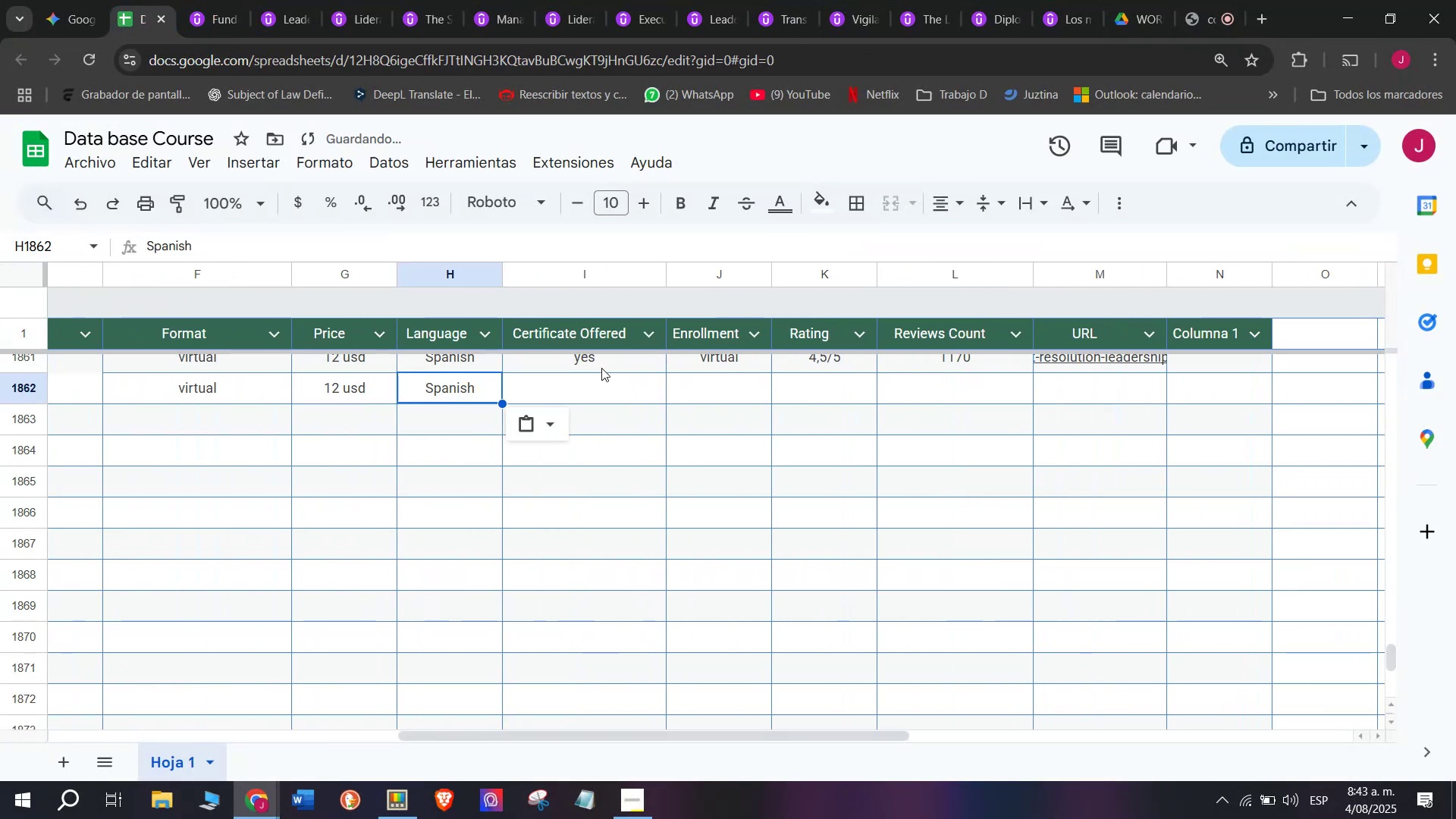 
left_click([601, 368])
 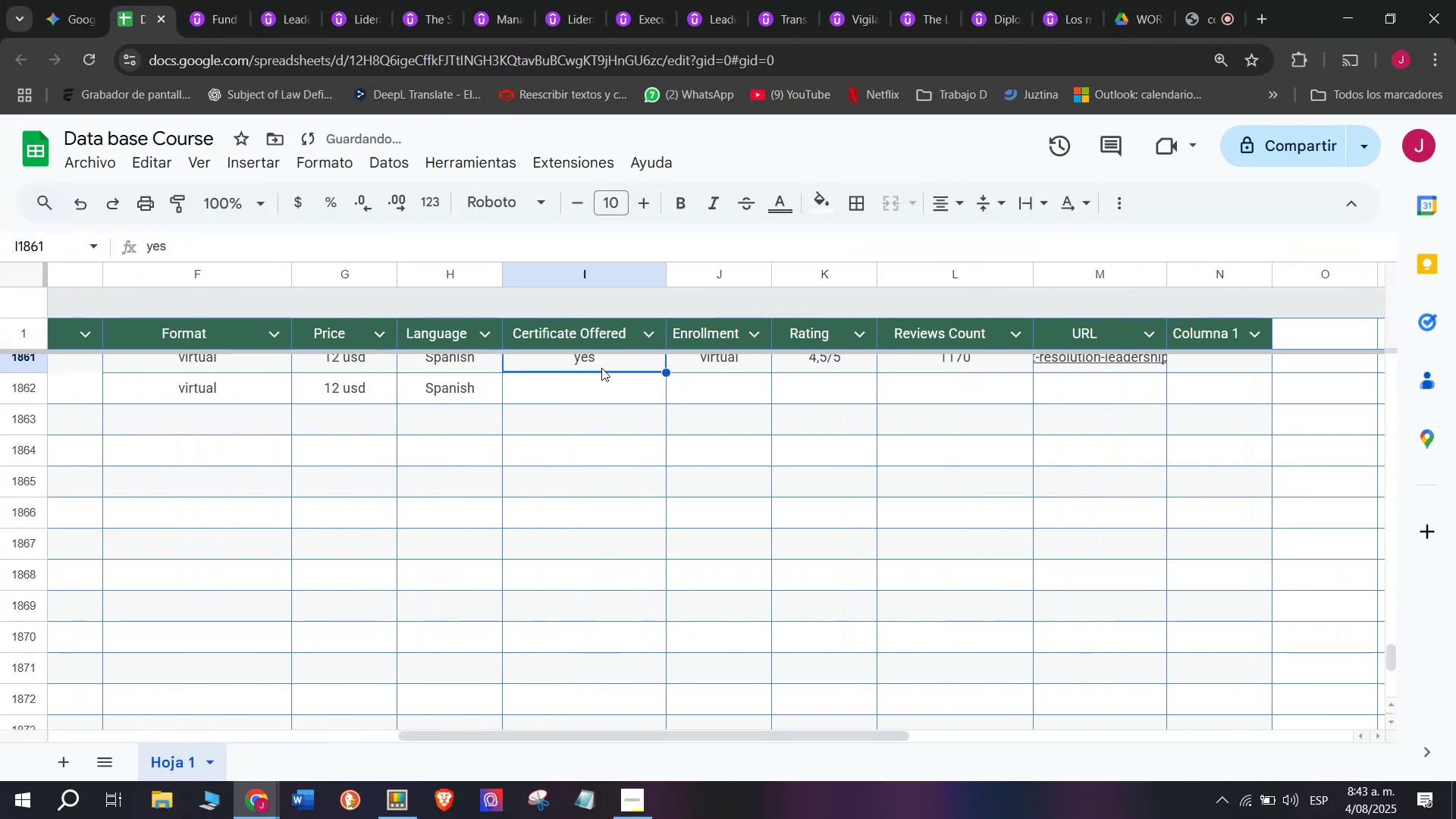 
key(Break)
 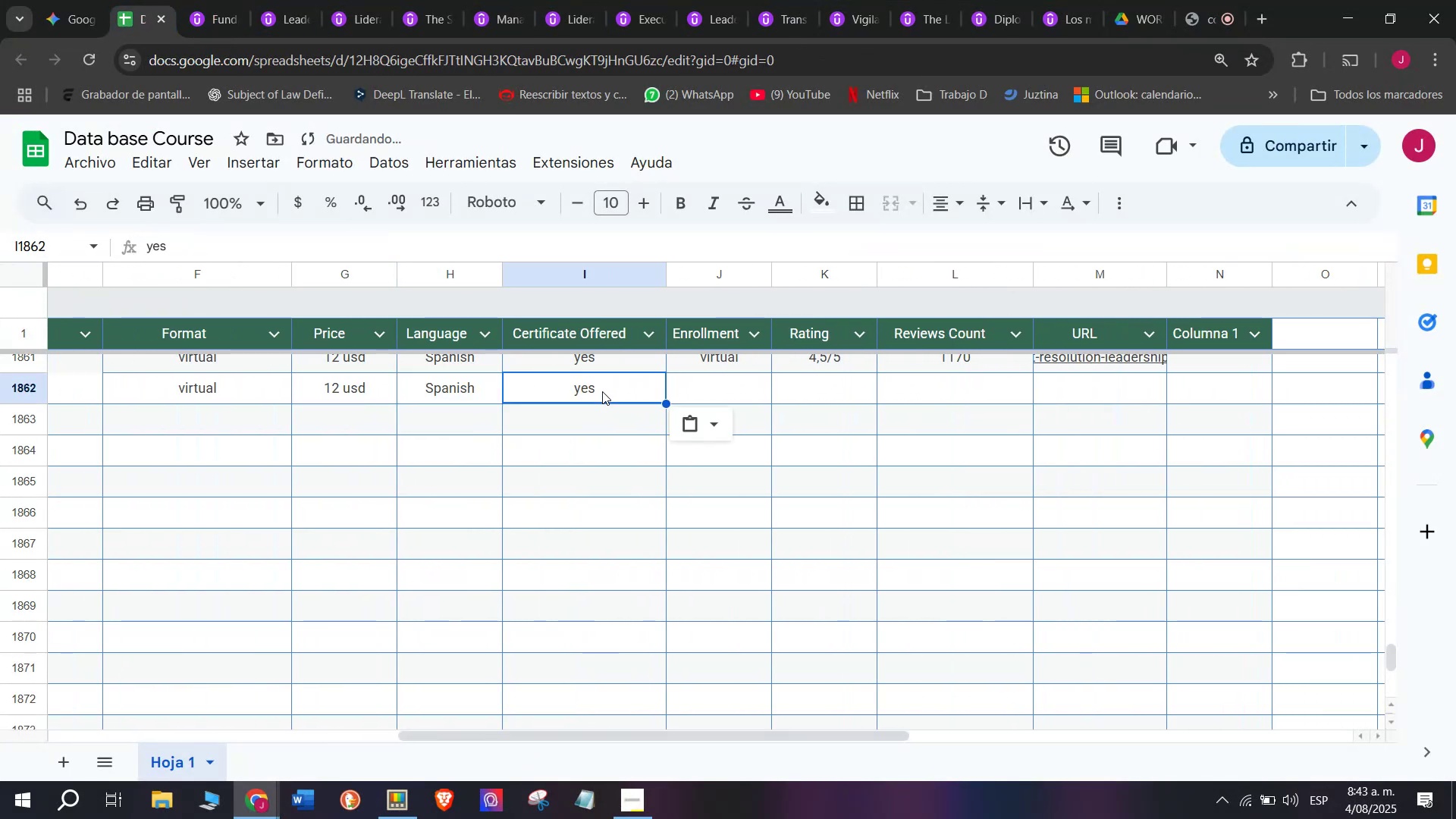 
key(Control+ControlLeft)
 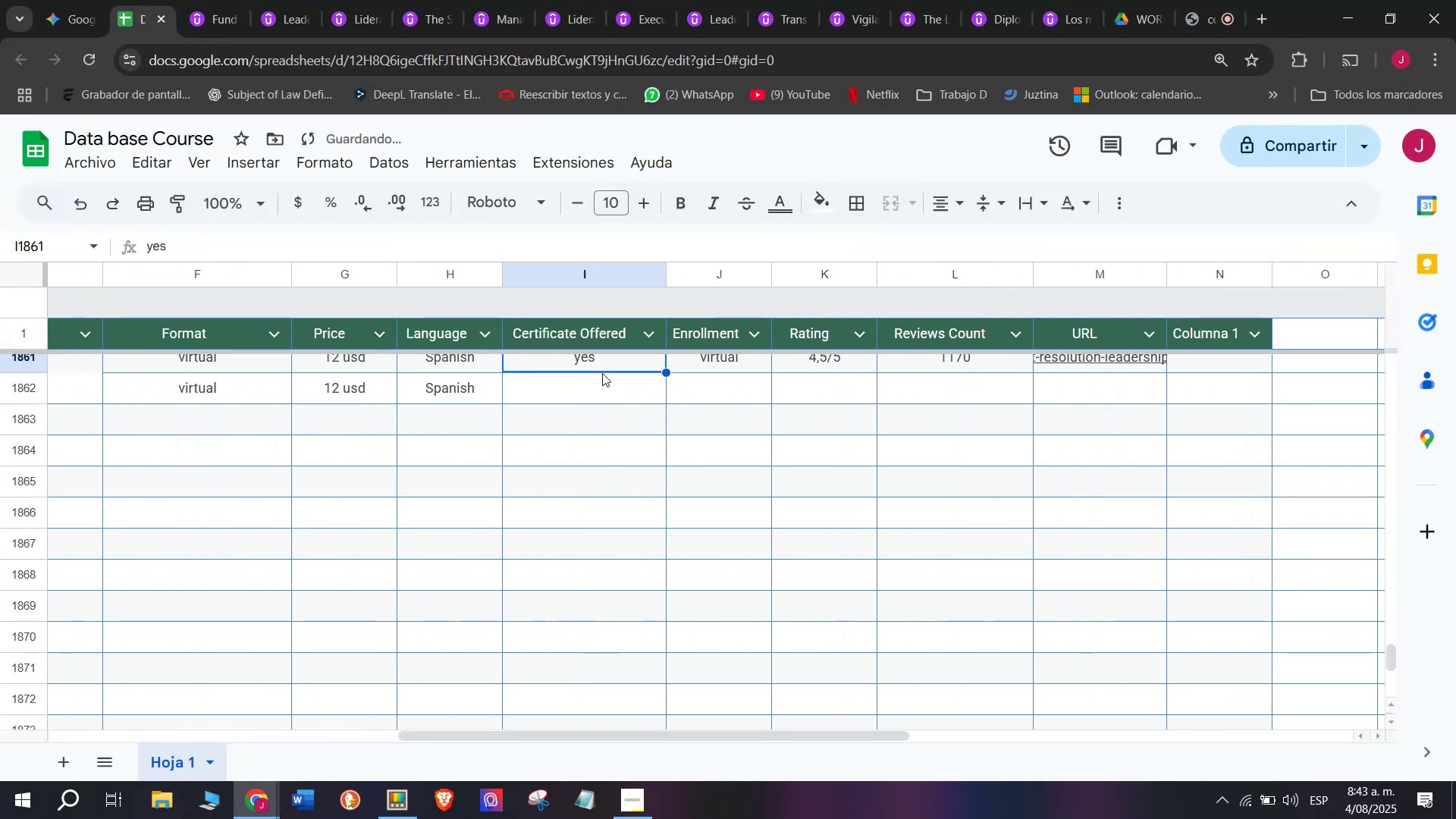 
key(Control+C)
 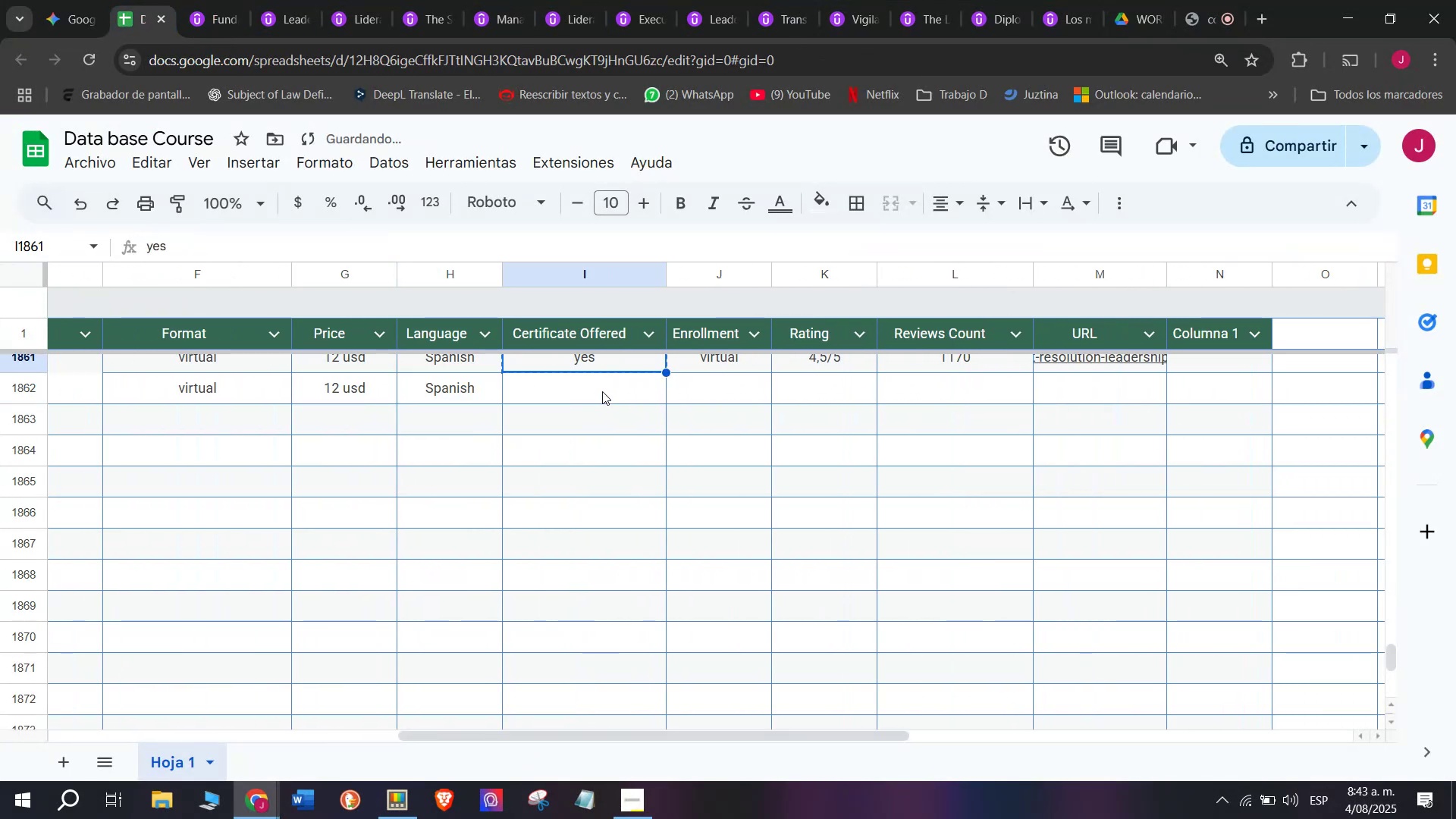 
left_click([602, 391])
 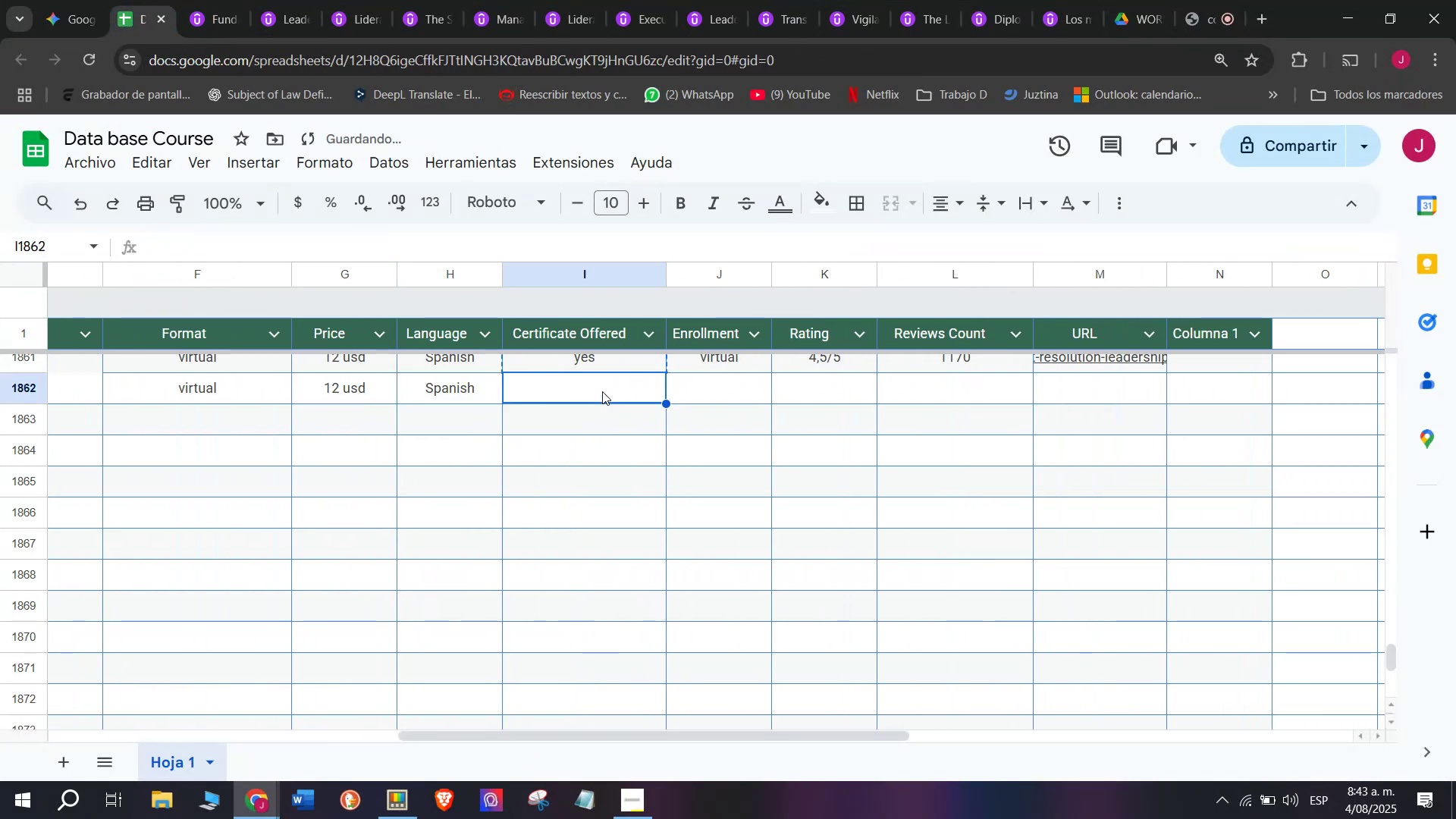 
key(Z)
 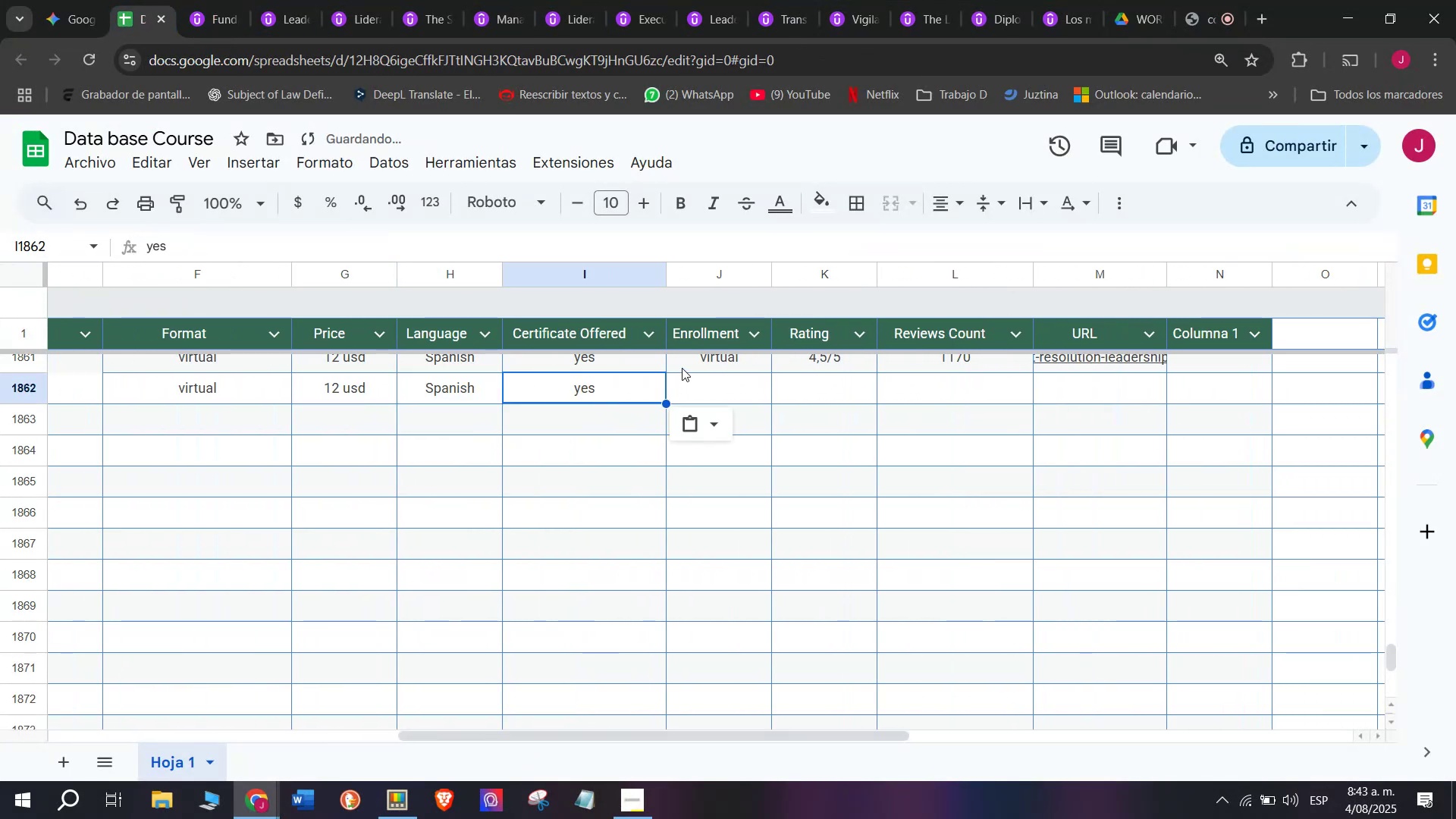 
key(Control+ControlLeft)
 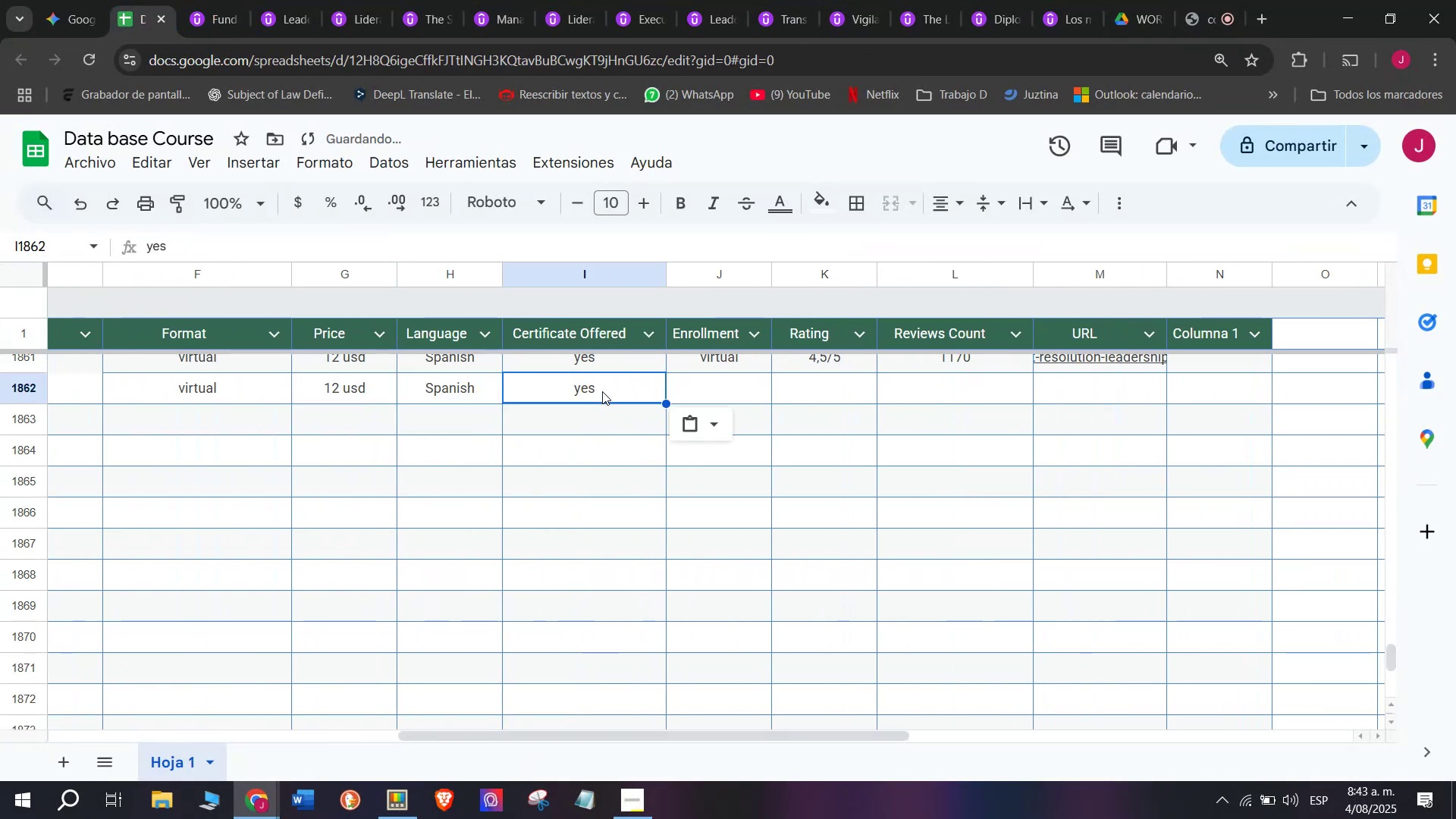 
key(Control+V)
 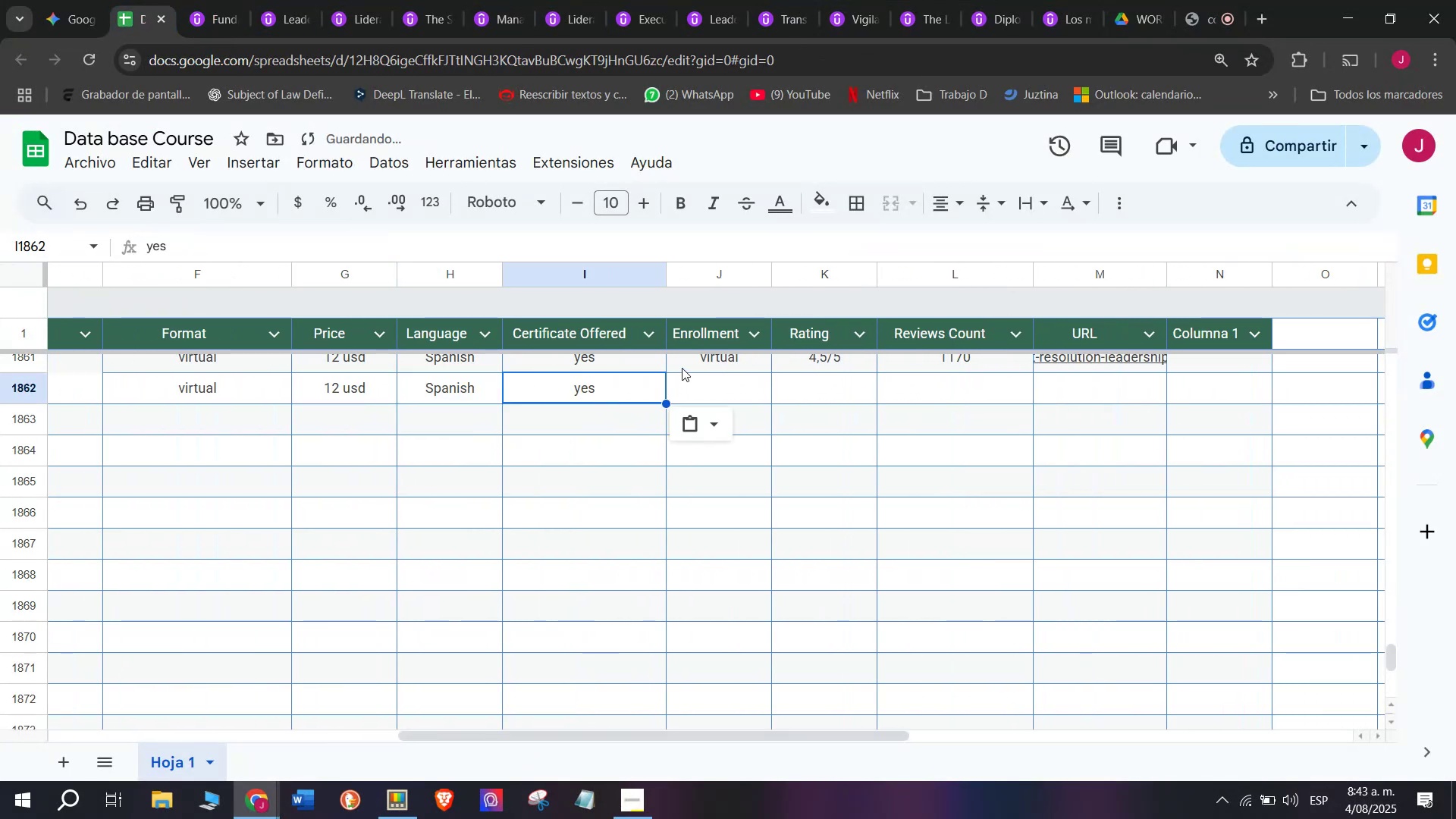 
left_click([682, 367])
 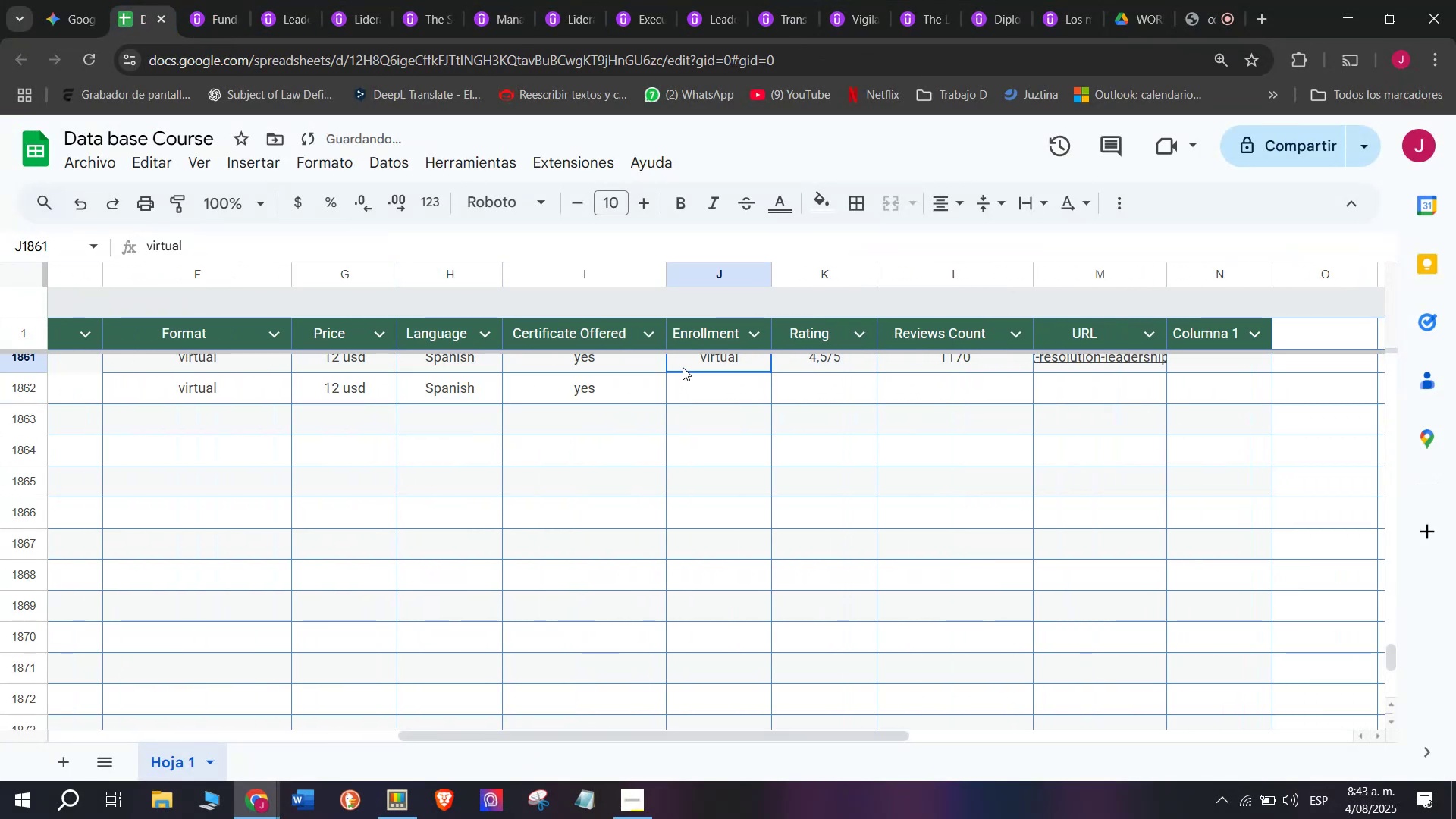 
key(Break)
 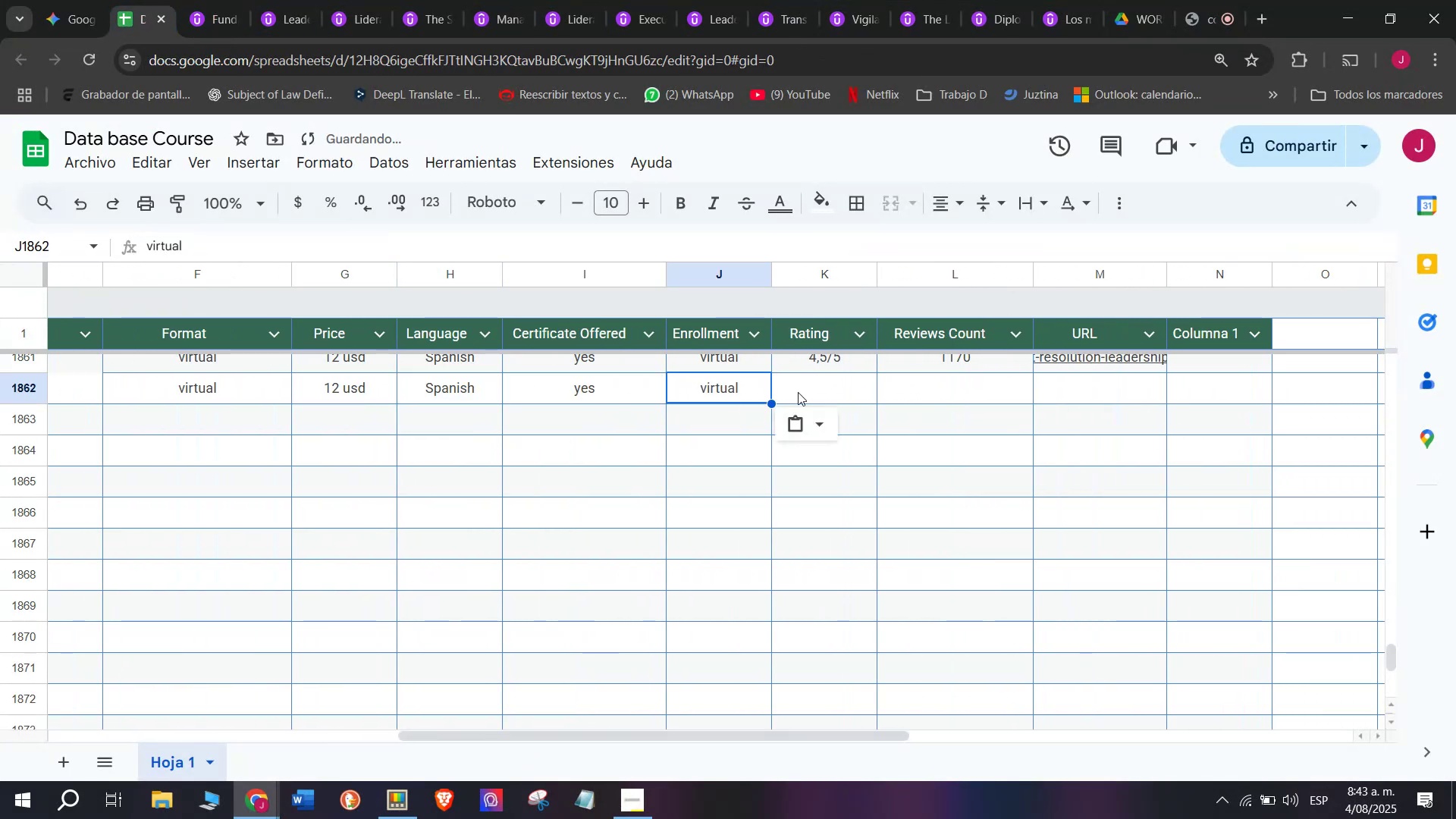 
key(Control+ControlLeft)
 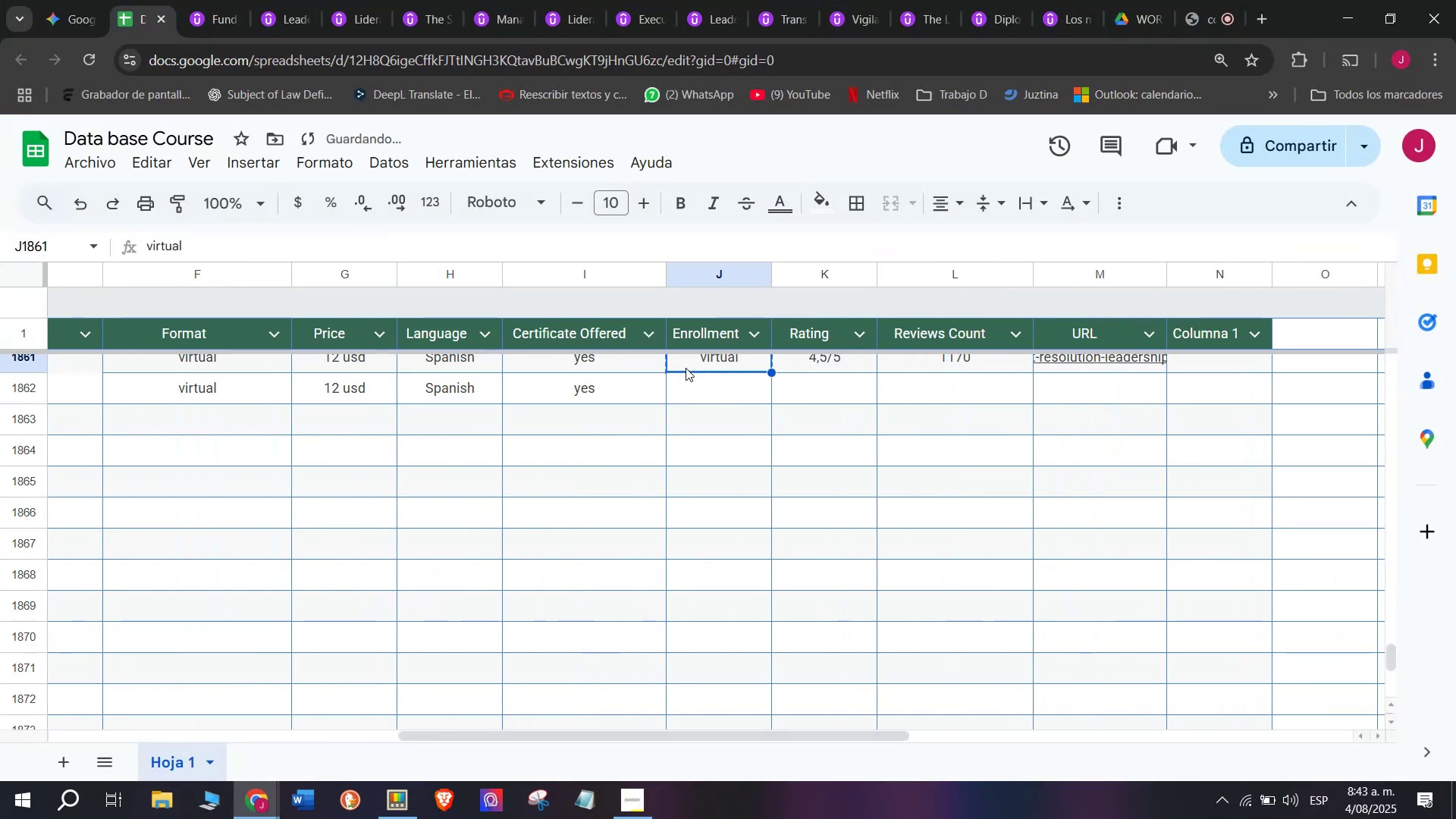 
key(Control+C)
 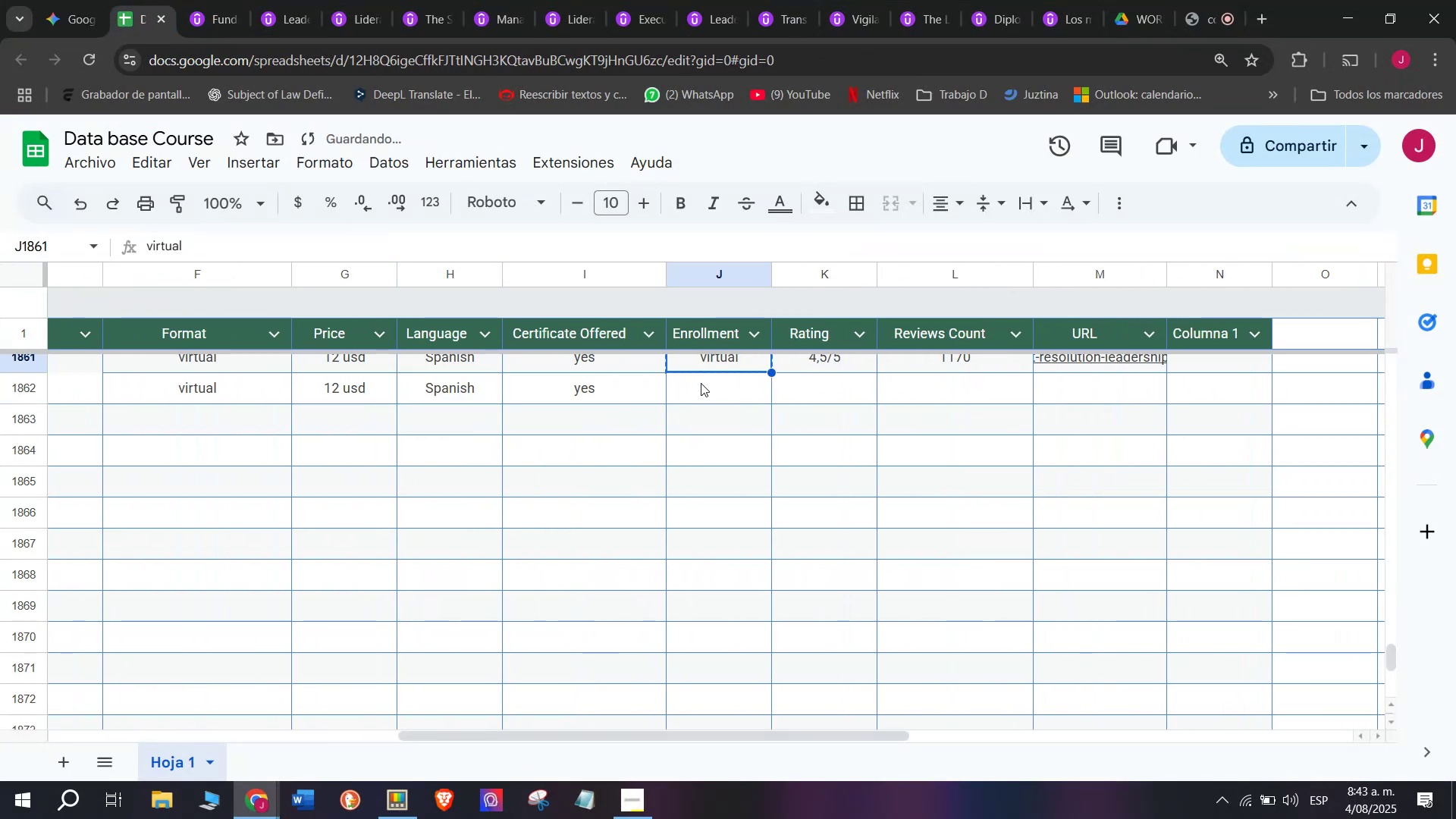 
double_click([701, 383])
 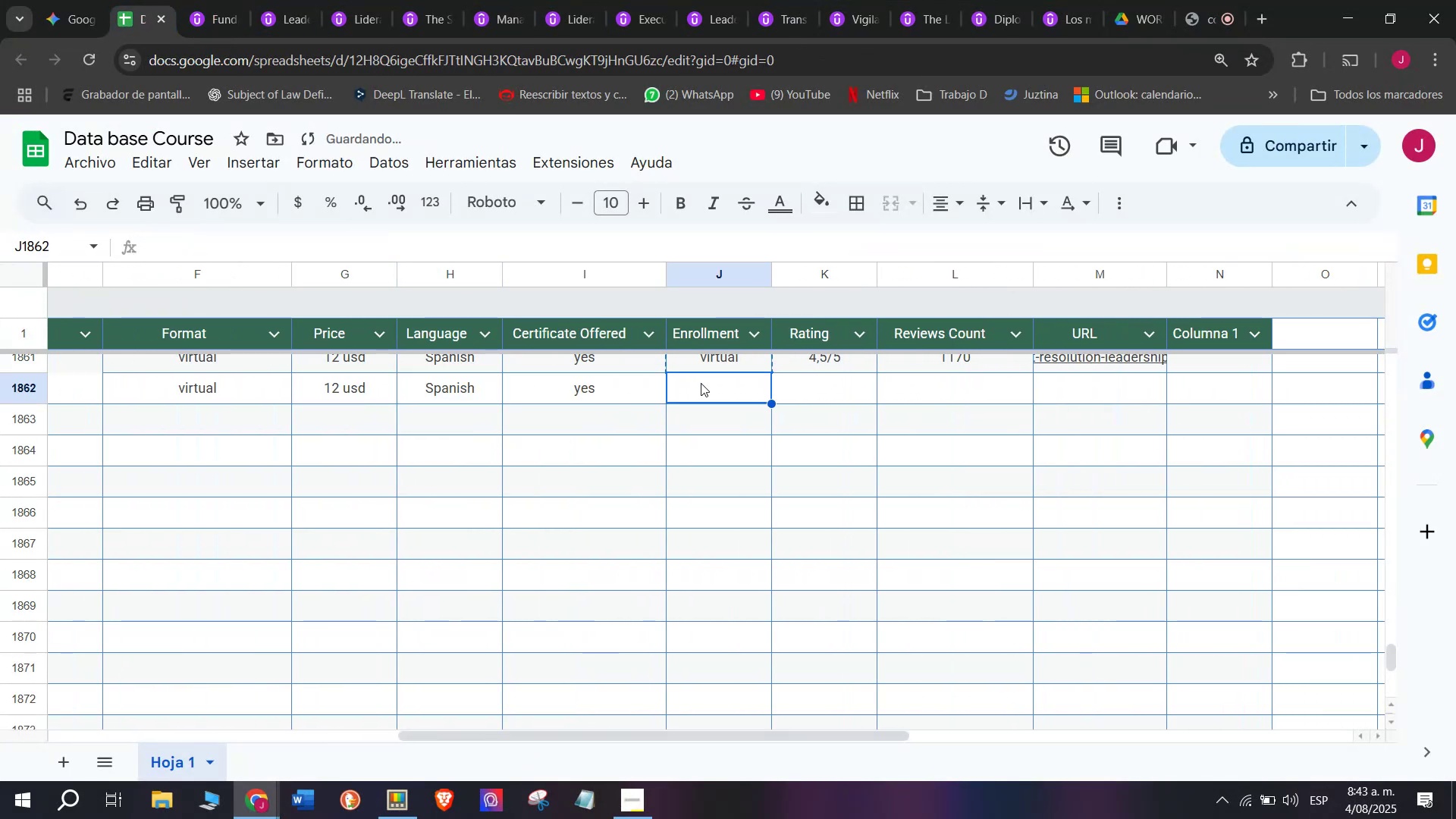 
key(Z)
 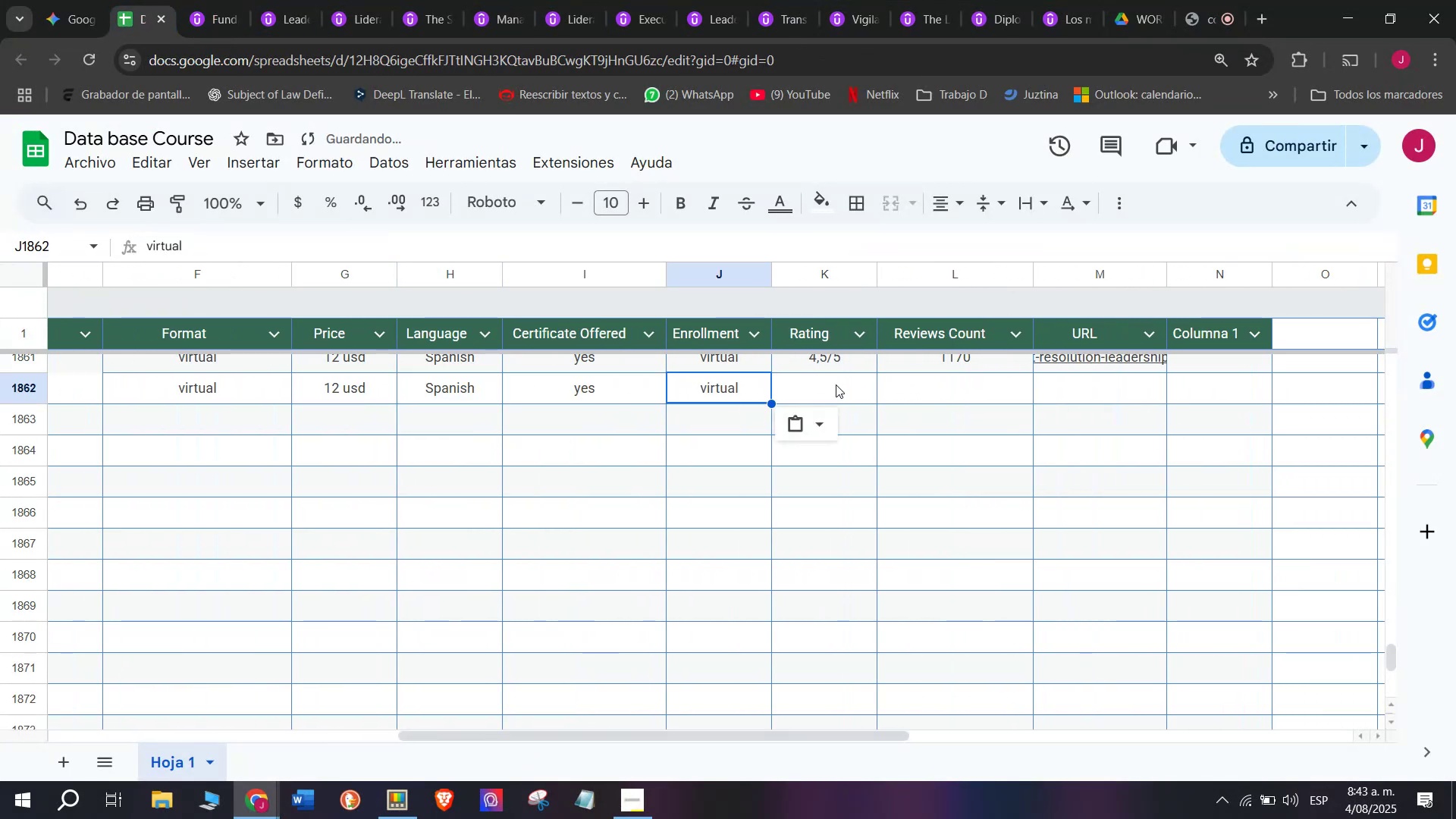 
key(Control+ControlLeft)
 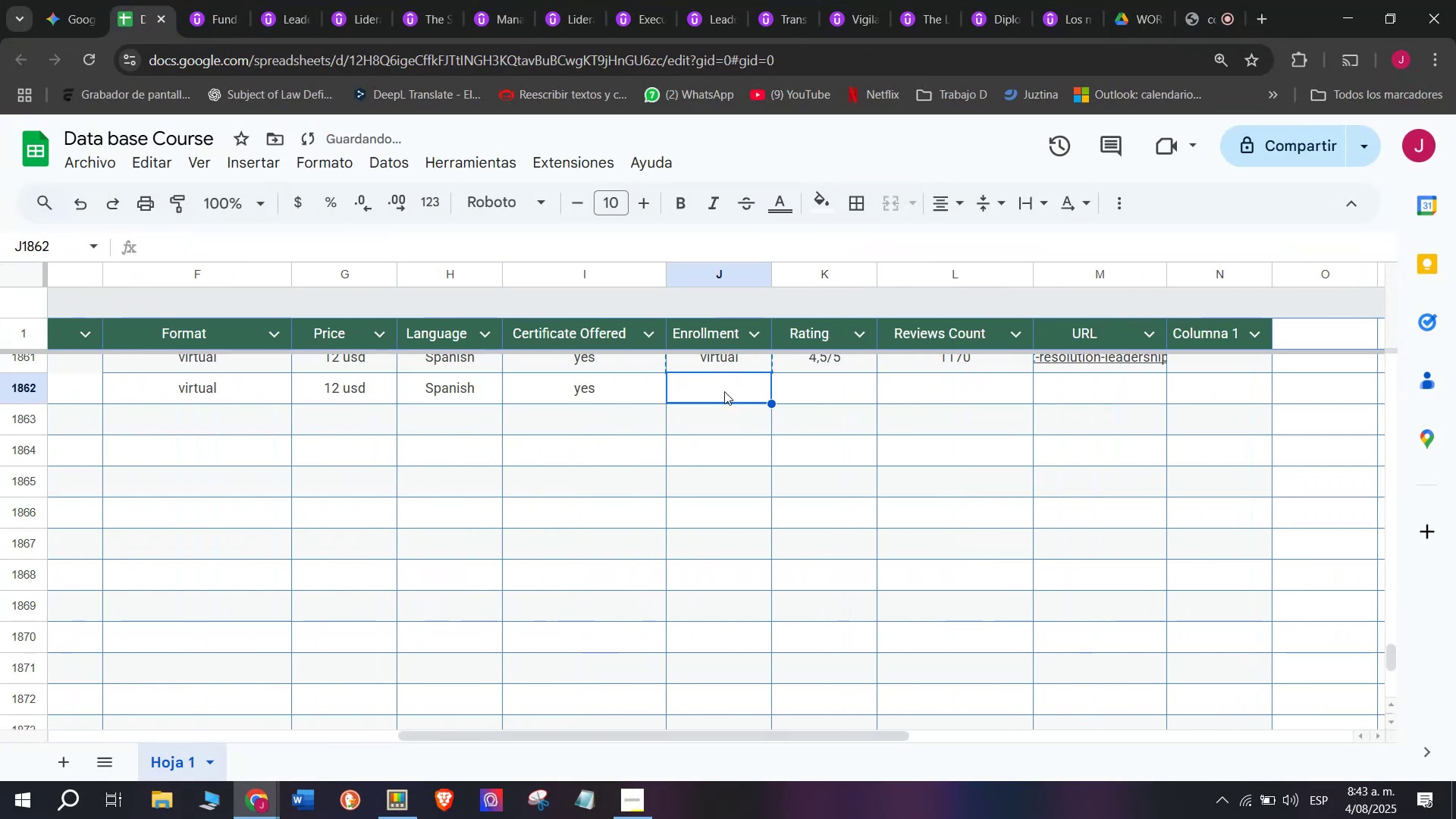 
key(Control+V)
 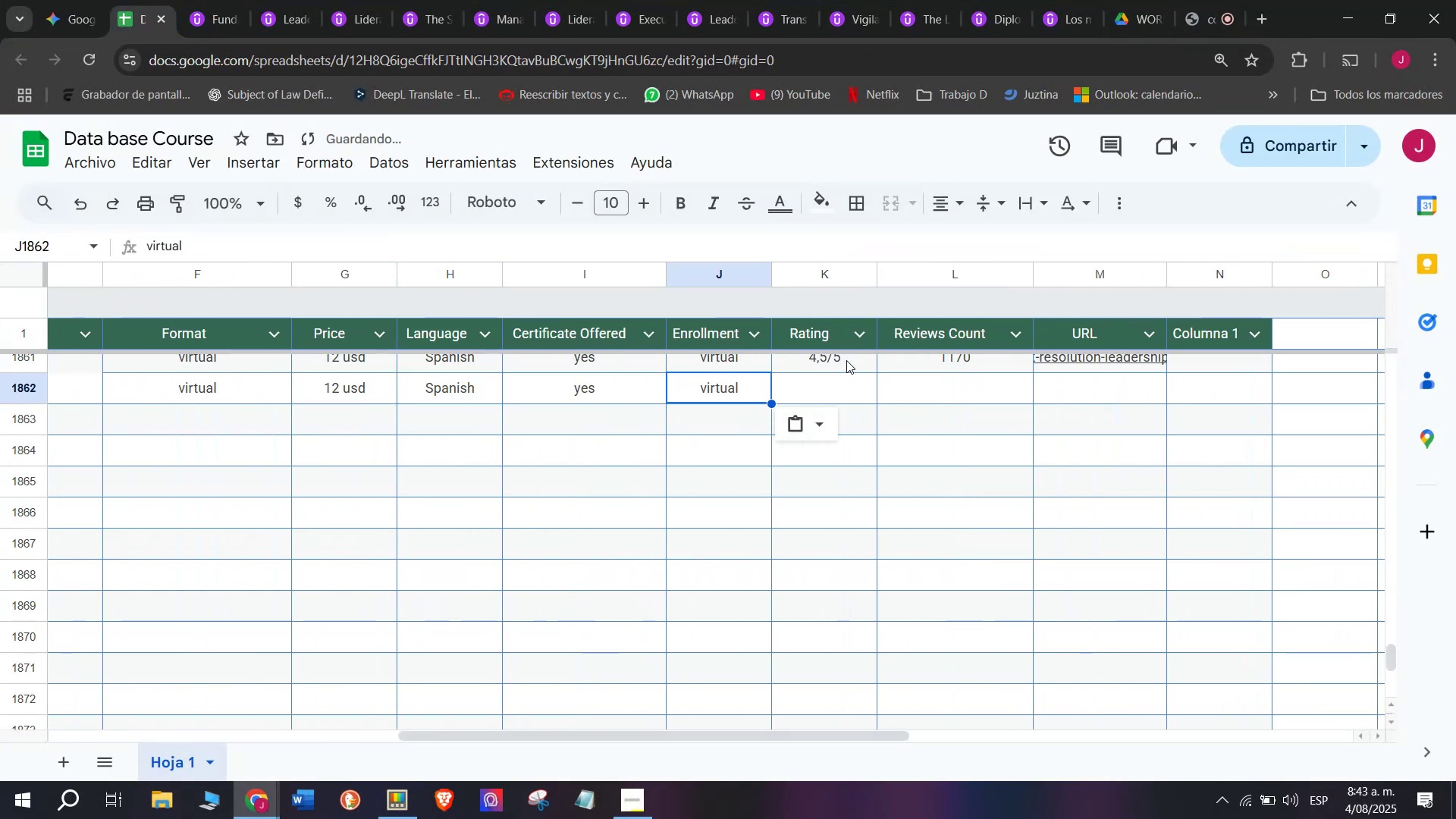 
left_click([846, 359])
 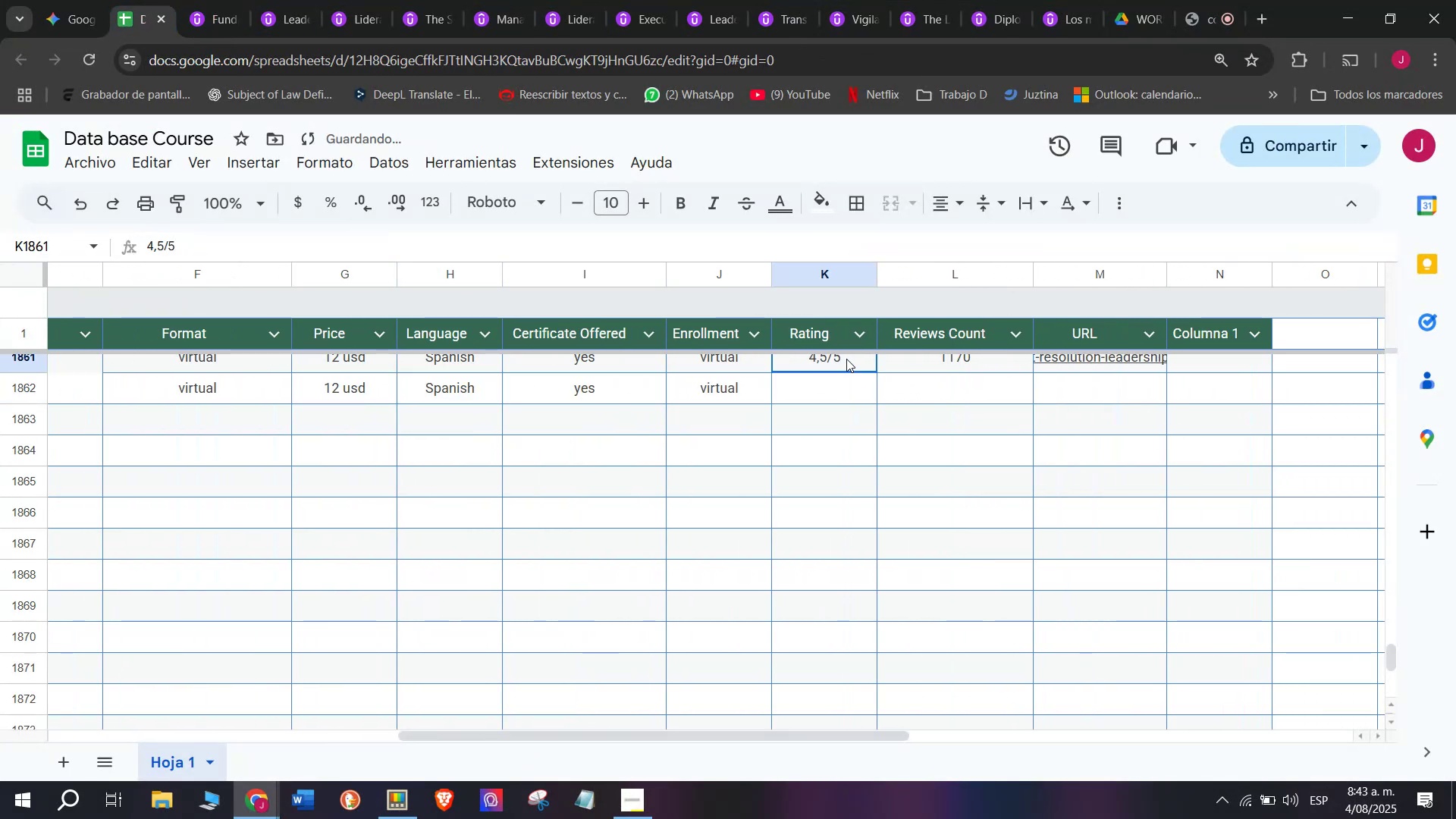 
key(Break)
 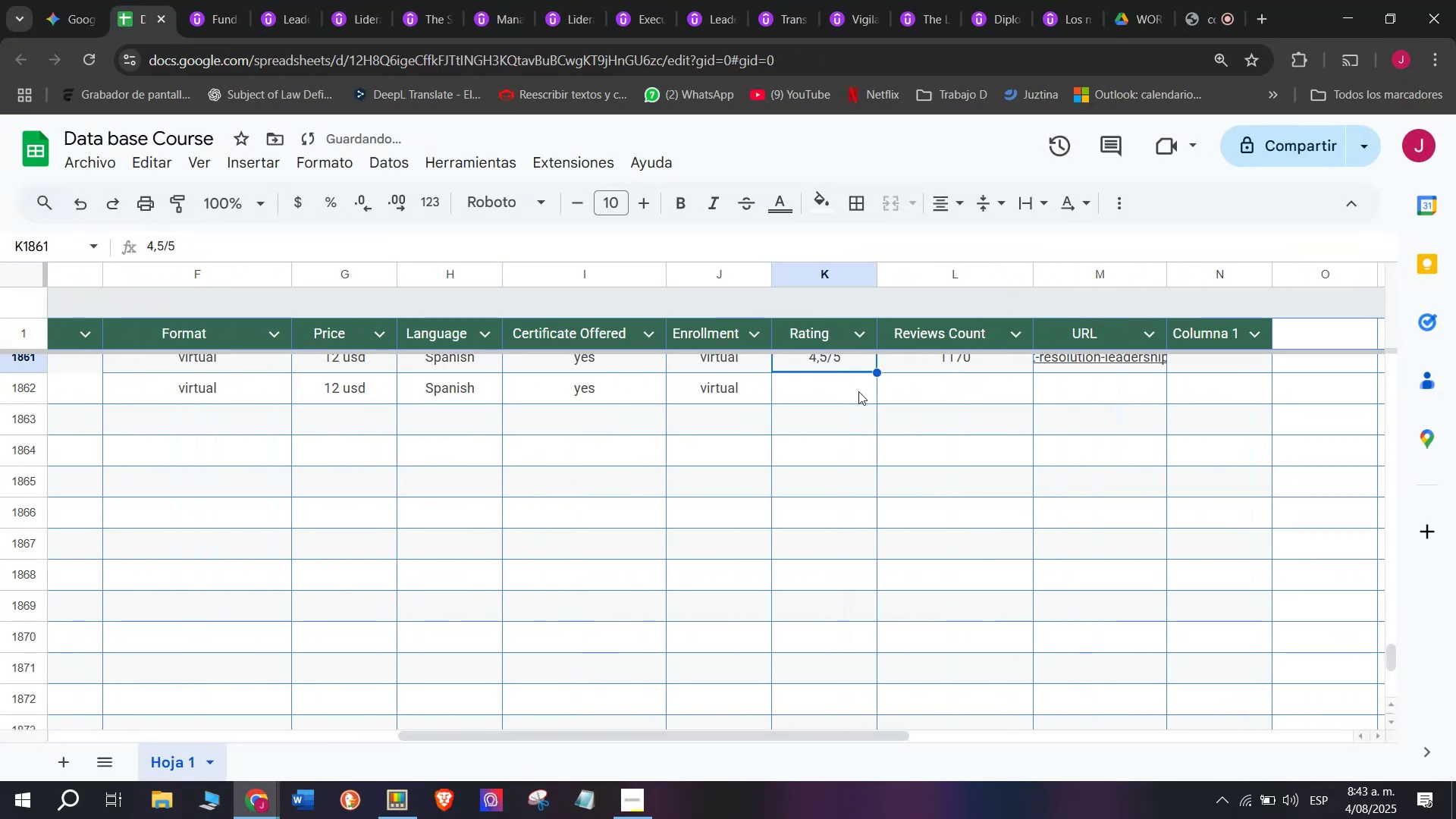 
key(Control+C)
 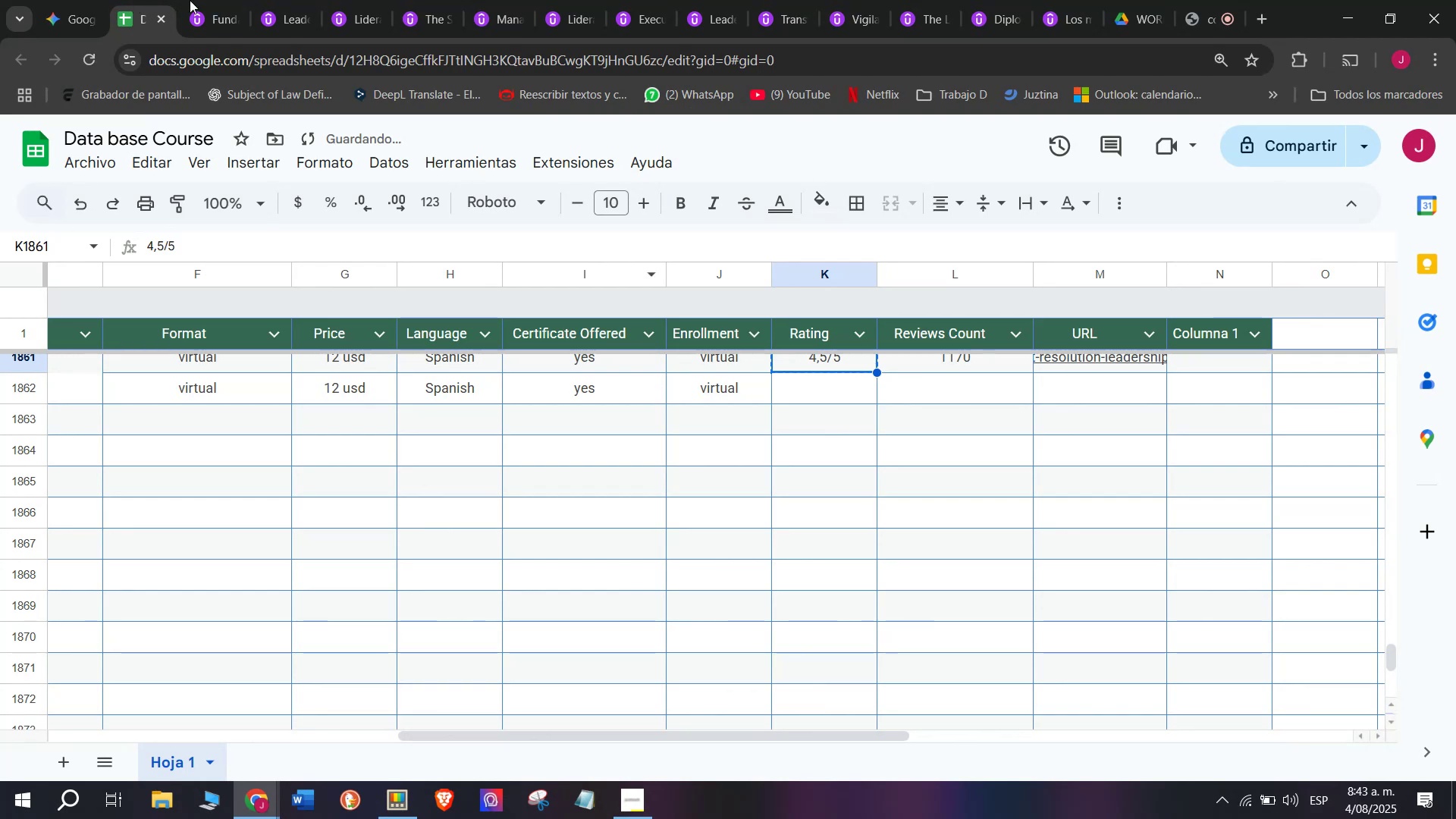 
key(Control+ControlLeft)
 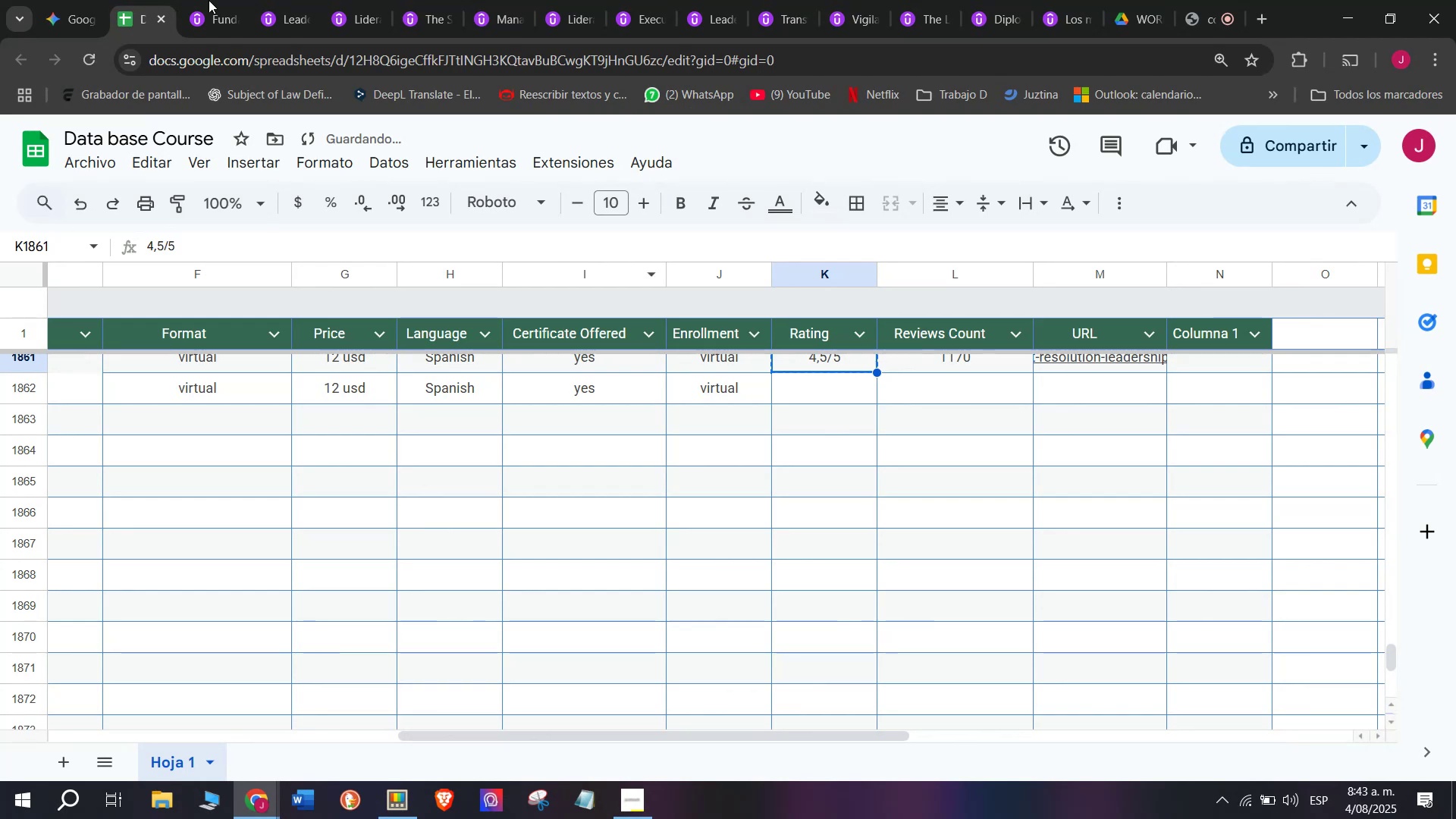 
left_click([208, 0])
 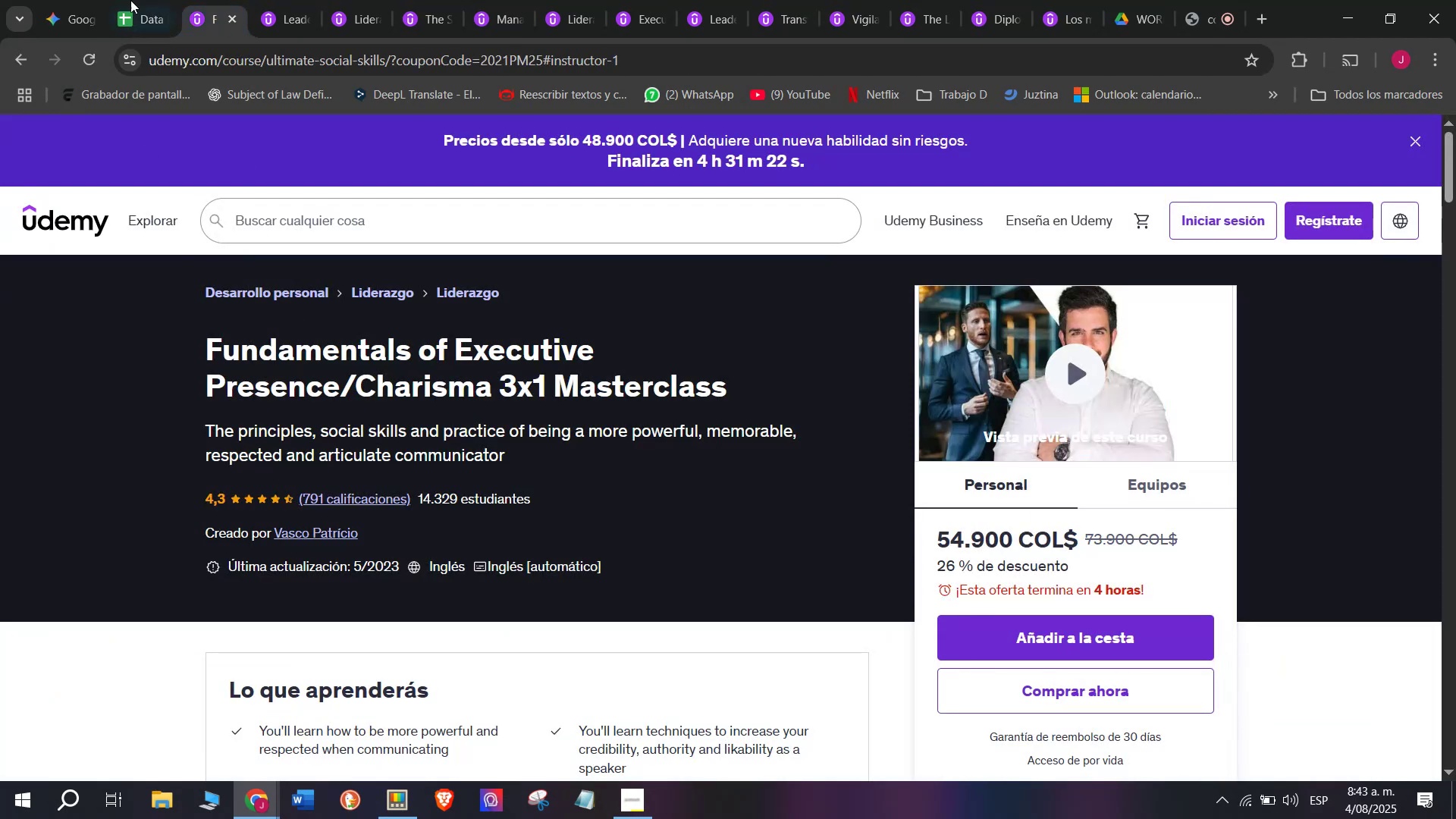 
left_click([137, 0])
 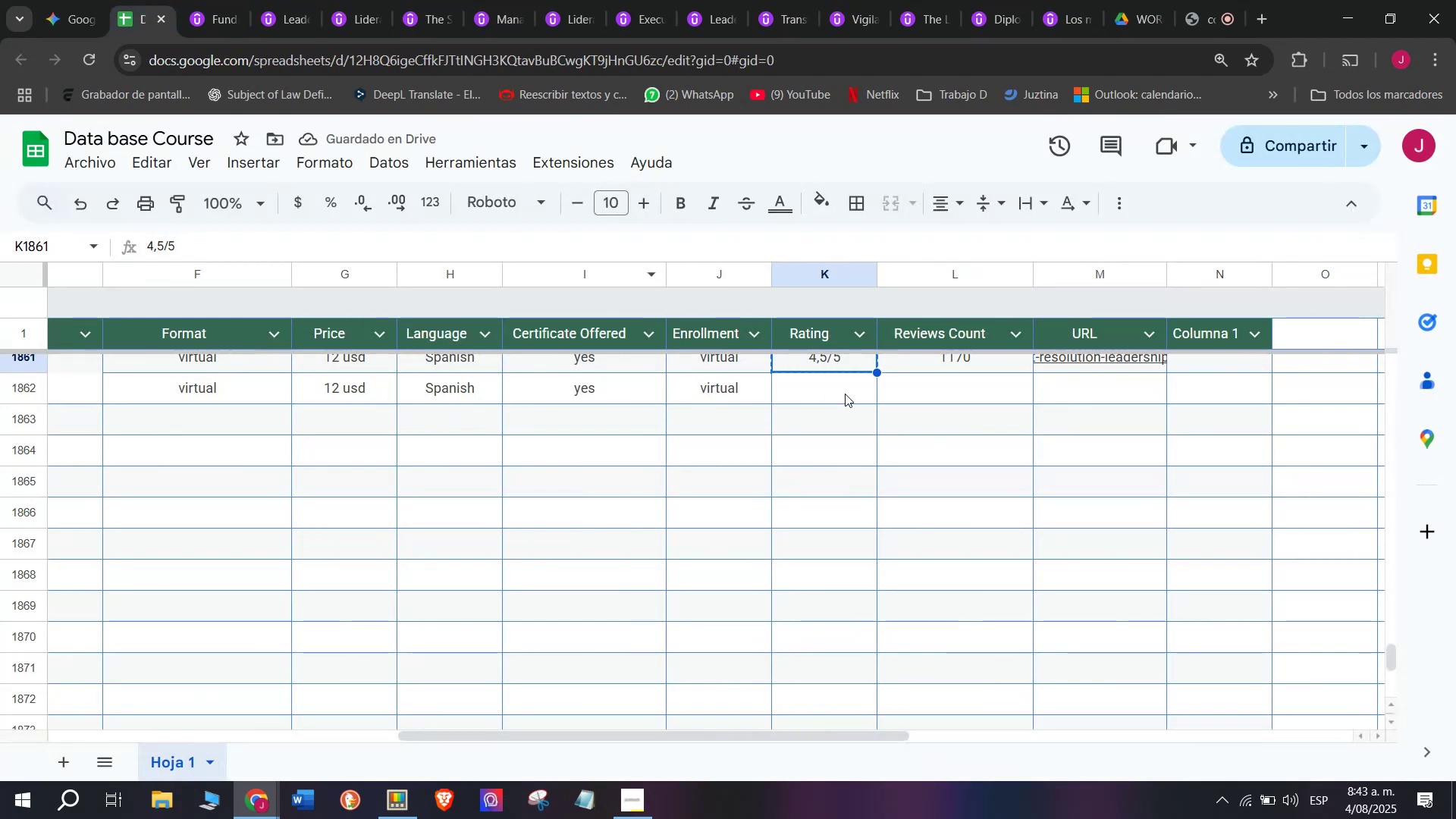 
left_click([845, 393])
 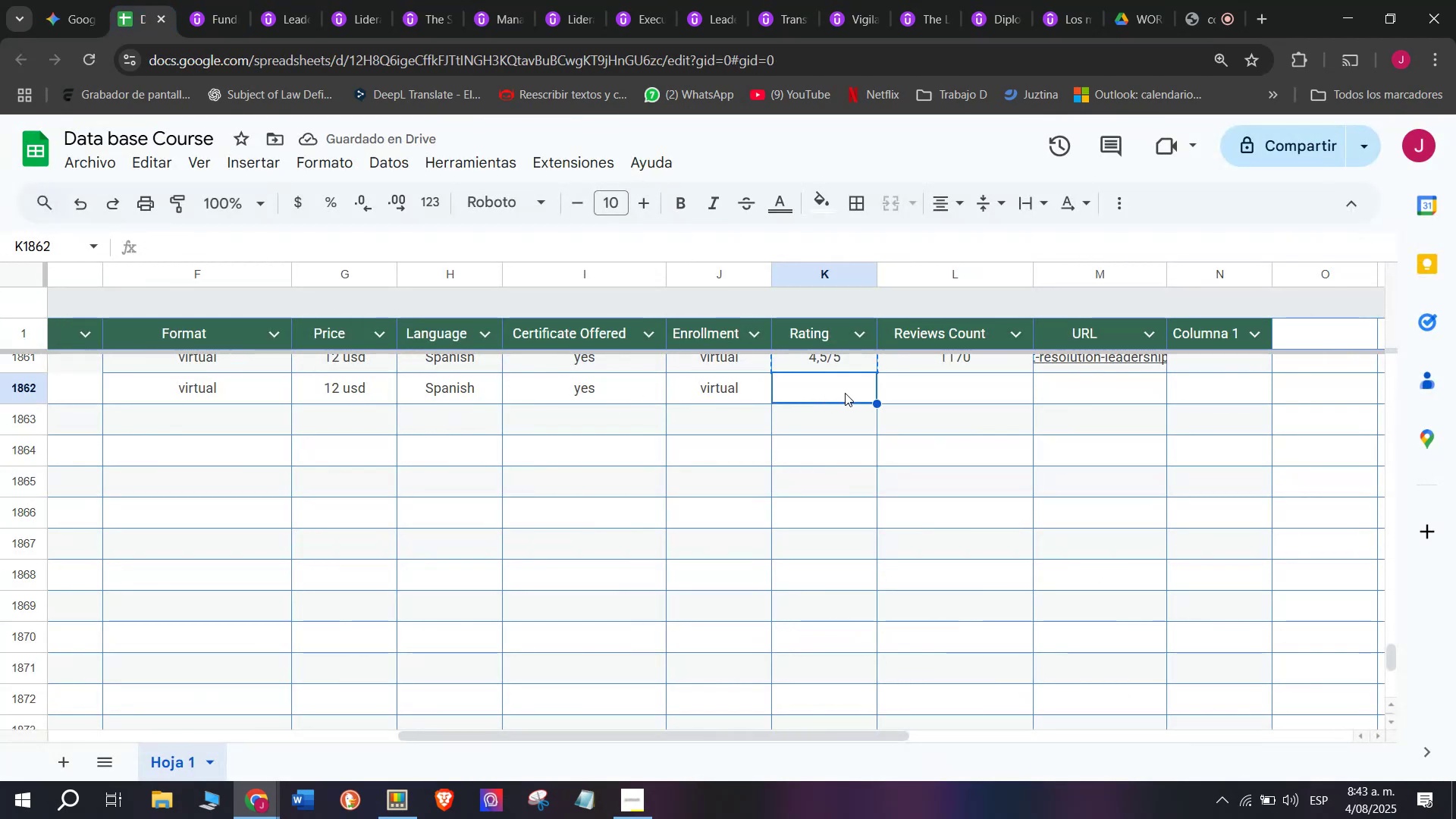 
key(Z)
 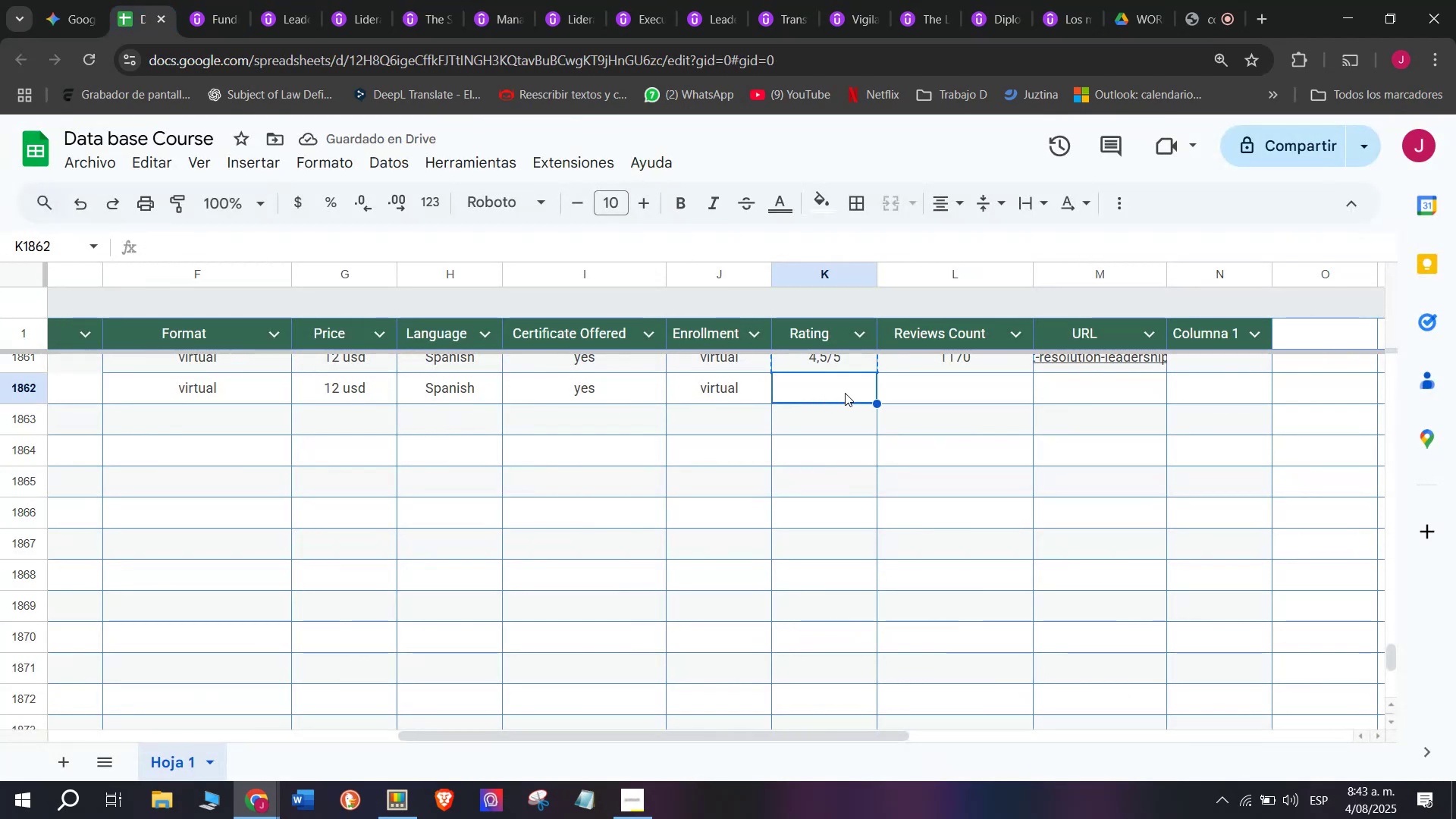 
key(Control+ControlLeft)
 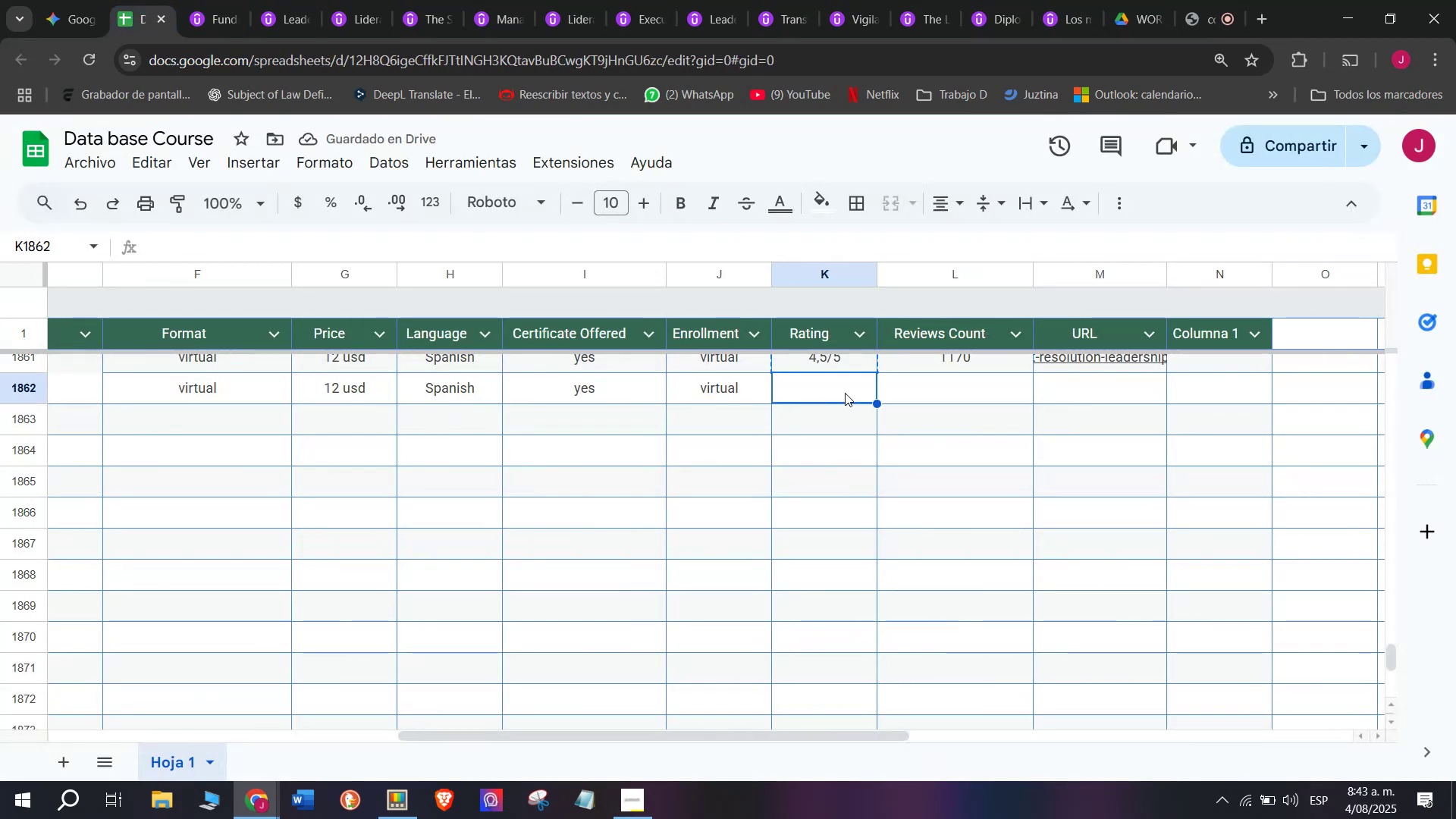 
key(Control+V)
 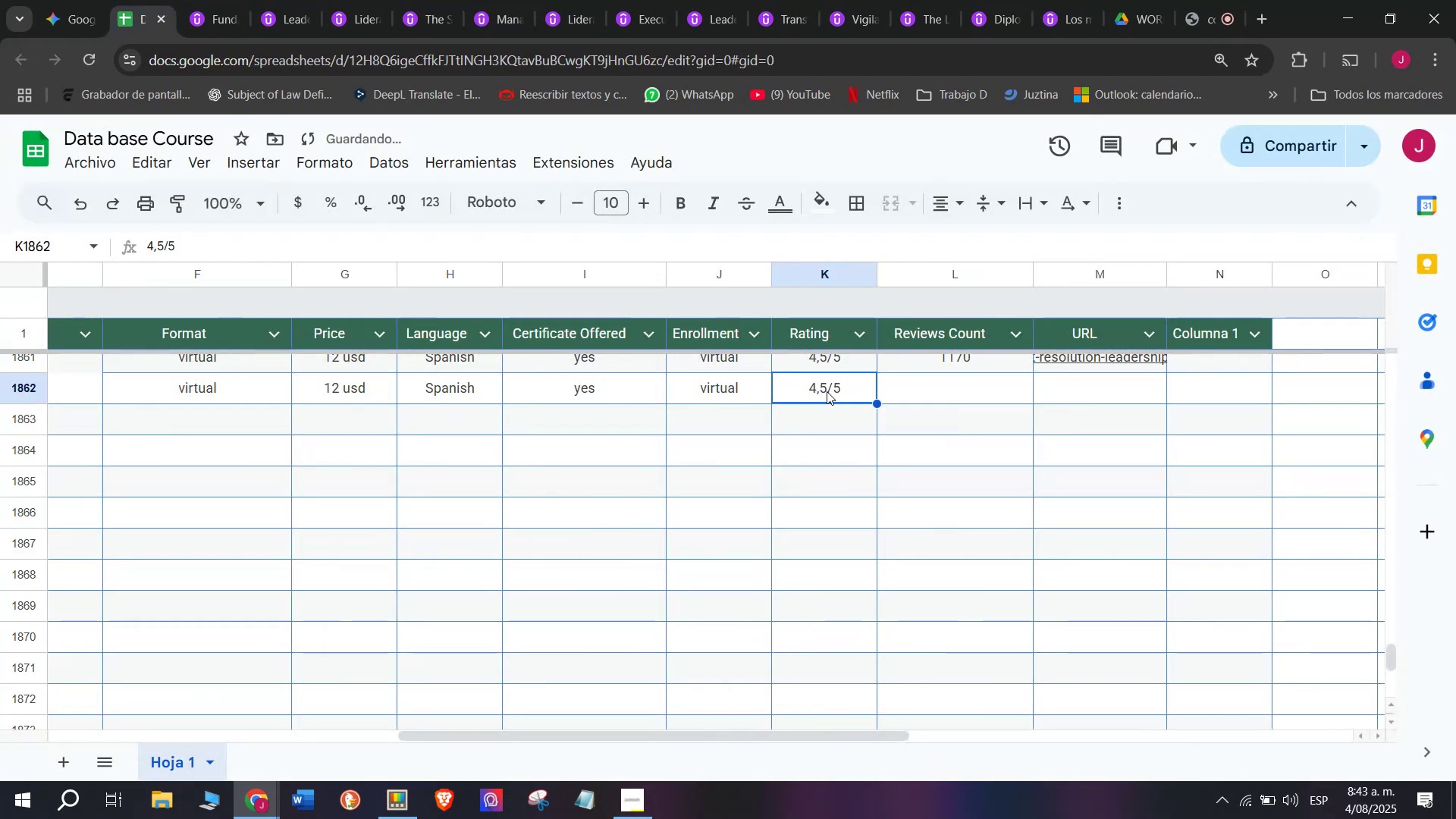 
double_click([827, 391])
 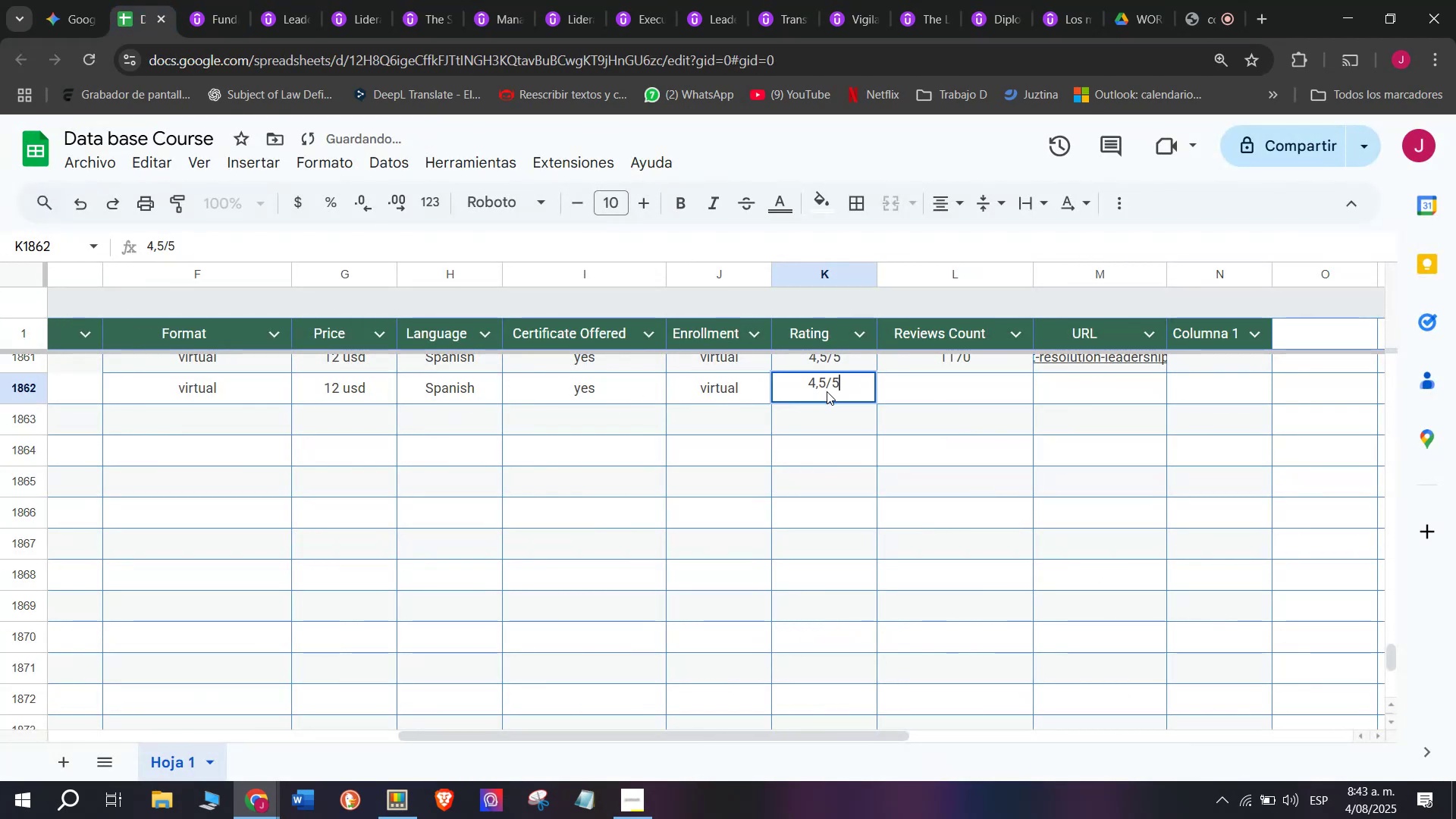 
left_click([827, 391])
 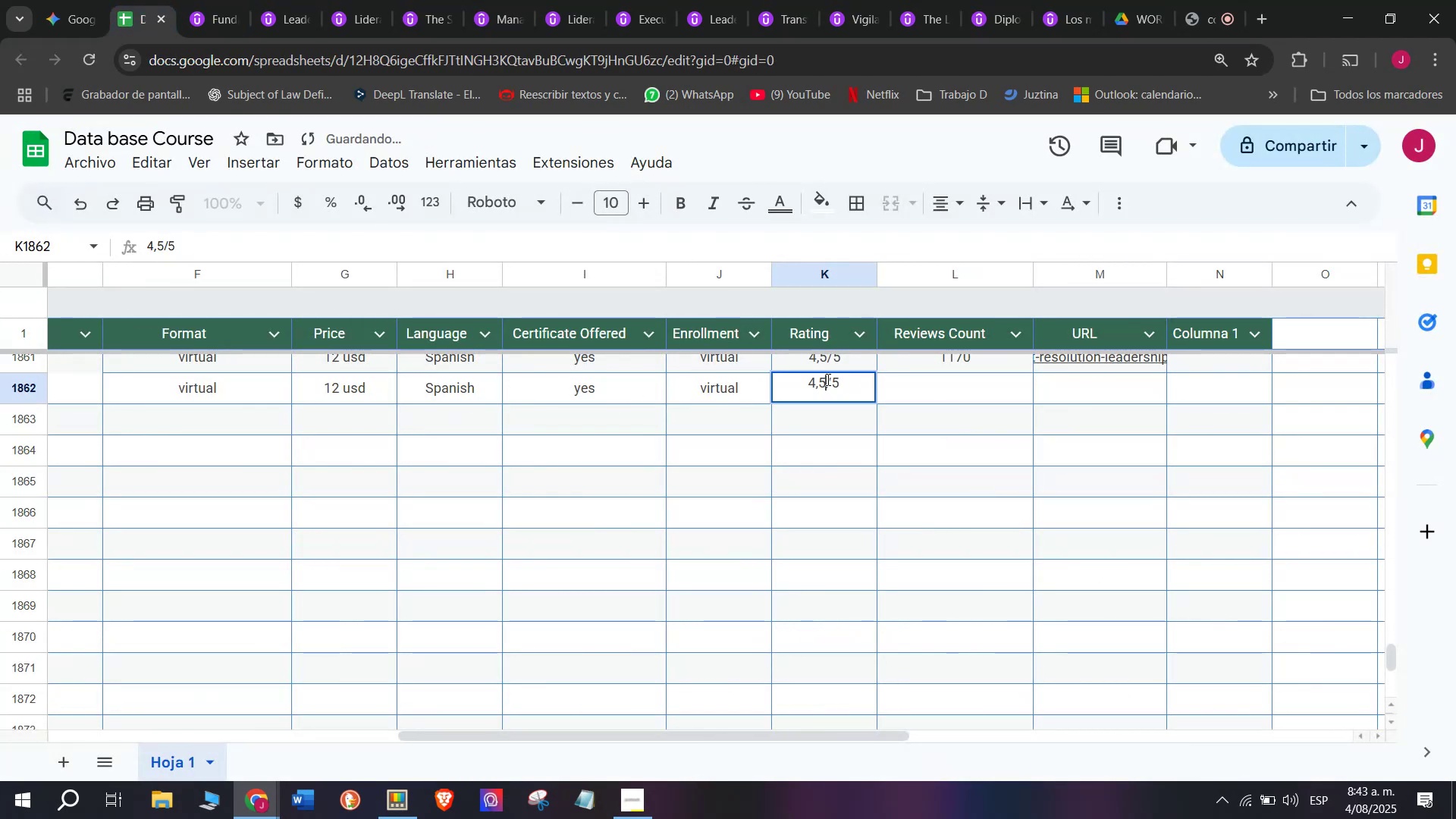 
key(Q)
 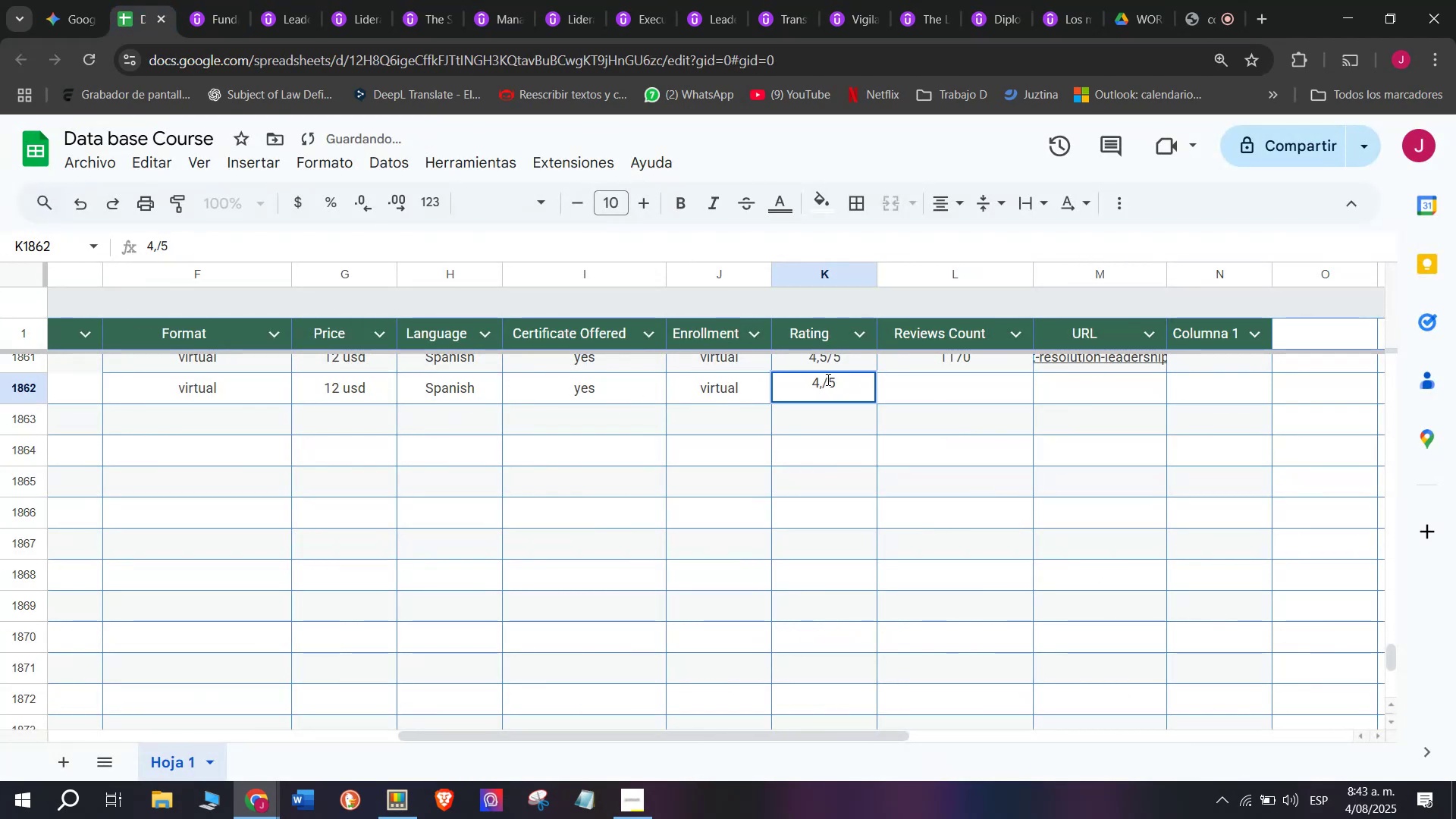 
key(Backspace)
 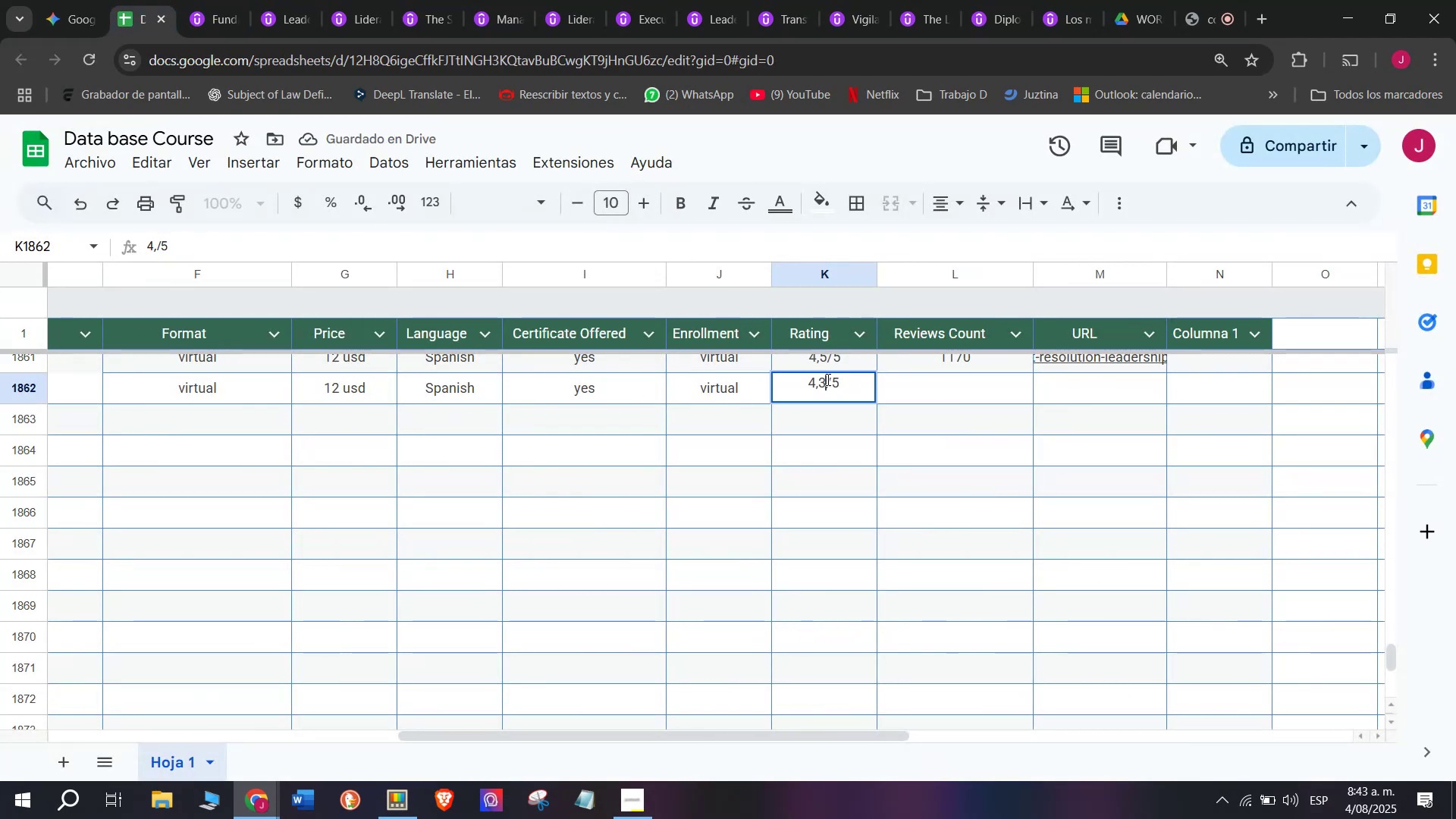 
key(3)
 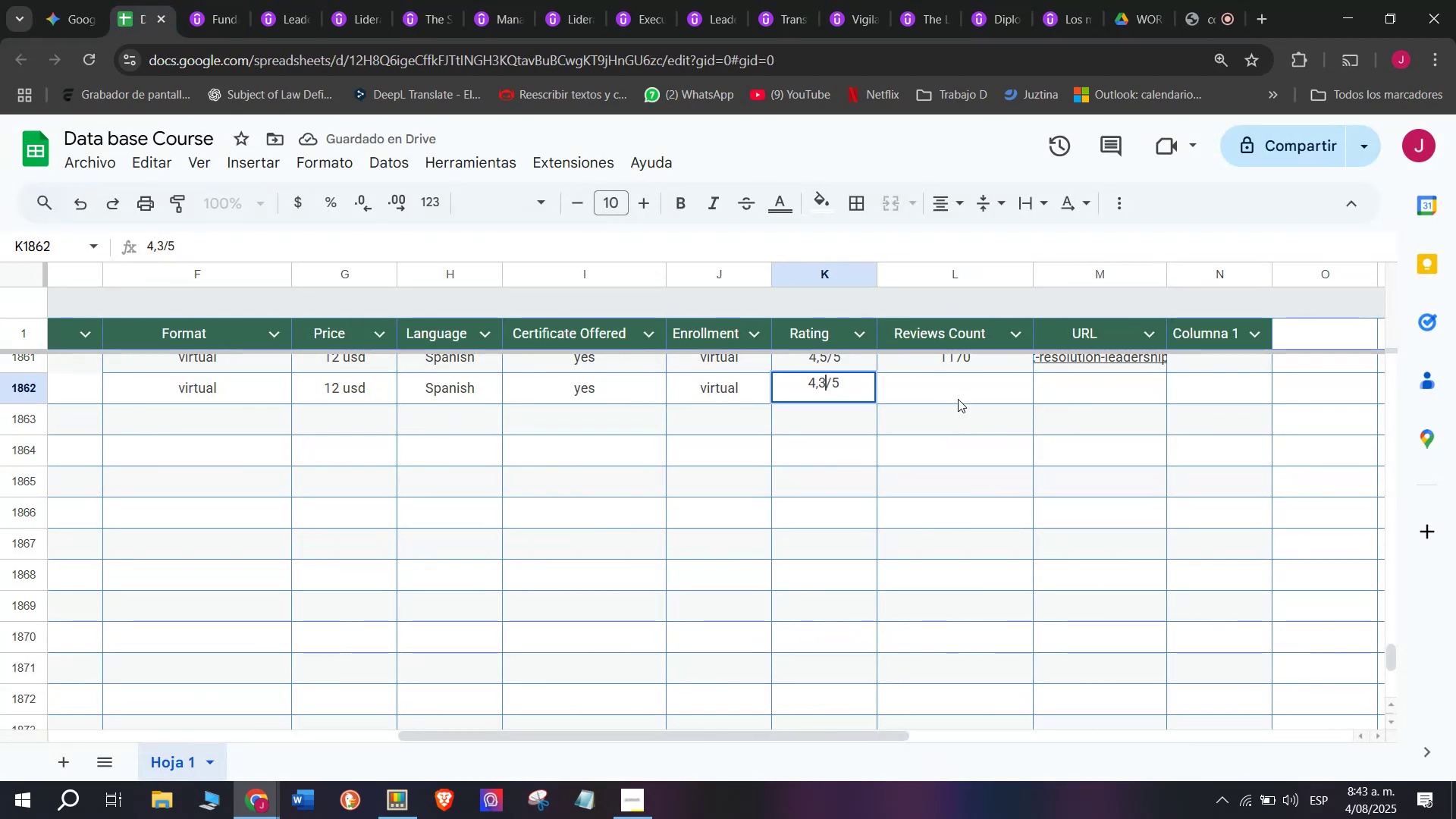 
left_click([960, 400])
 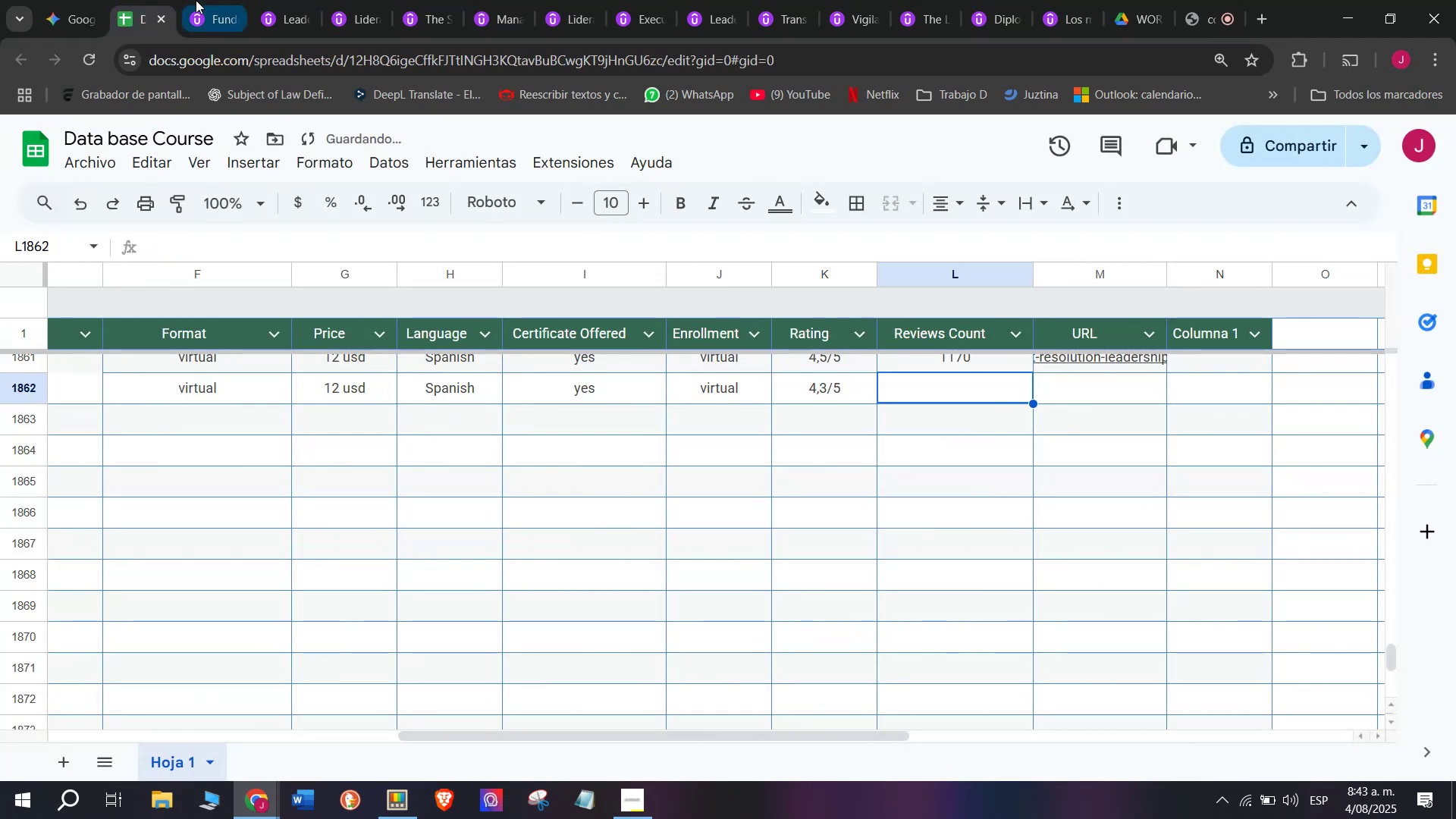 
left_click([235, 0])
 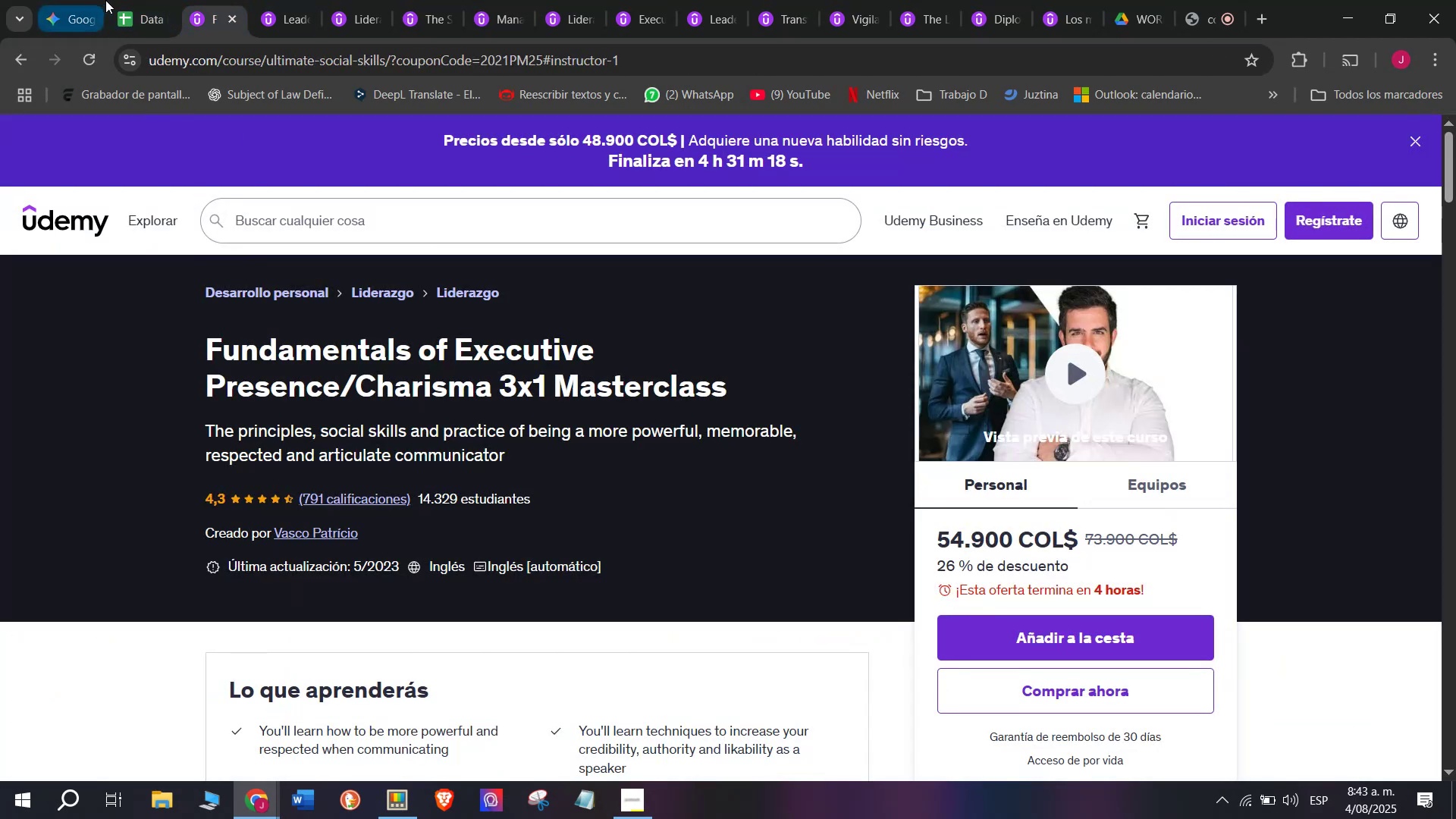 
left_click([136, 0])
 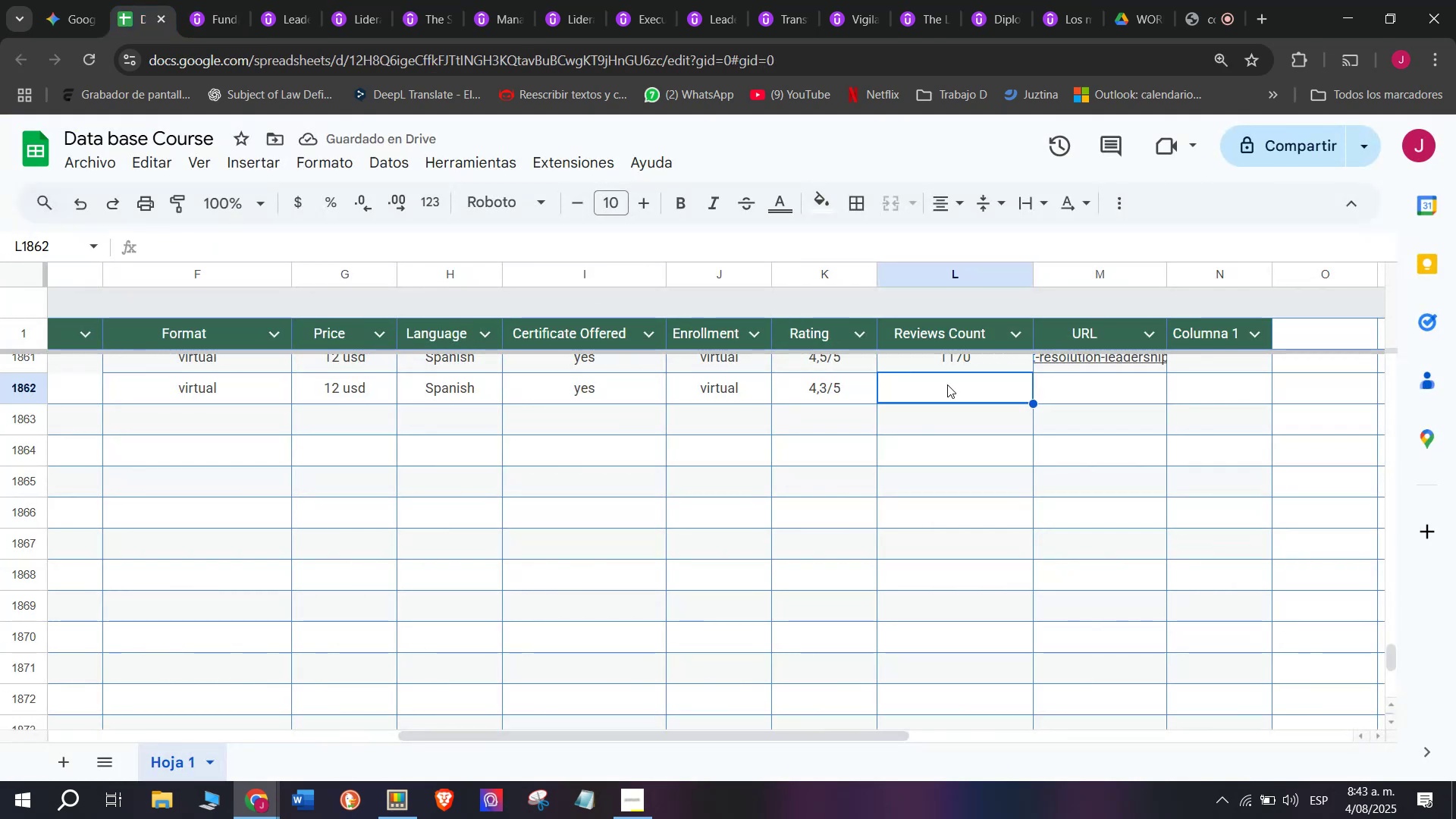 
type(791)
 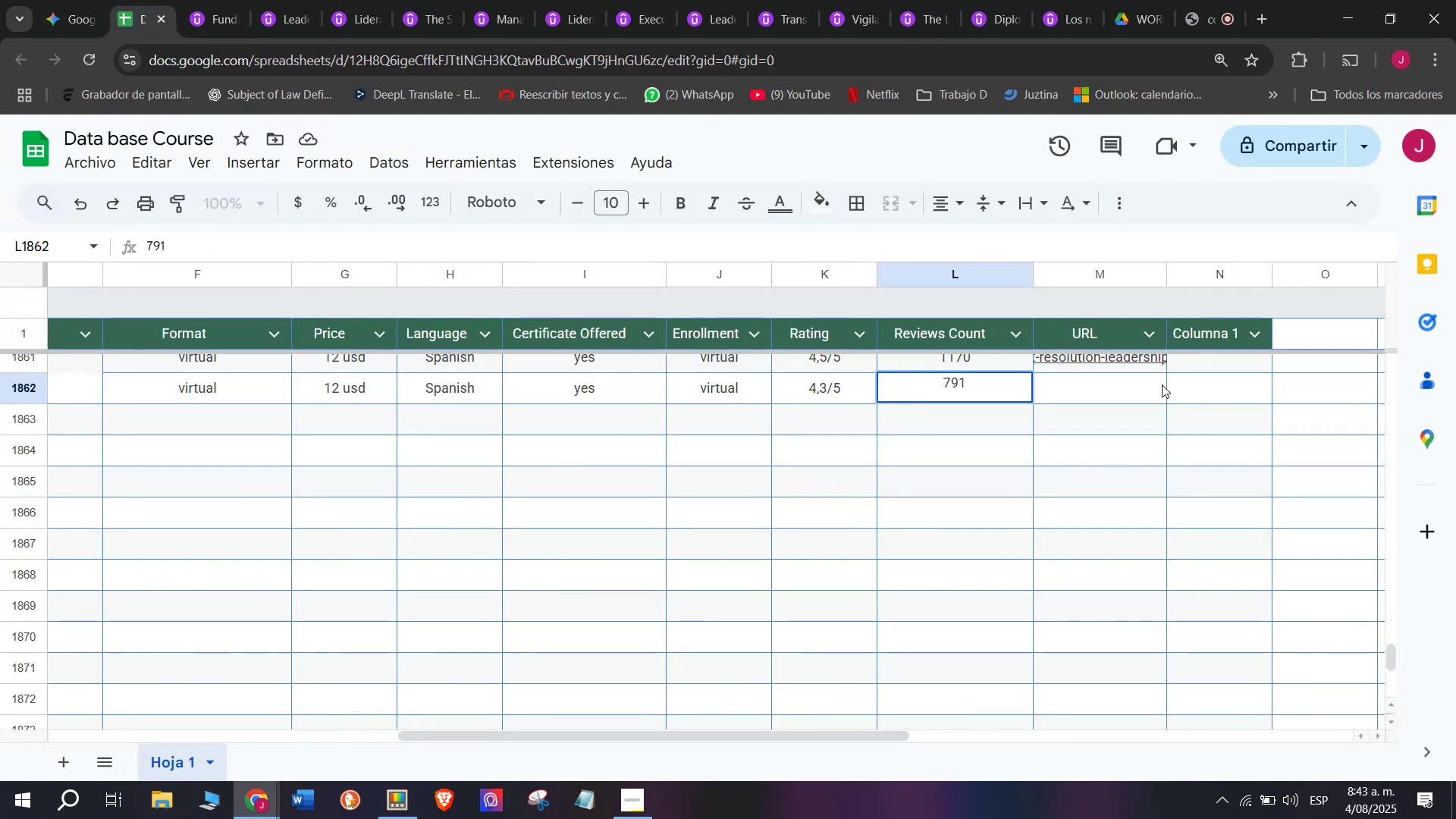 
left_click([1098, 388])
 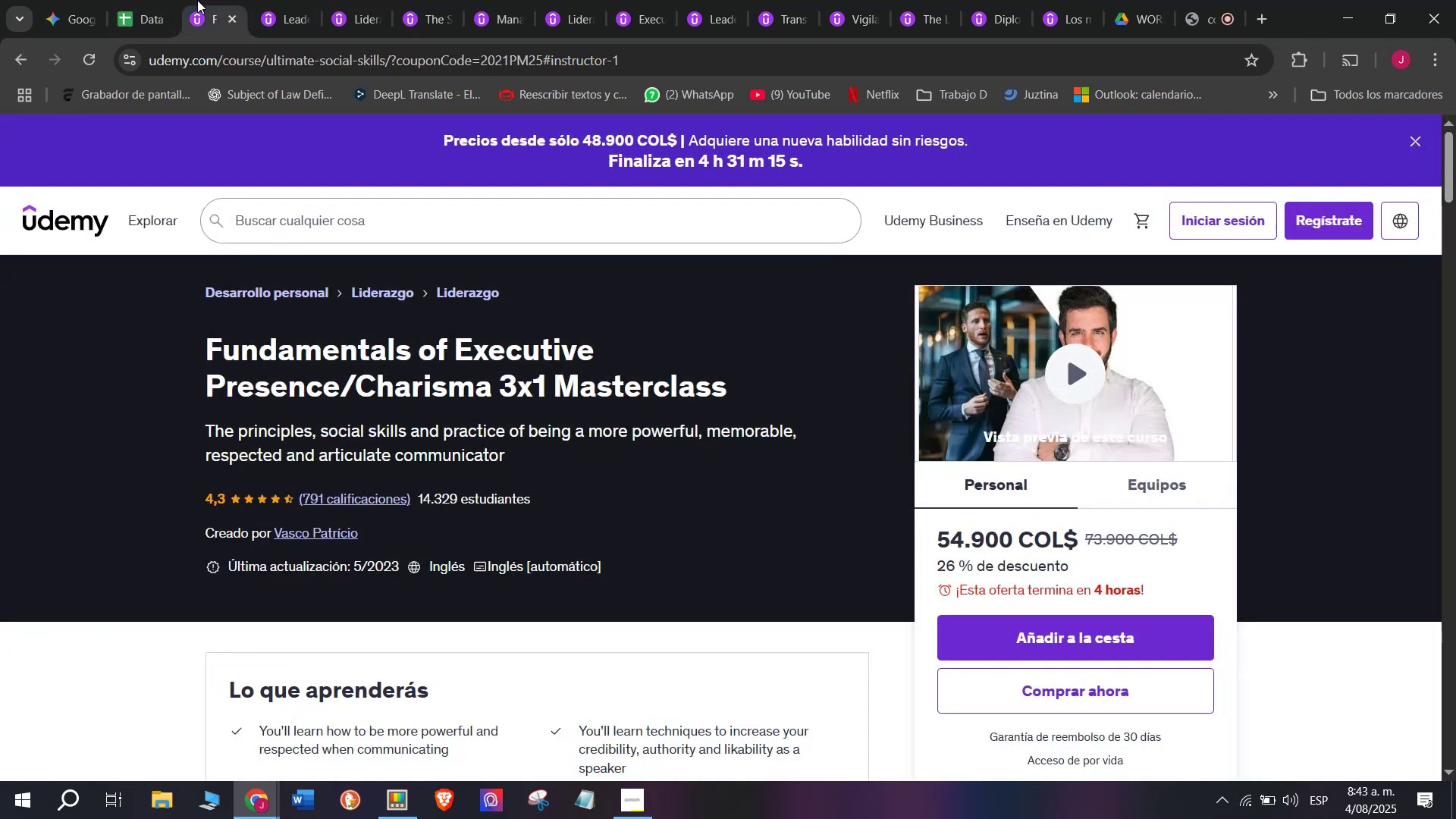 
double_click([255, 67])
 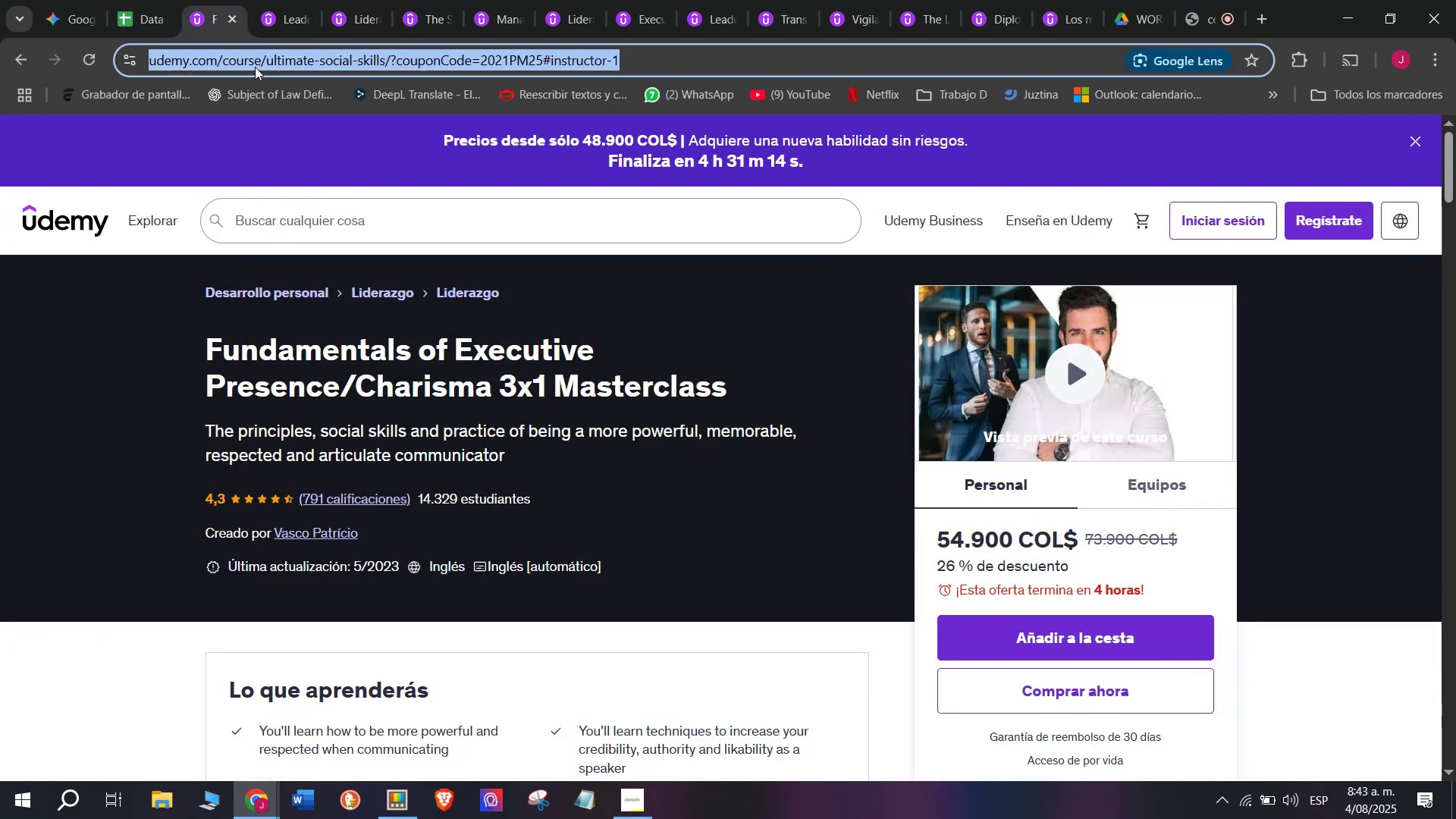 
triple_click([255, 67])
 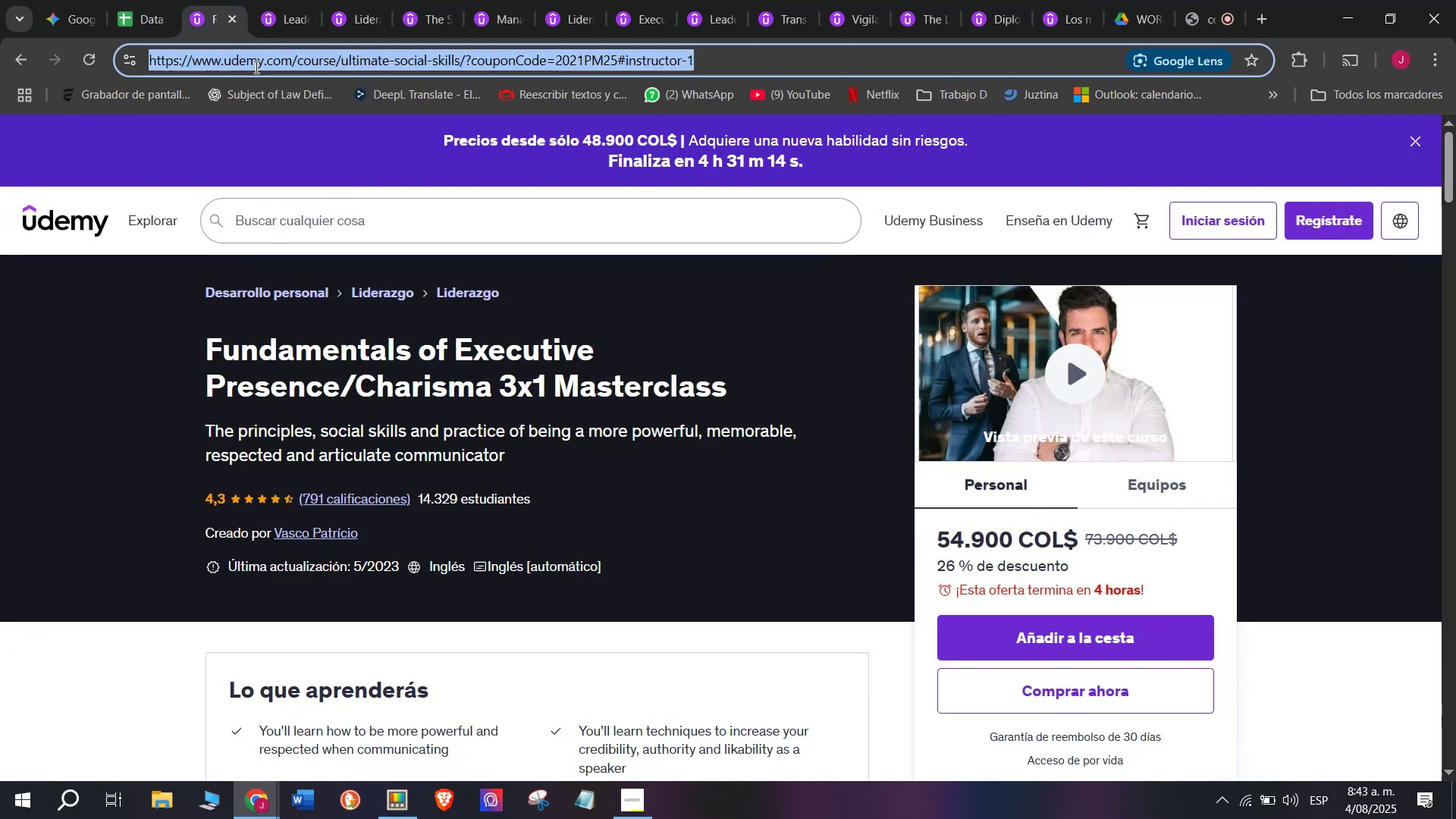 
triple_click([255, 67])
 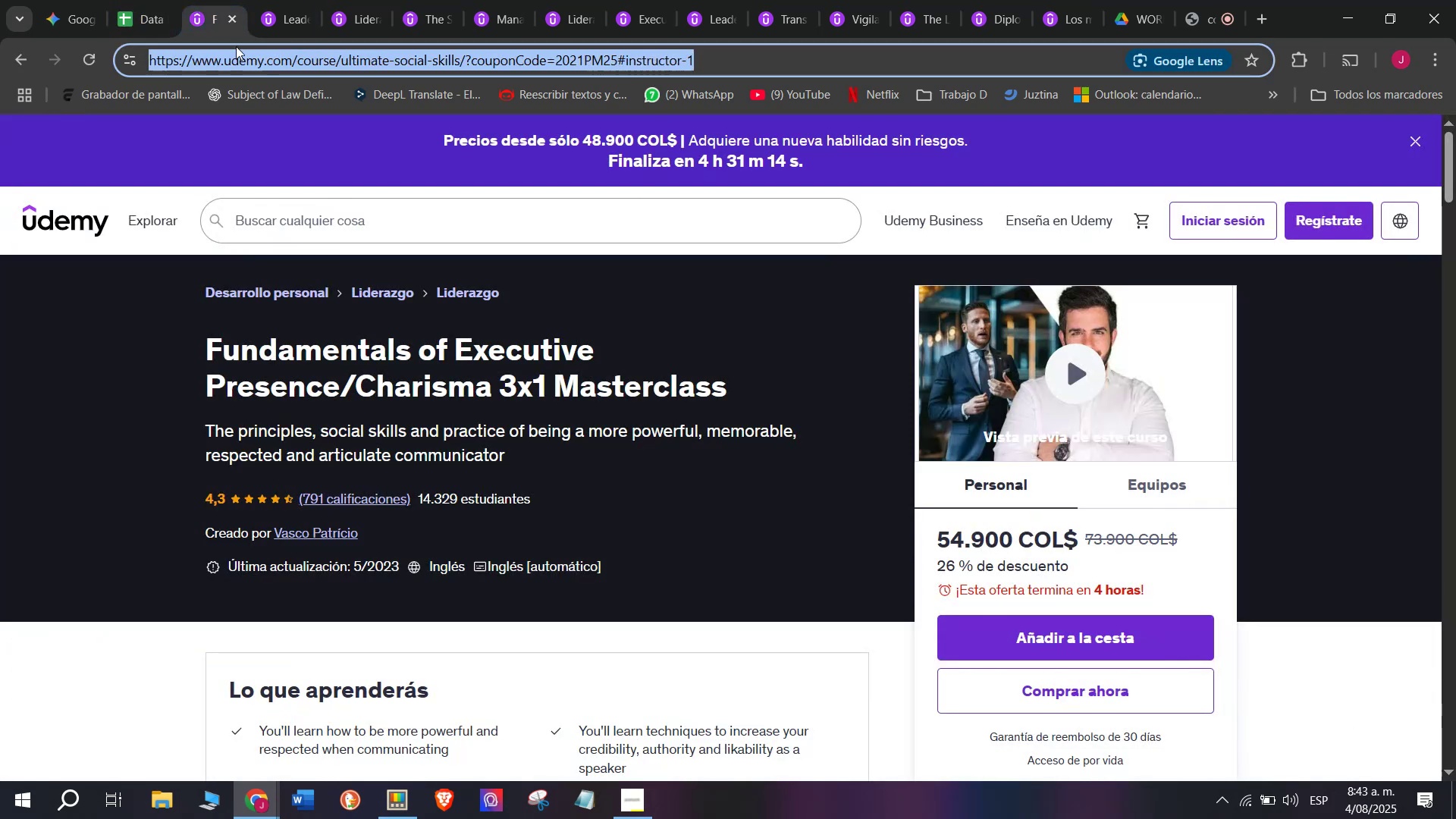 
key(Control+ControlLeft)
 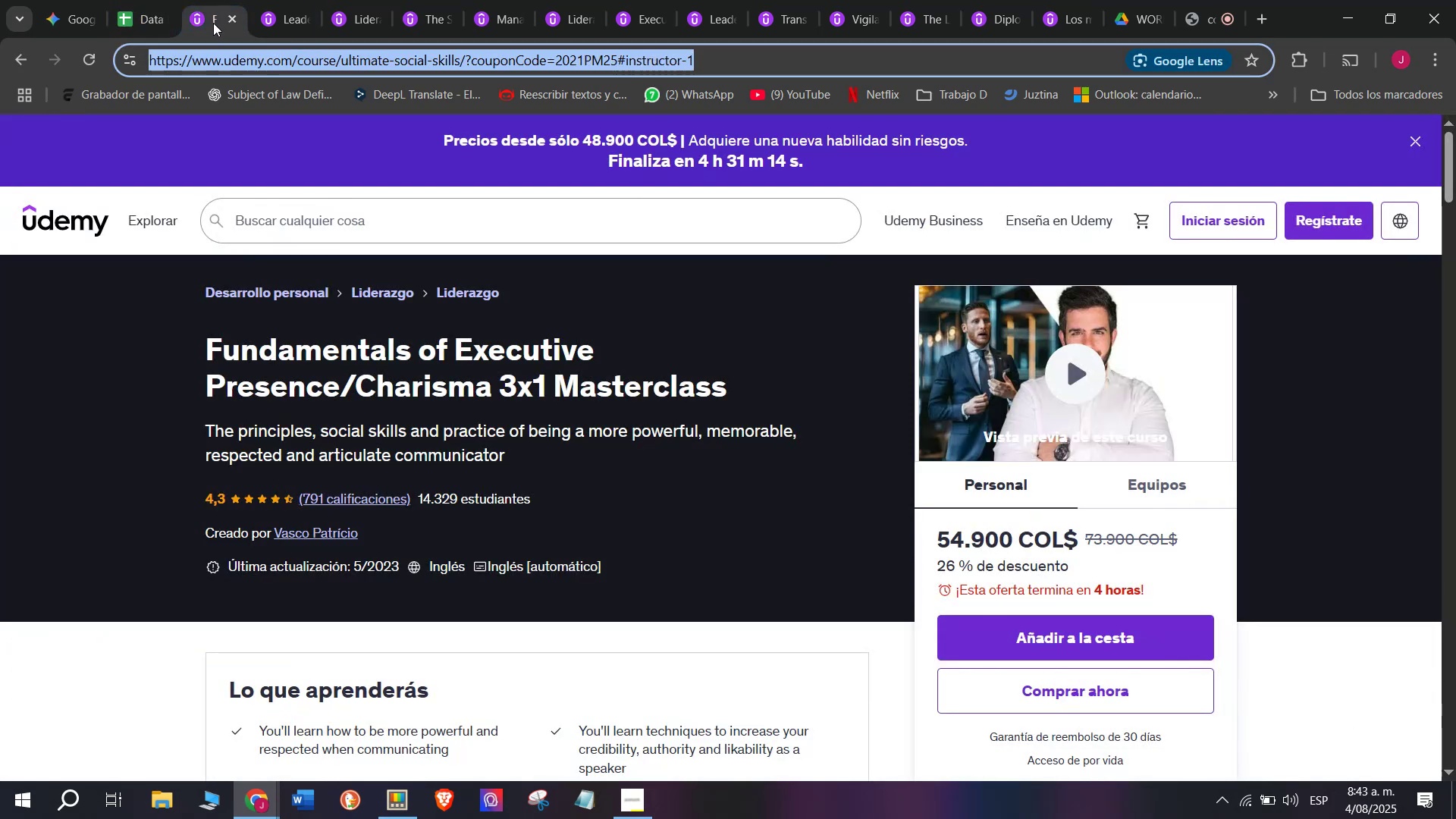 
key(Break)
 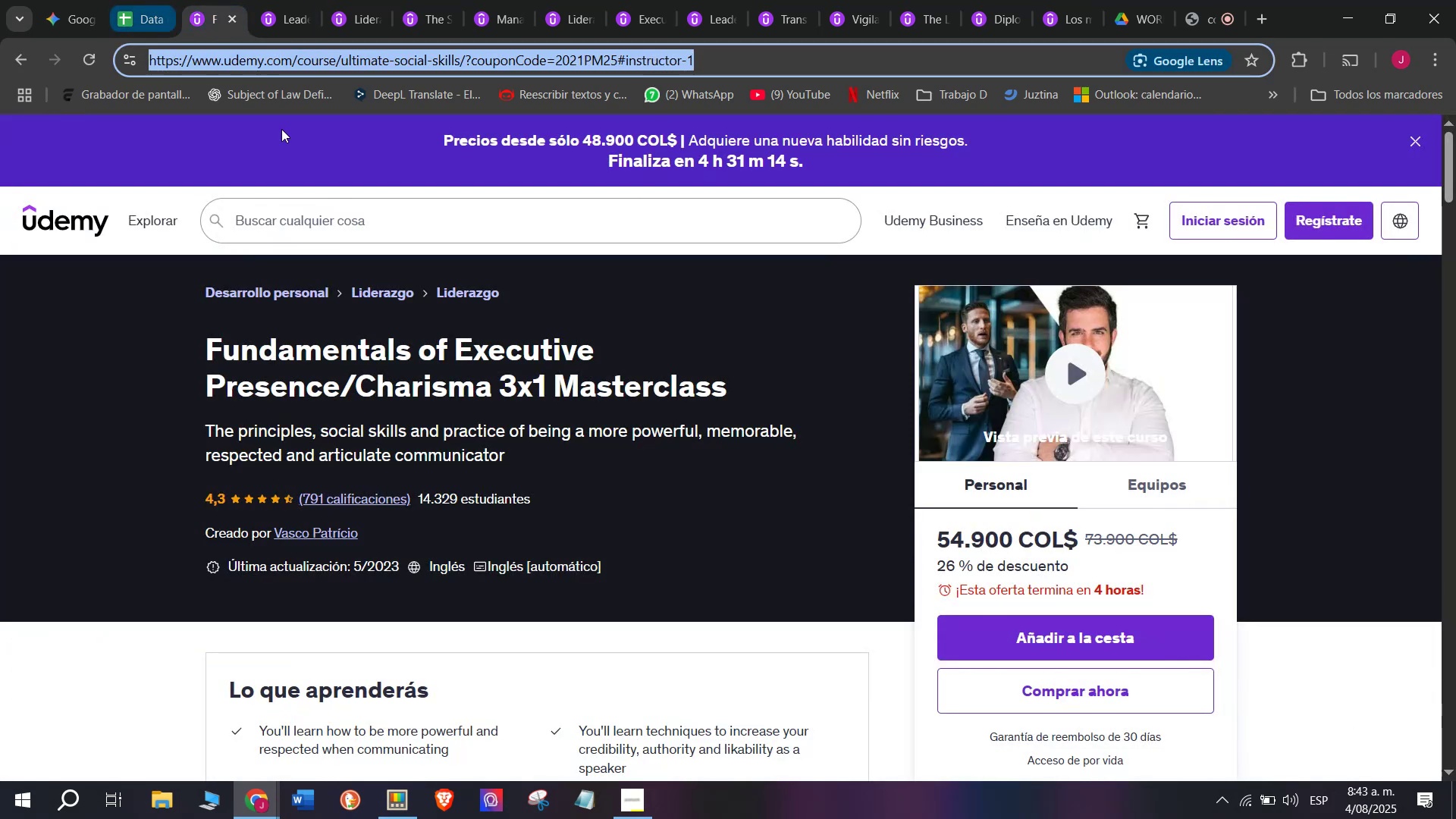 
key(Control+C)
 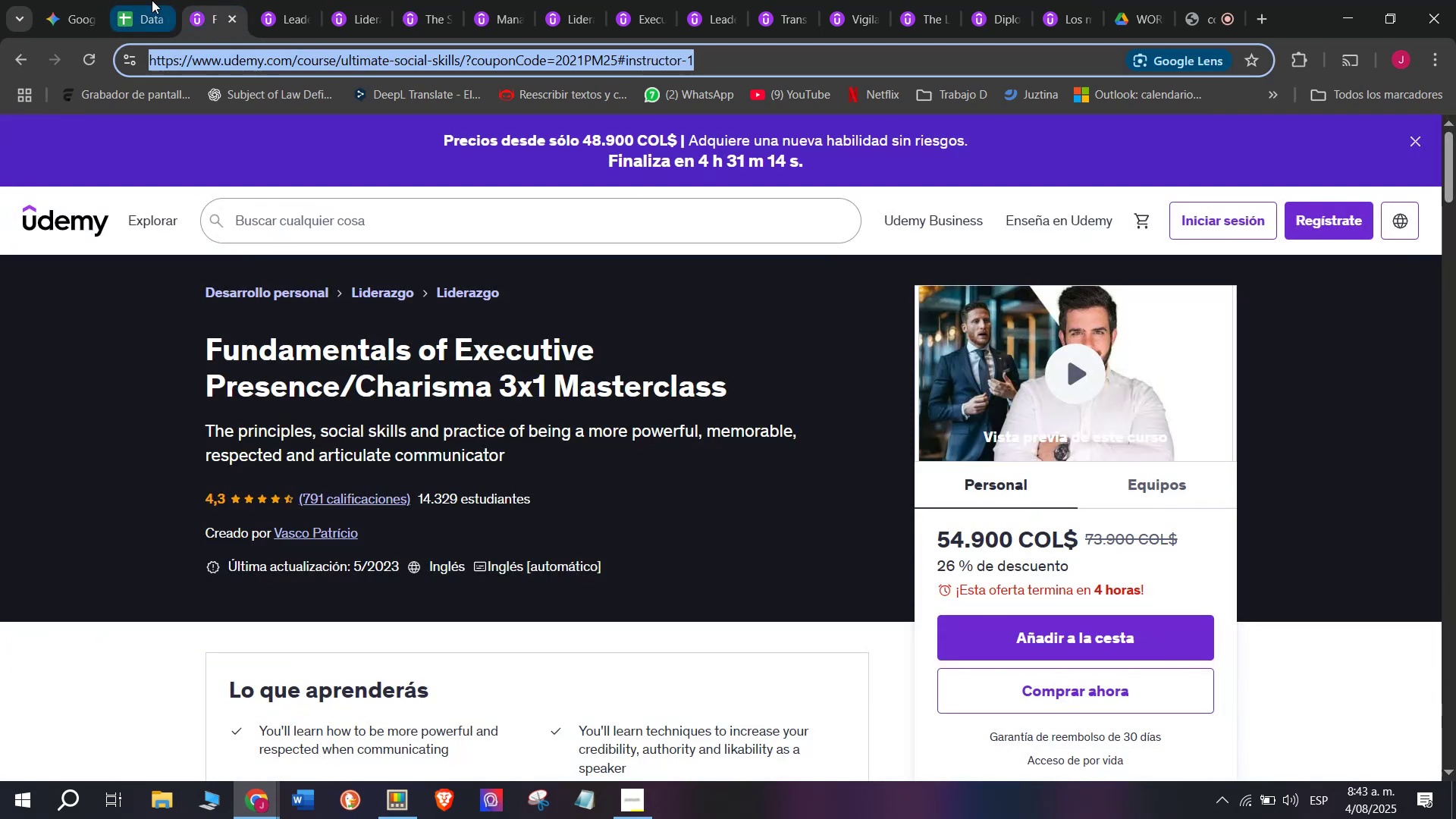 
triple_click([152, 0])
 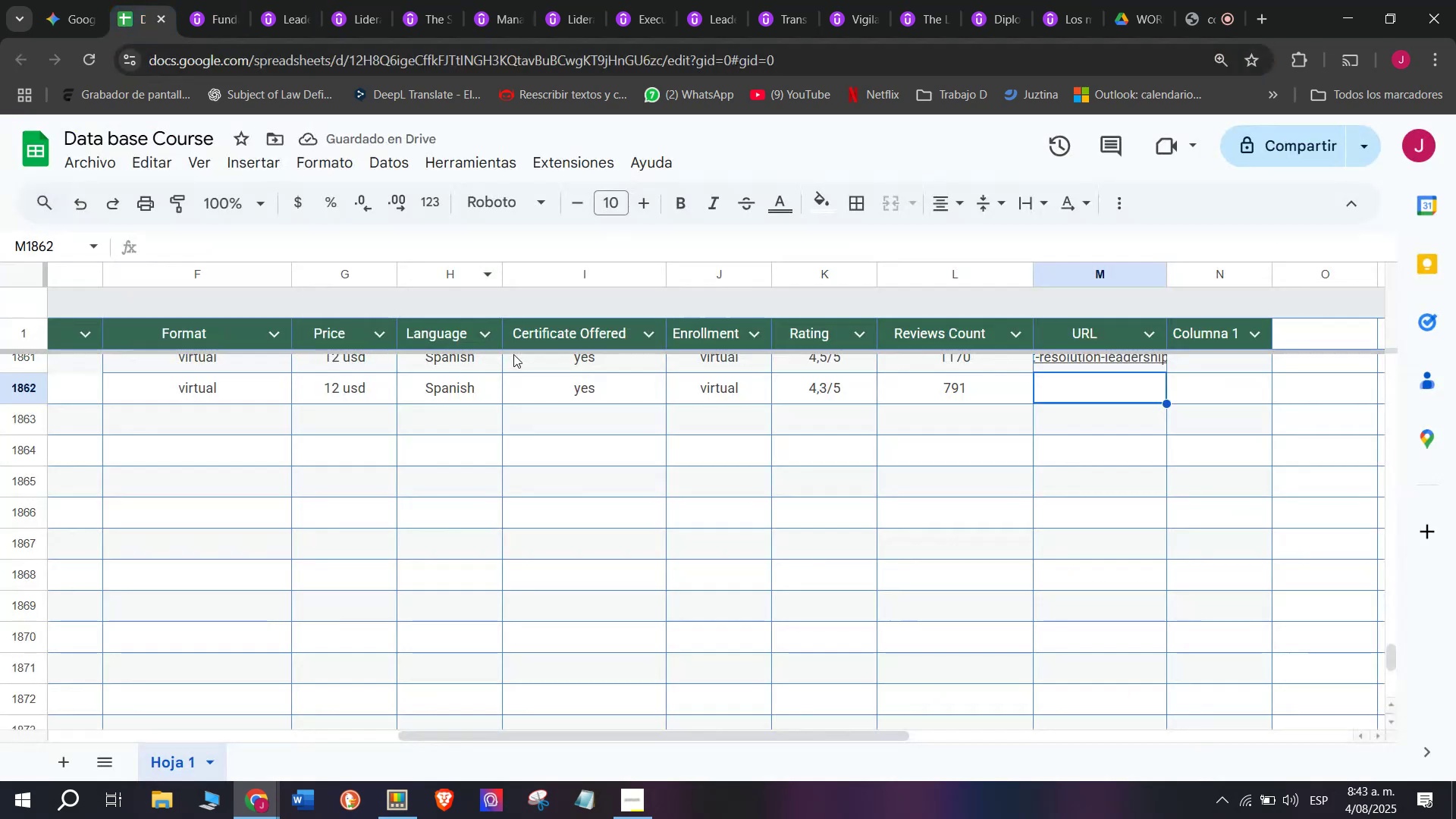 
key(Z)
 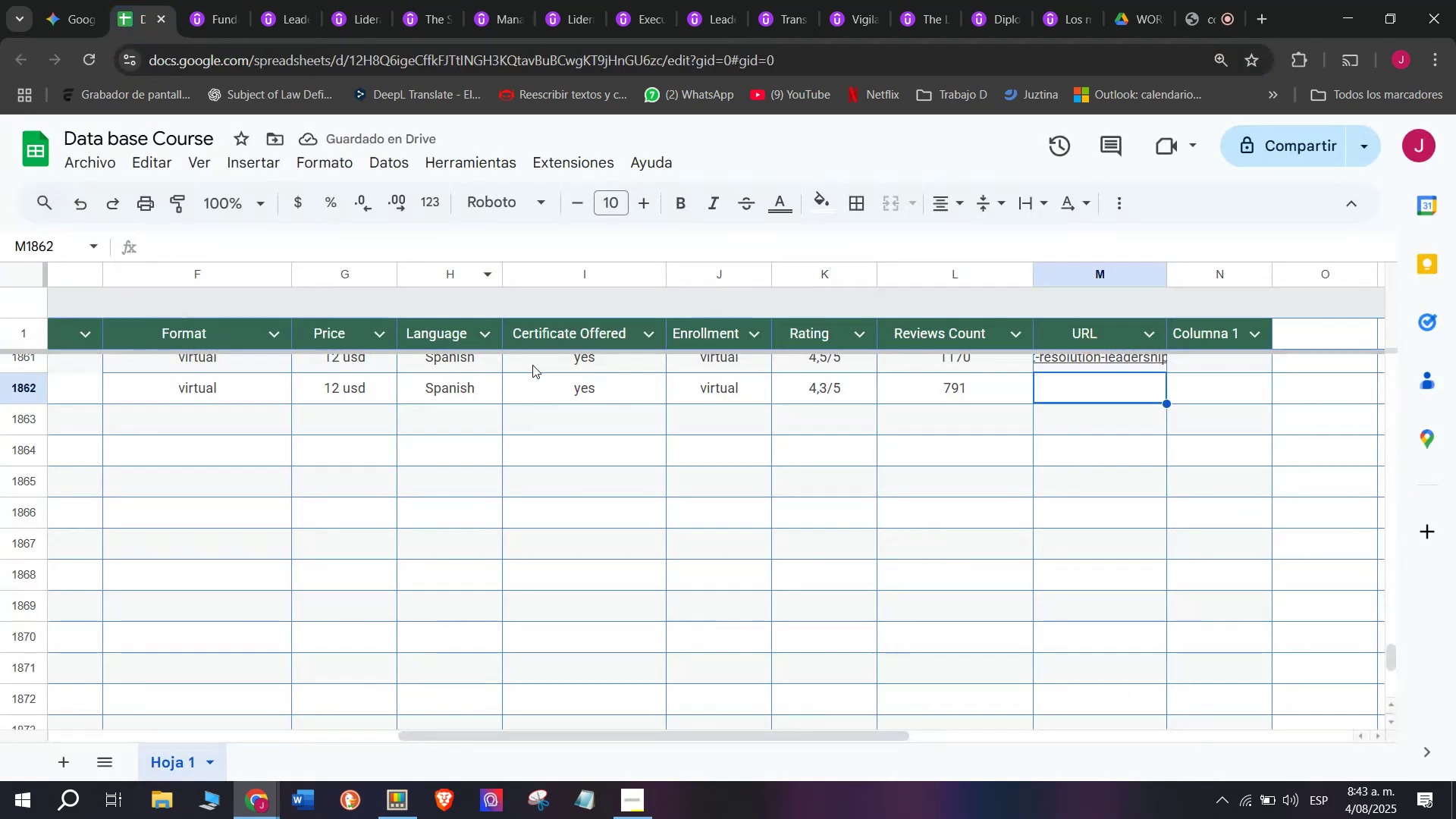 
key(Control+ControlLeft)
 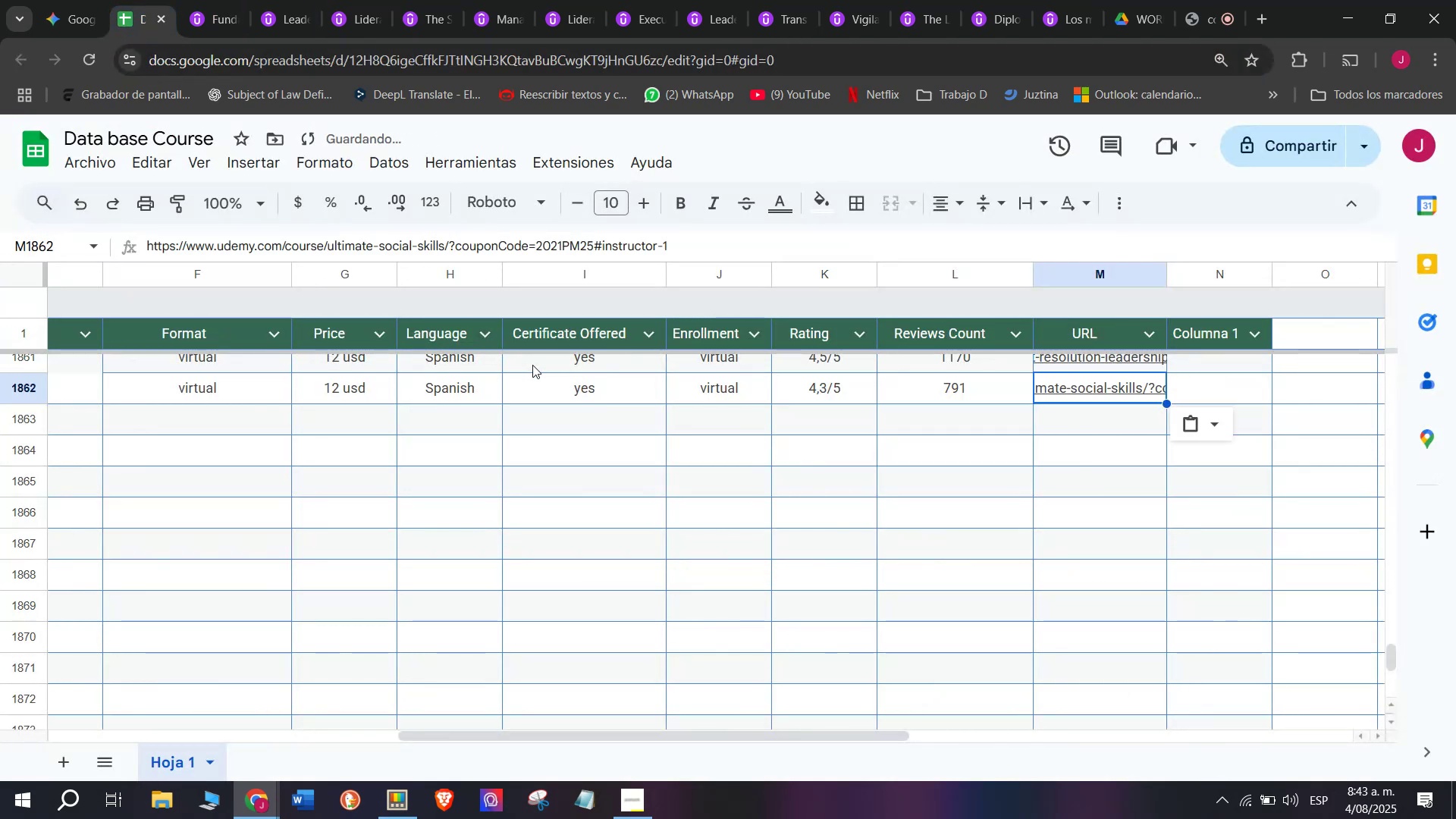 
key(Control+V)
 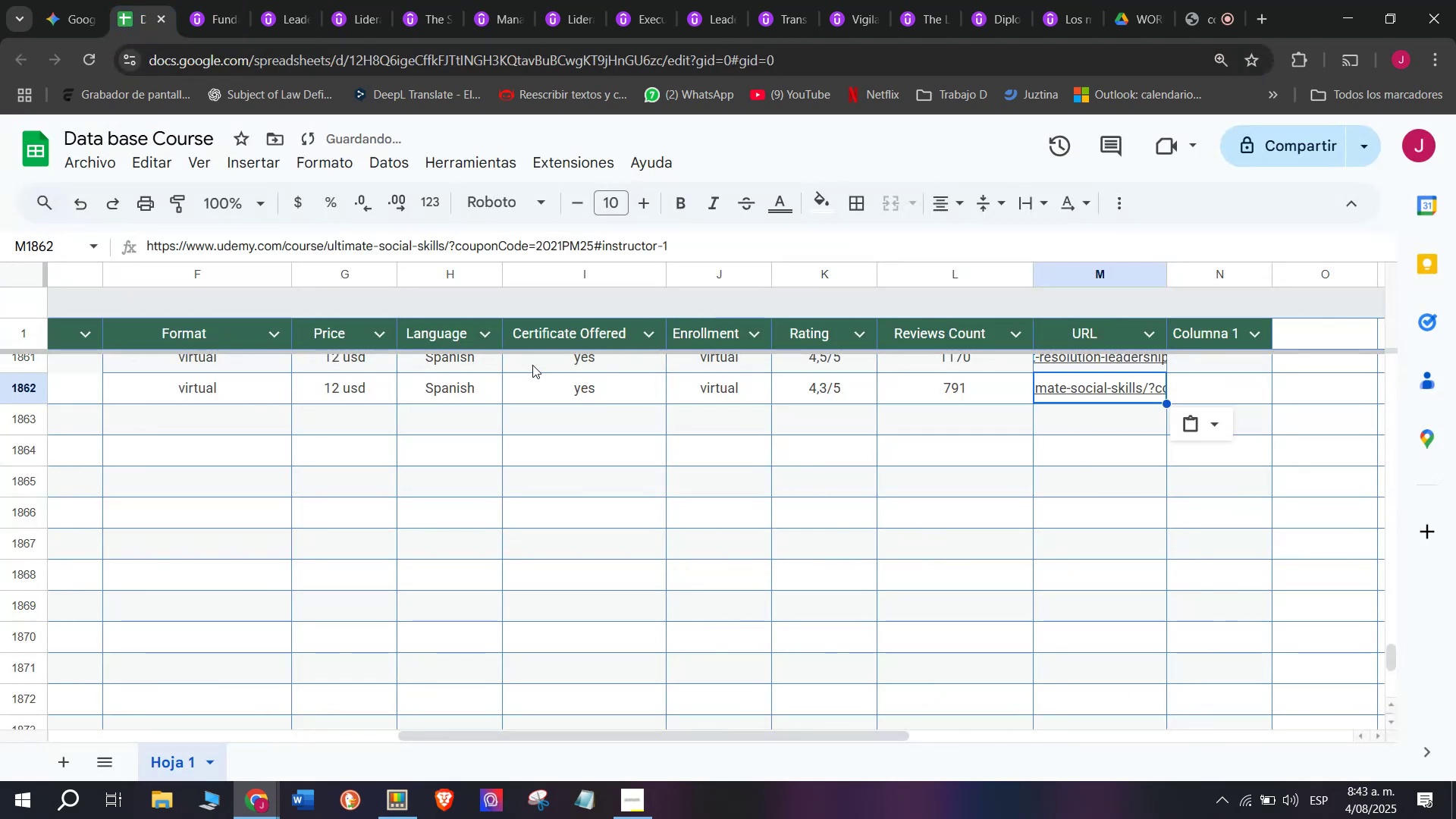 
scroll: coordinate [166, 411], scroll_direction: up, amount: 8.0
 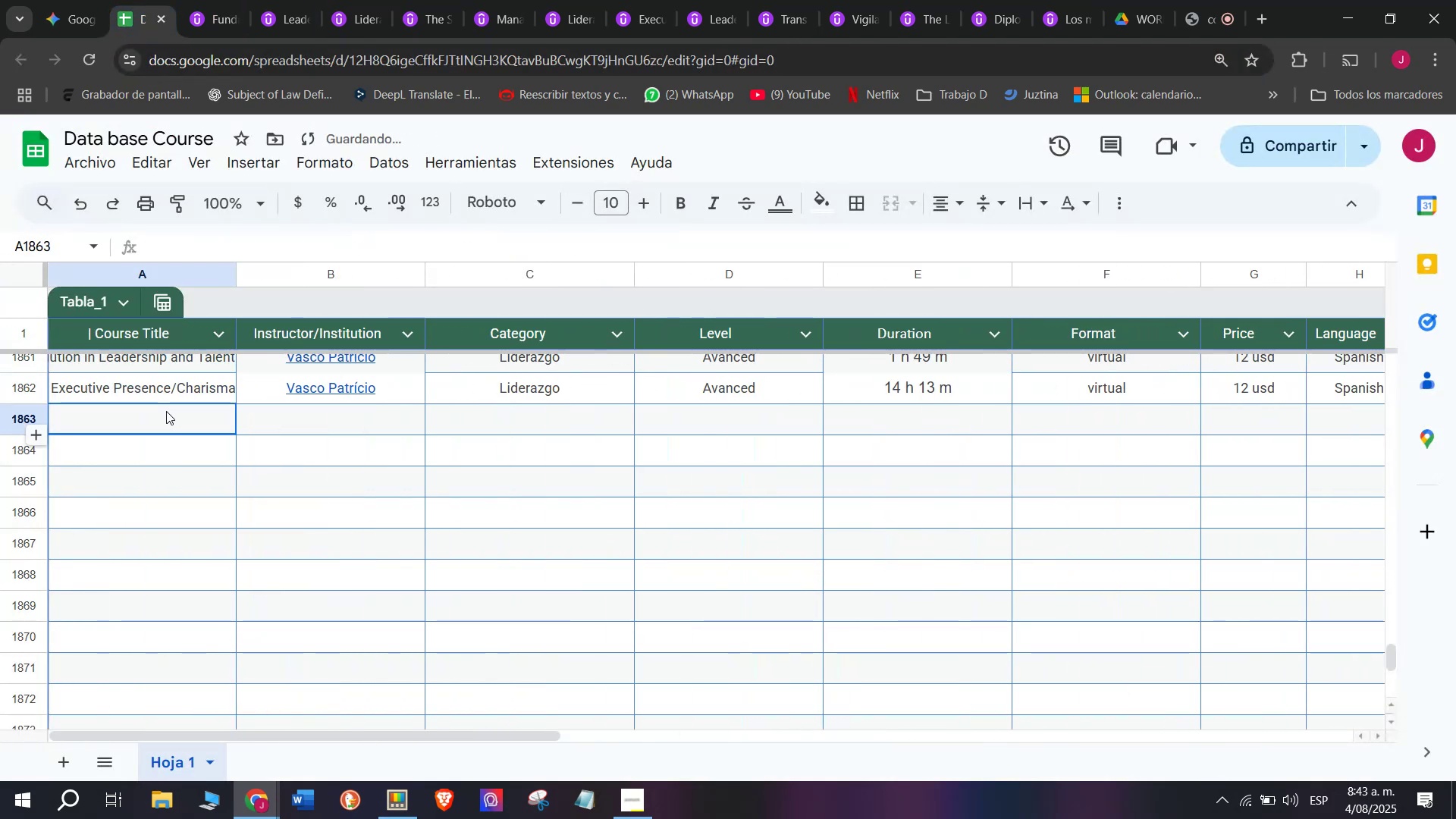 
left_click([166, 411])
 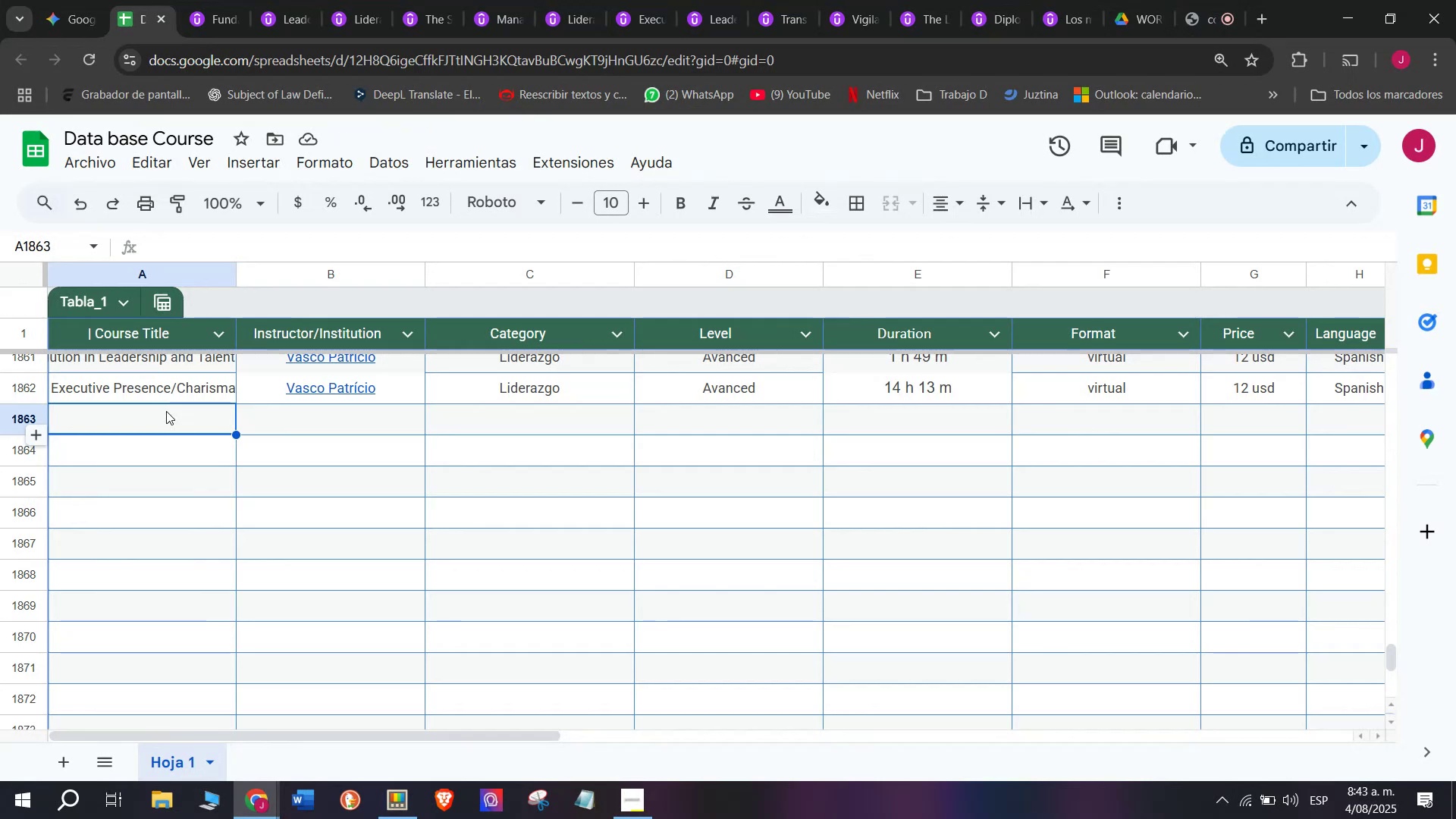 
wait(5.79)
 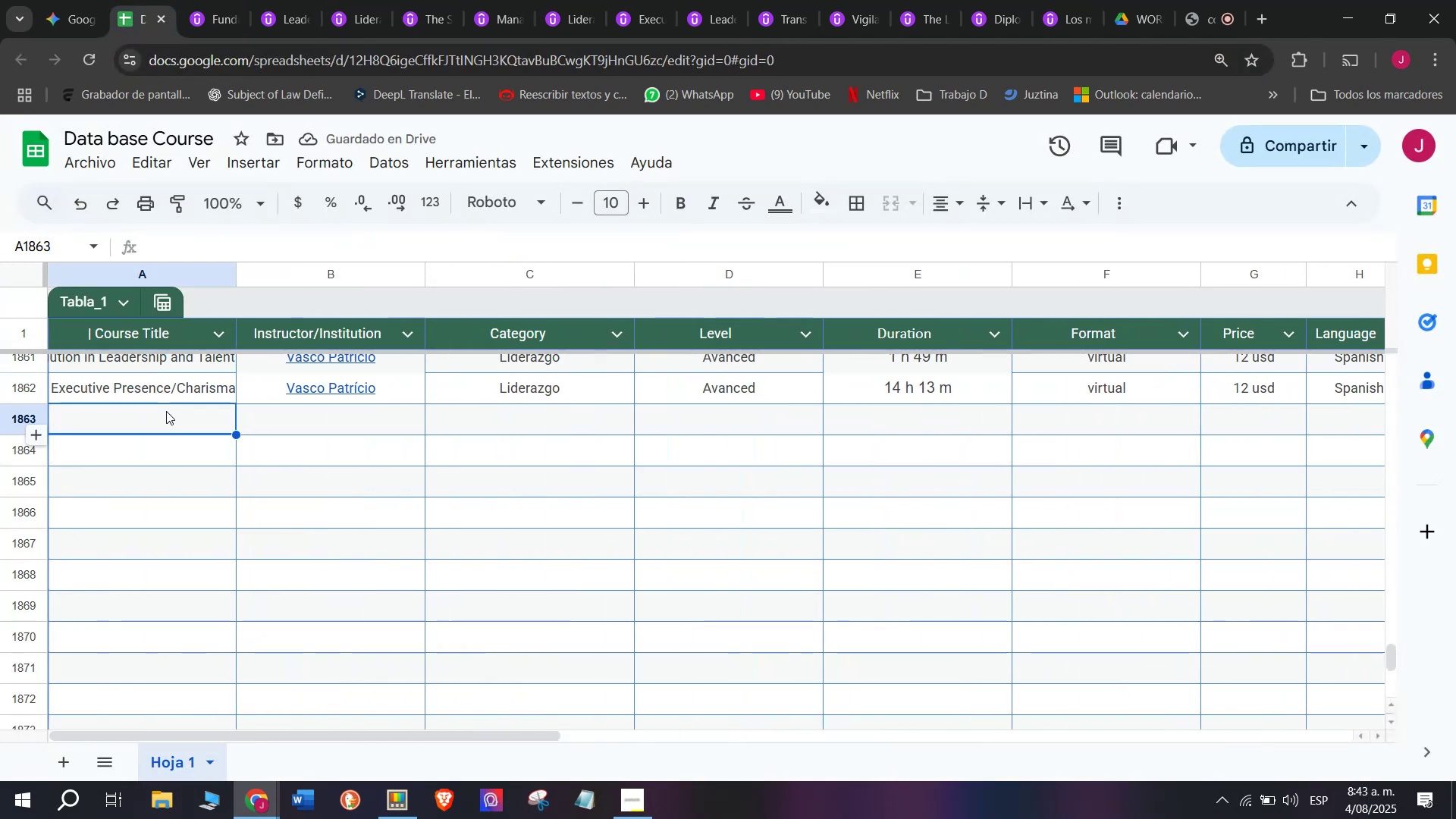 
left_click([220, 0])
 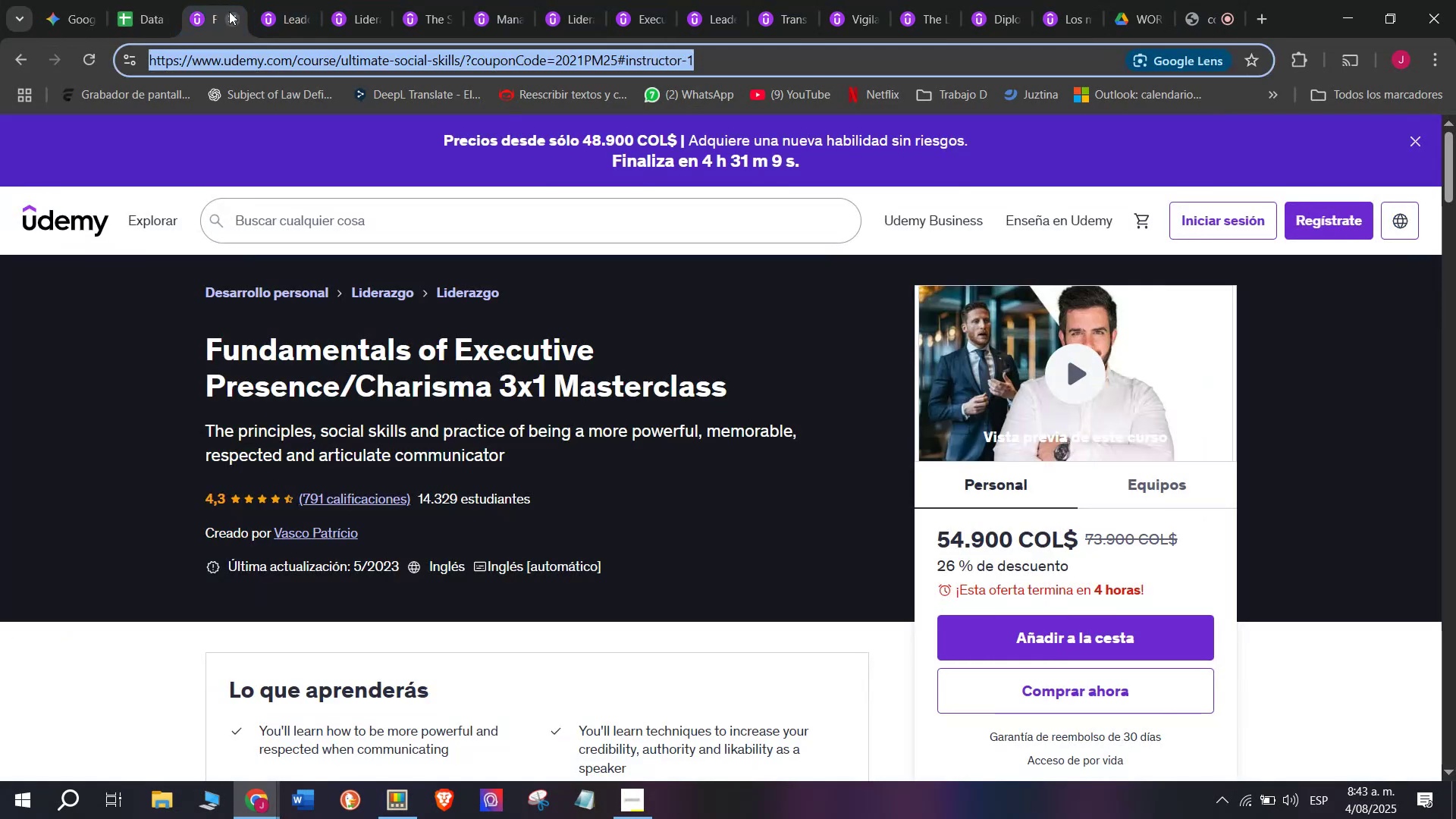 
left_click([229, 11])
 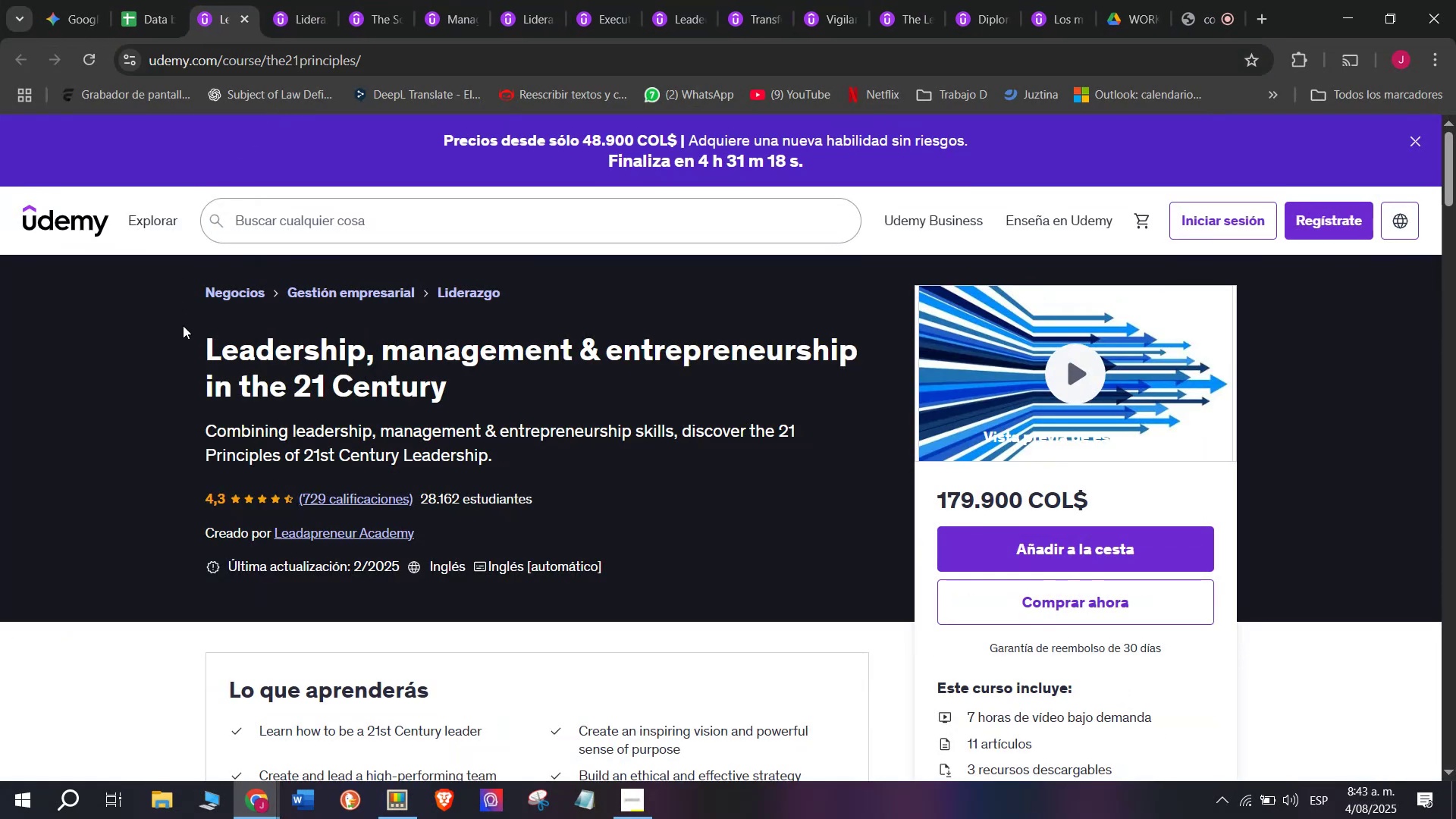 
left_click_drag(start_coordinate=[182, 334], to_coordinate=[493, 394])
 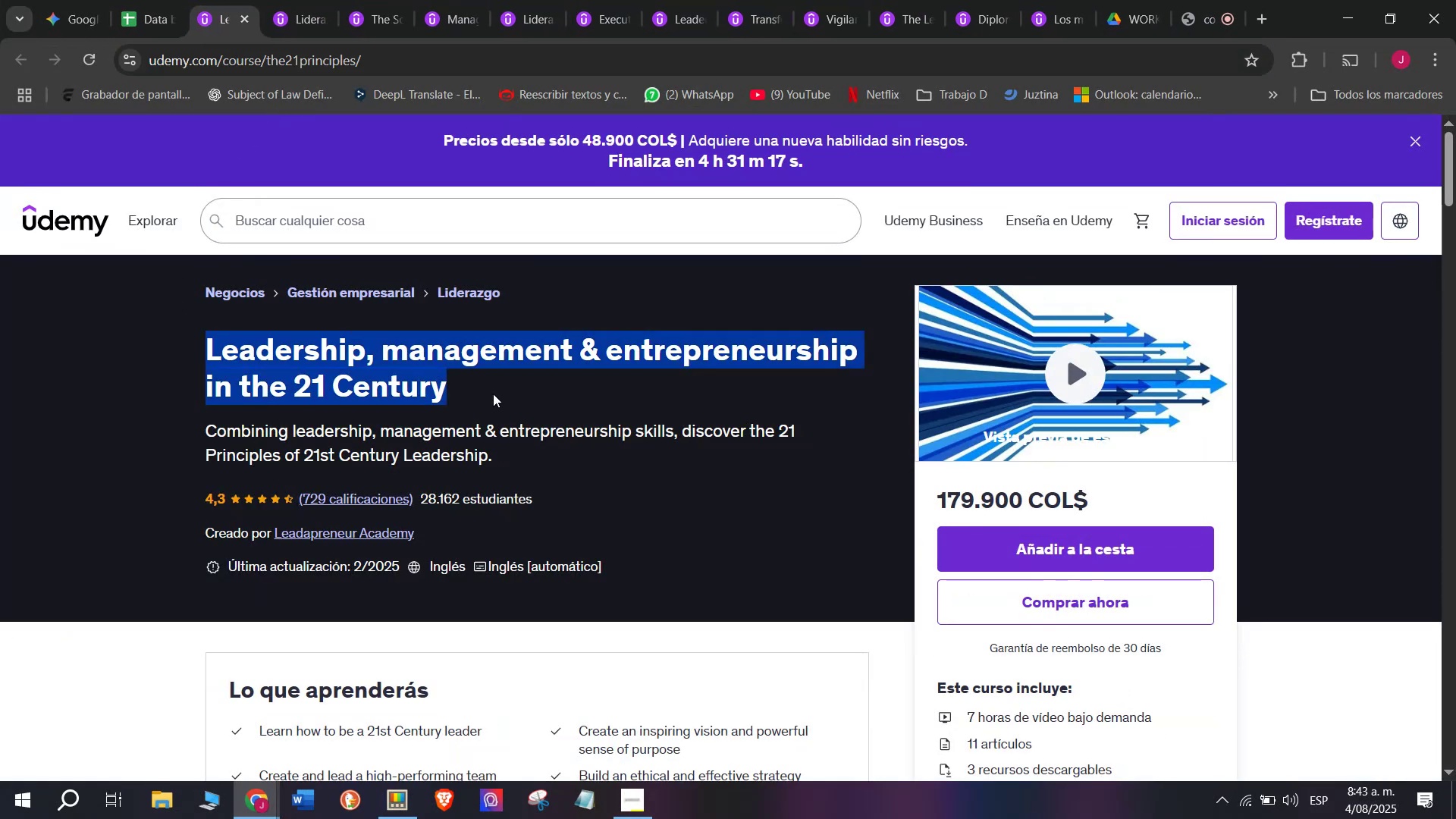 
key(Control+ControlLeft)
 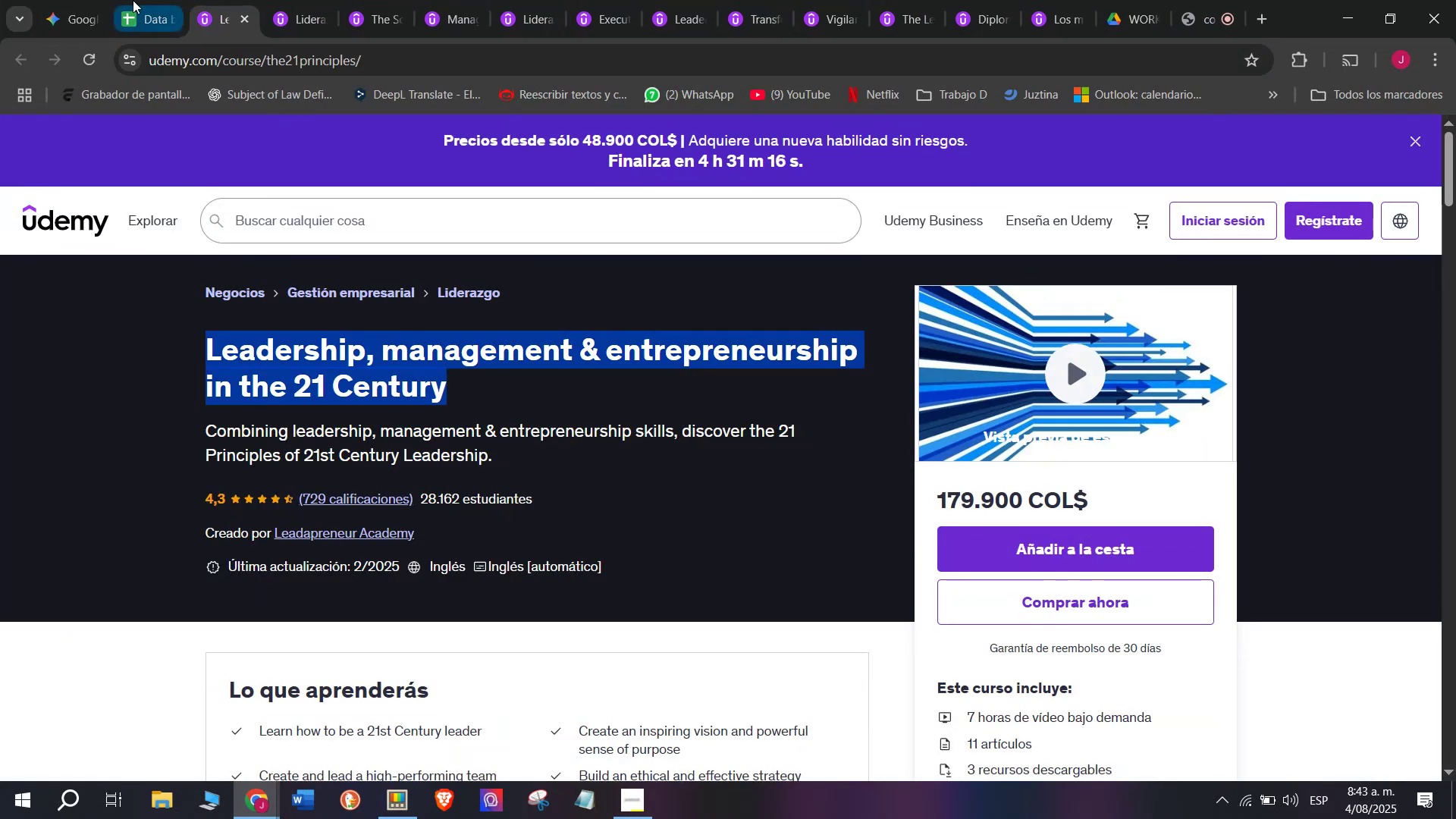 
key(Break)
 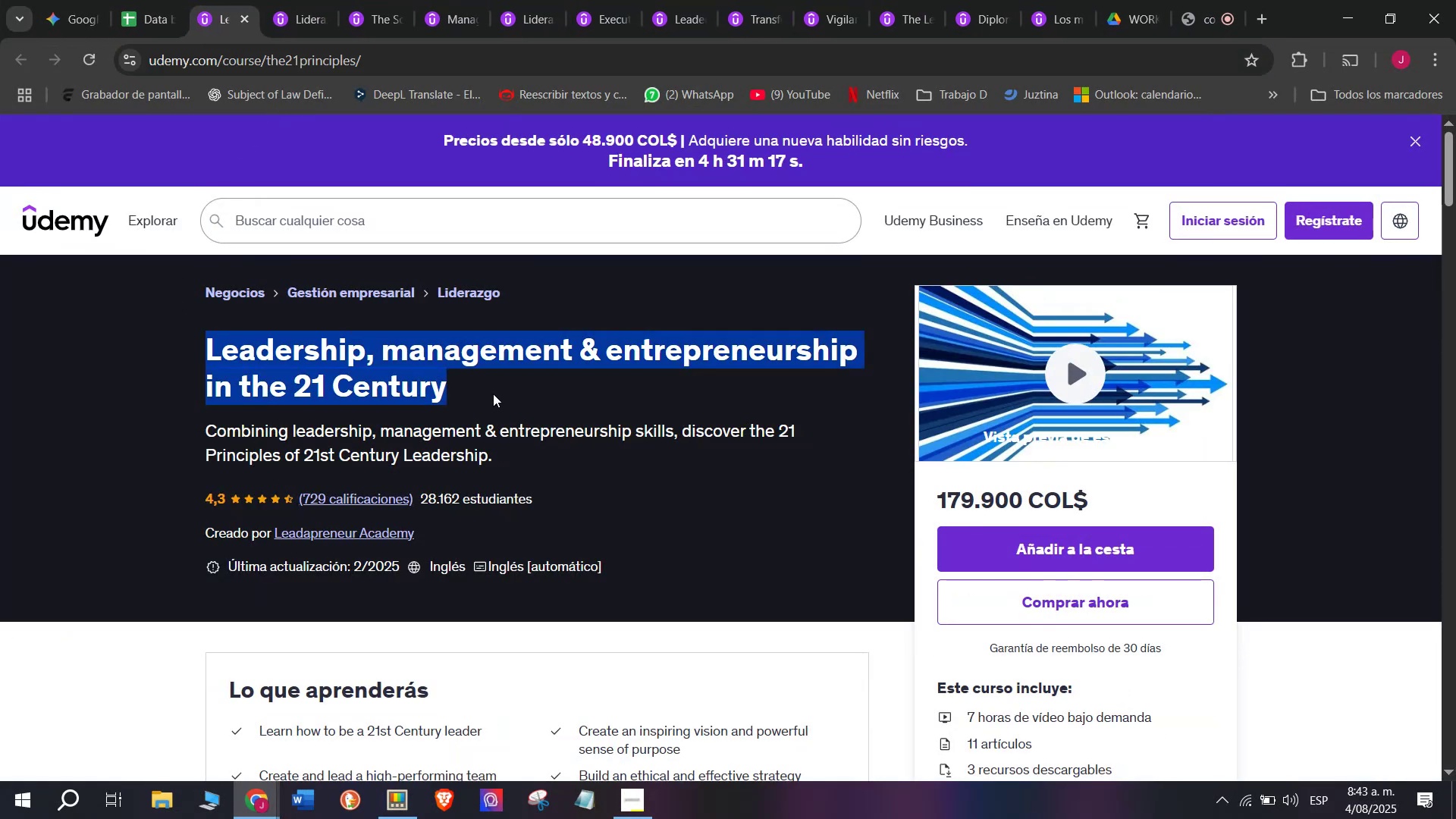 
key(Control+C)
 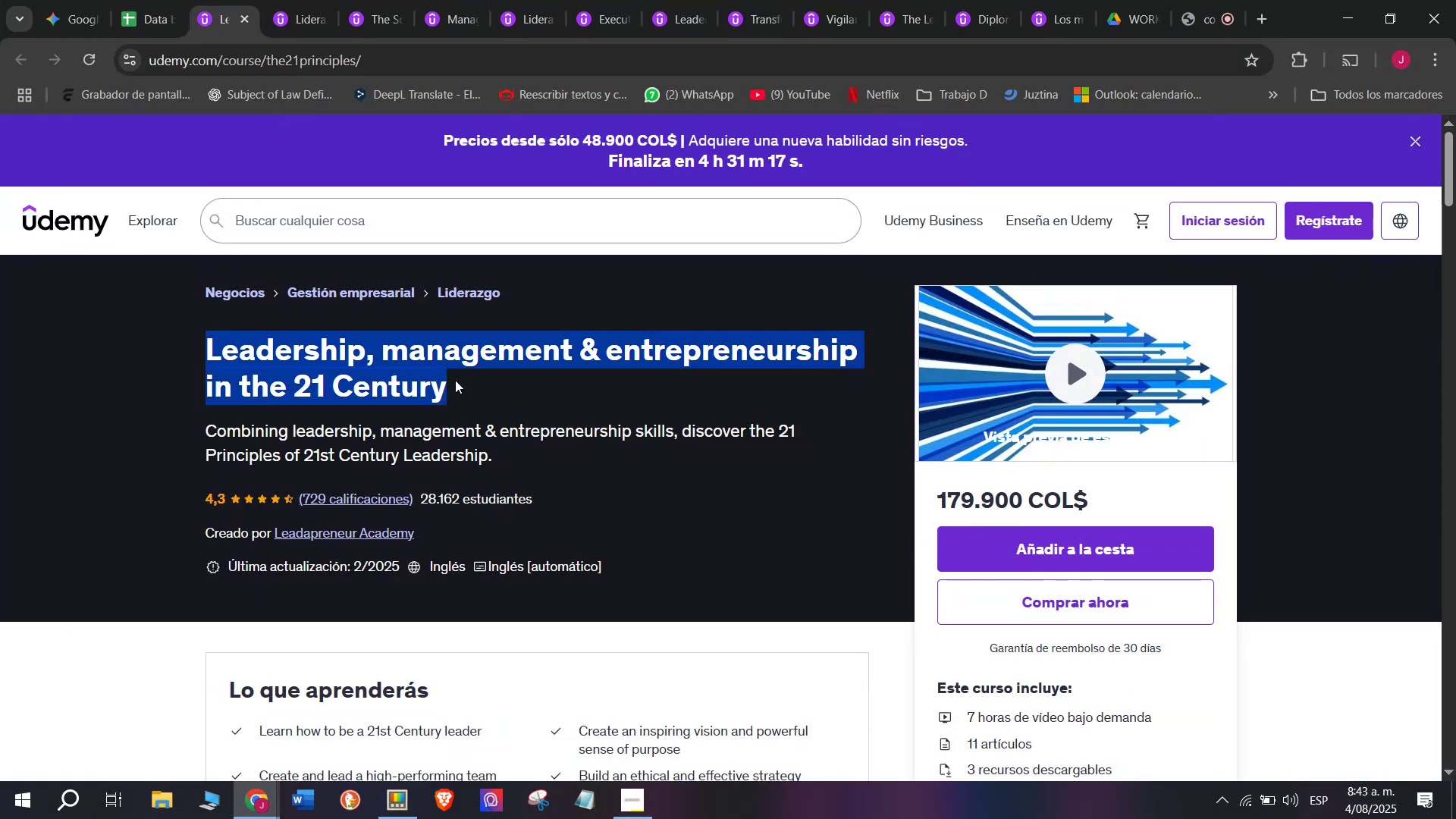 
key(Control+ControlLeft)
 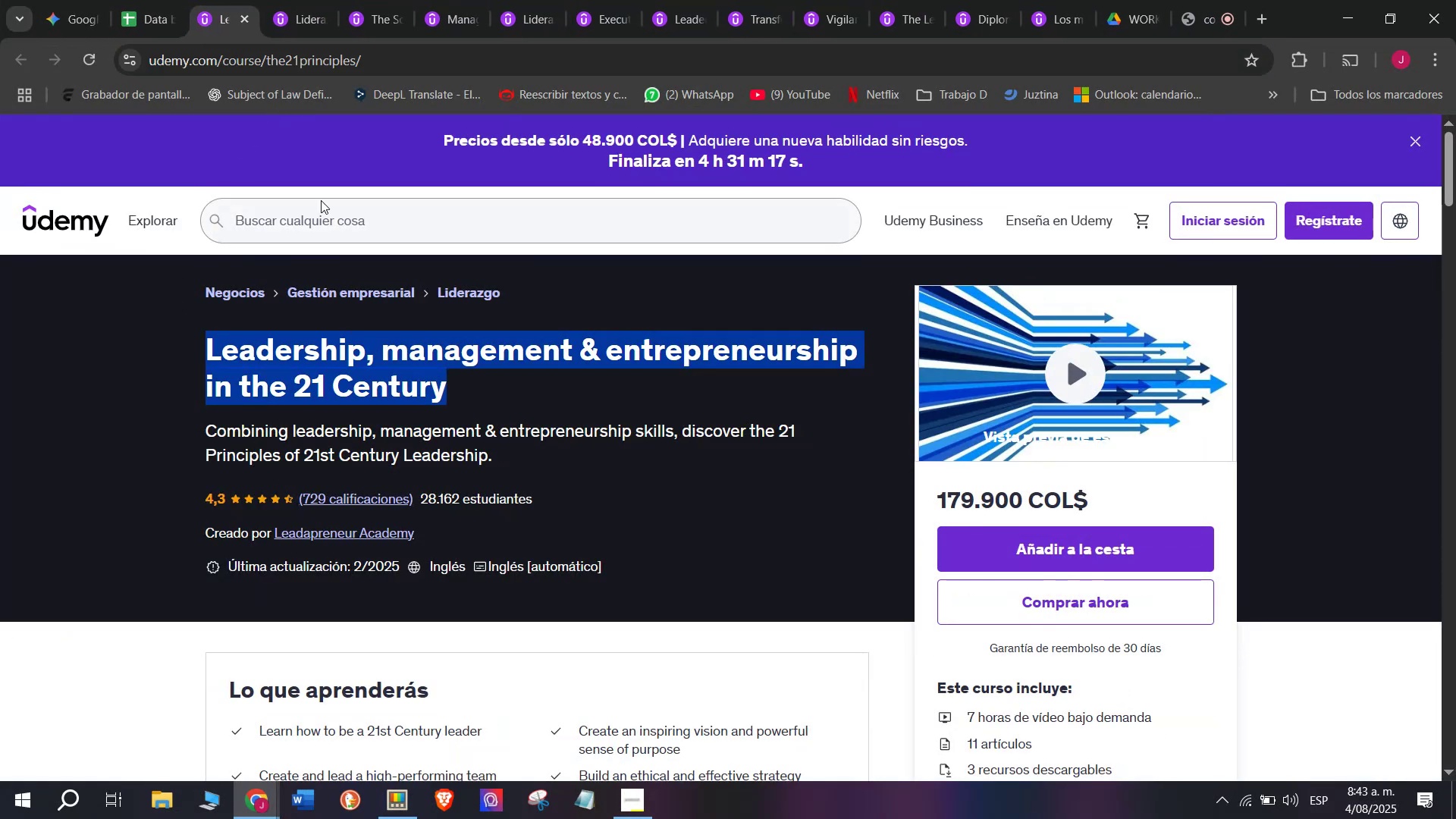 
key(Break)
 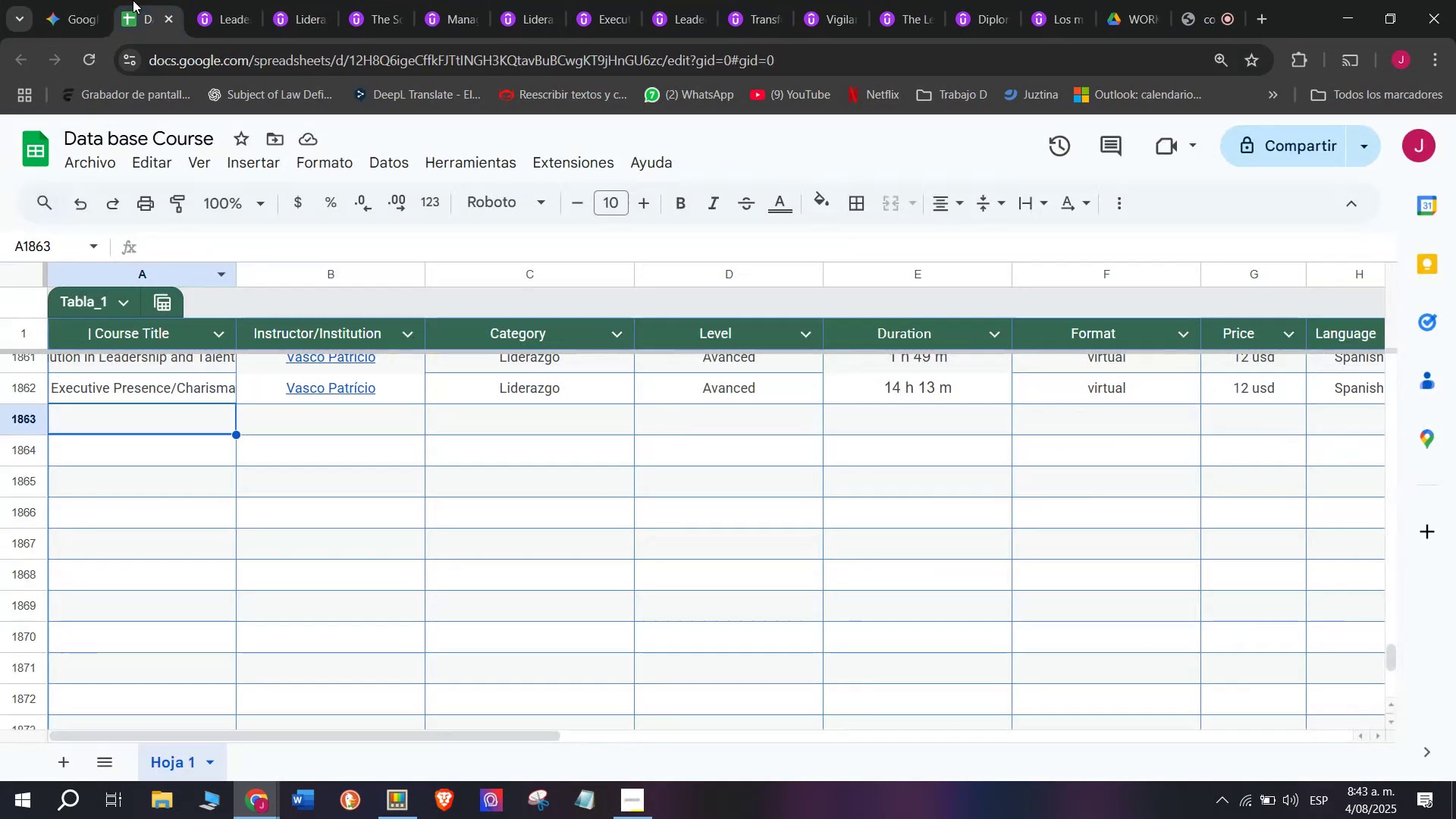 
key(Control+C)
 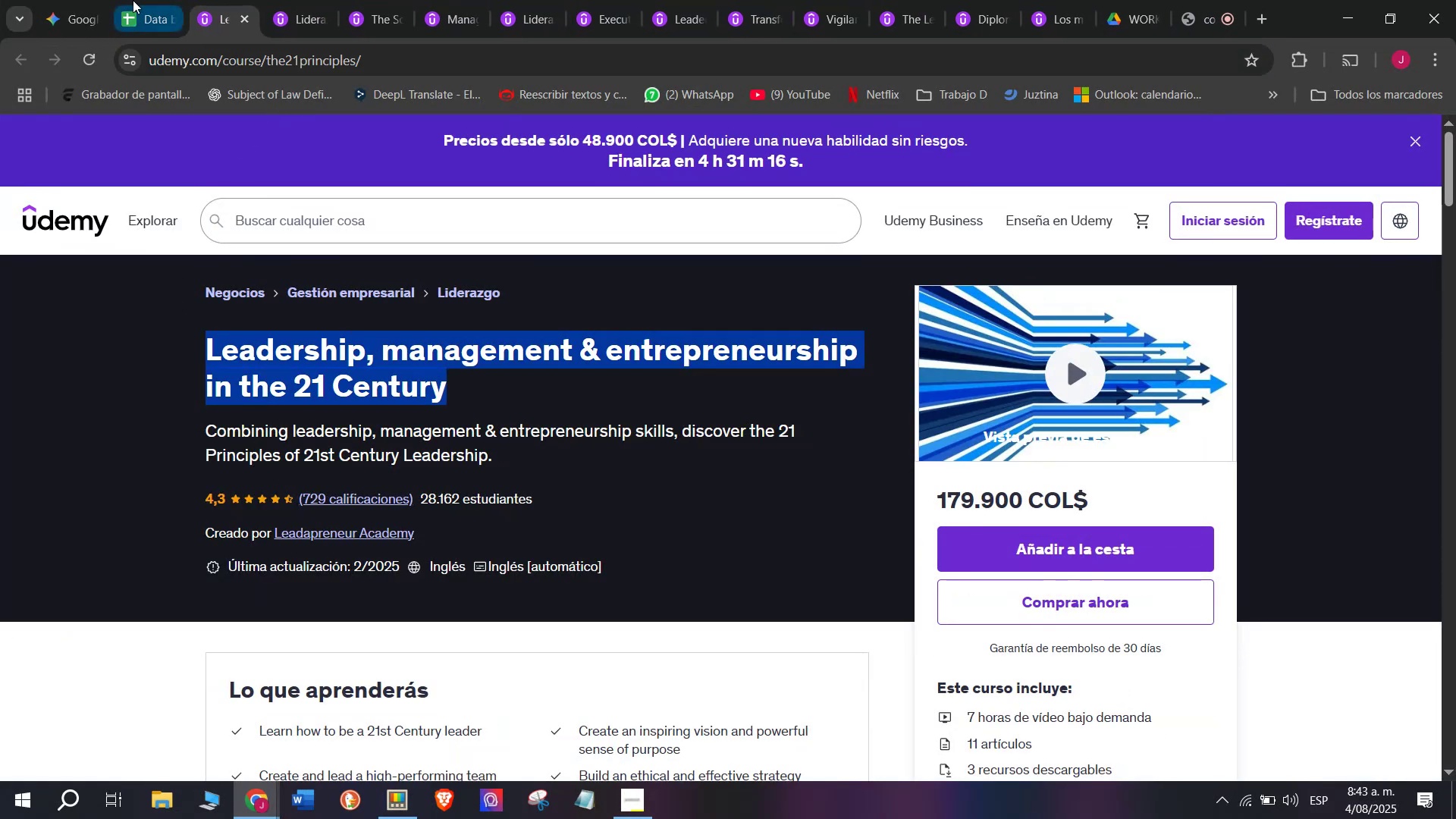 
left_click([133, 0])
 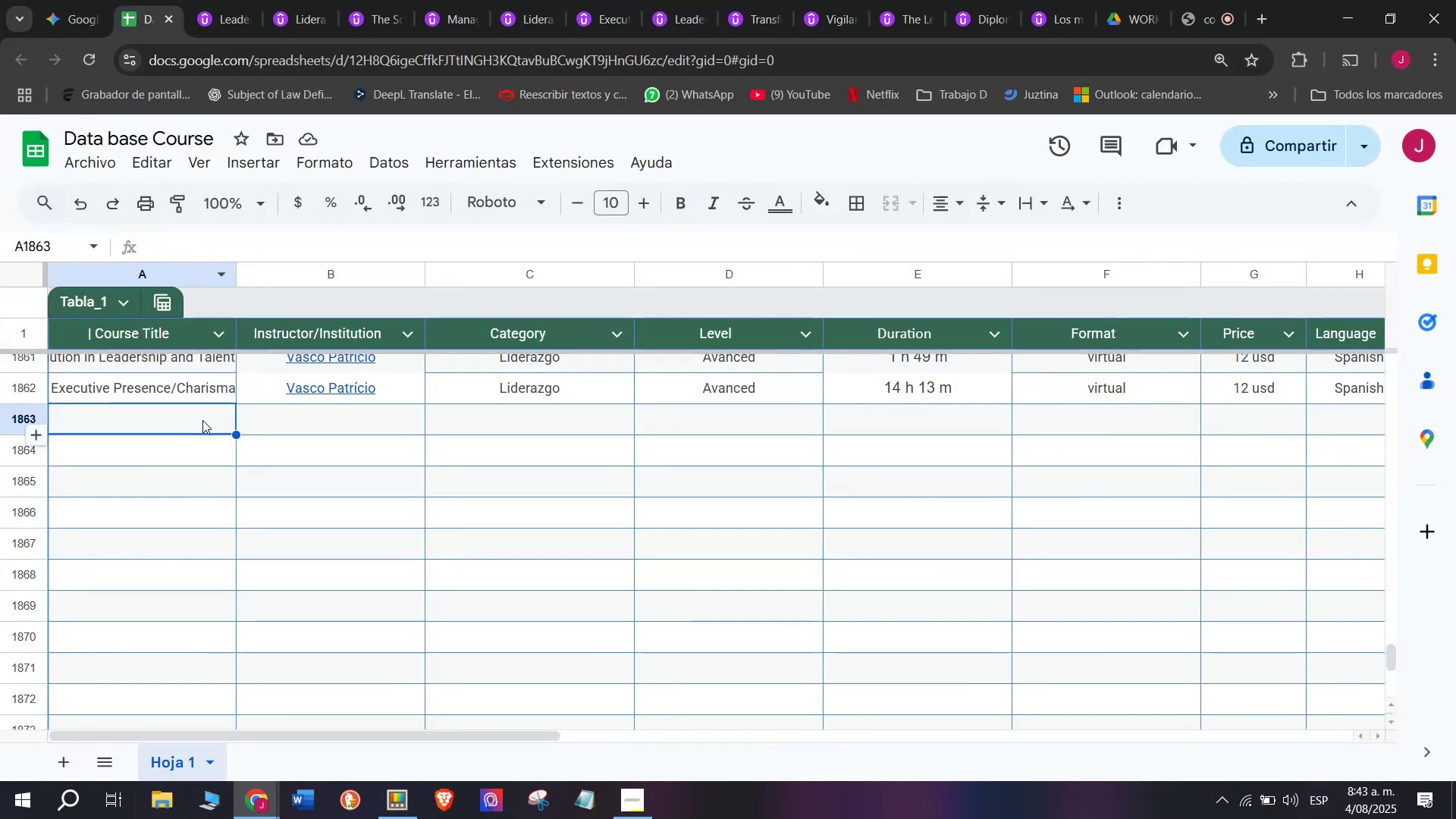 
double_click([202, 420])
 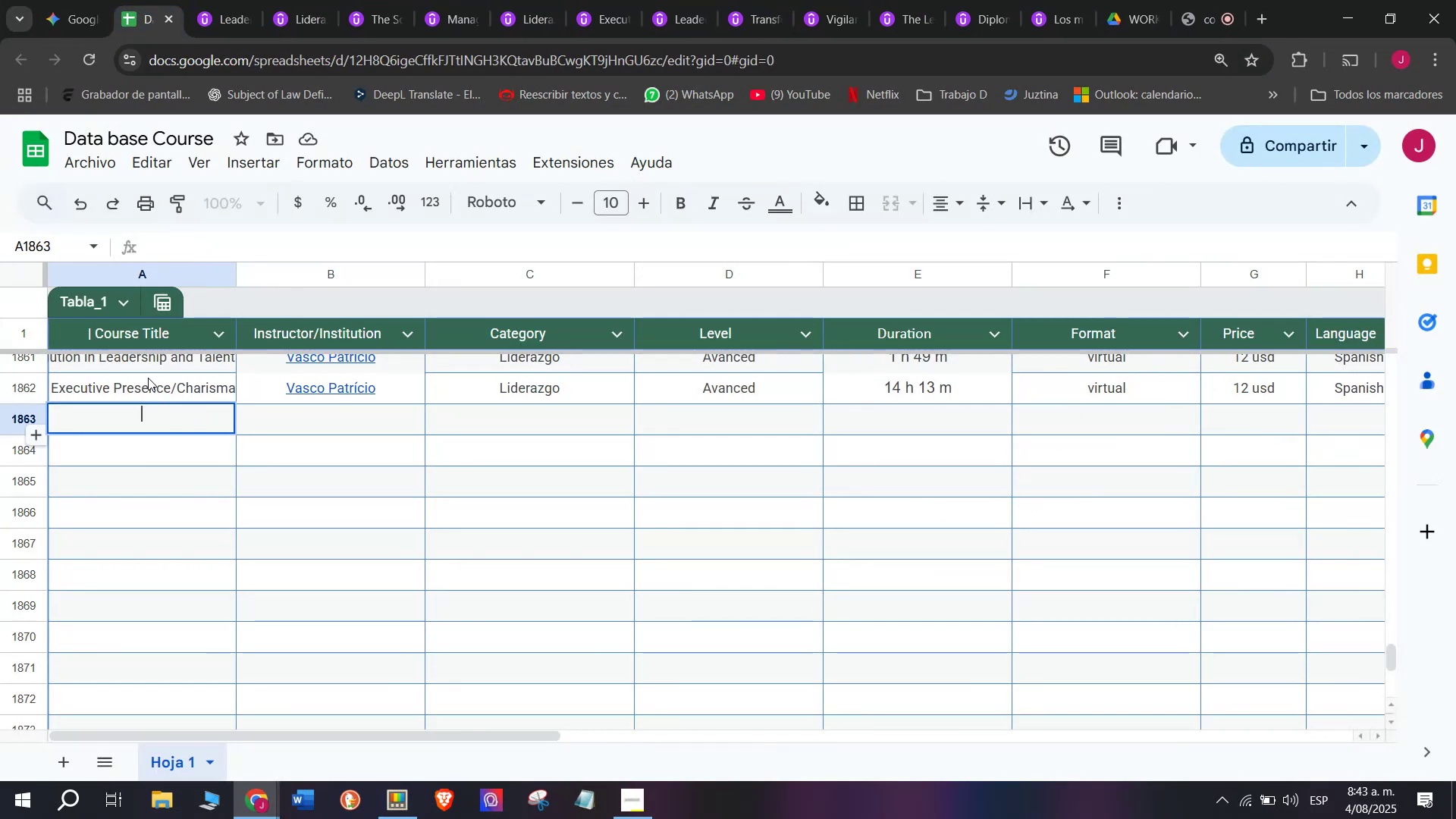 
key(Z)
 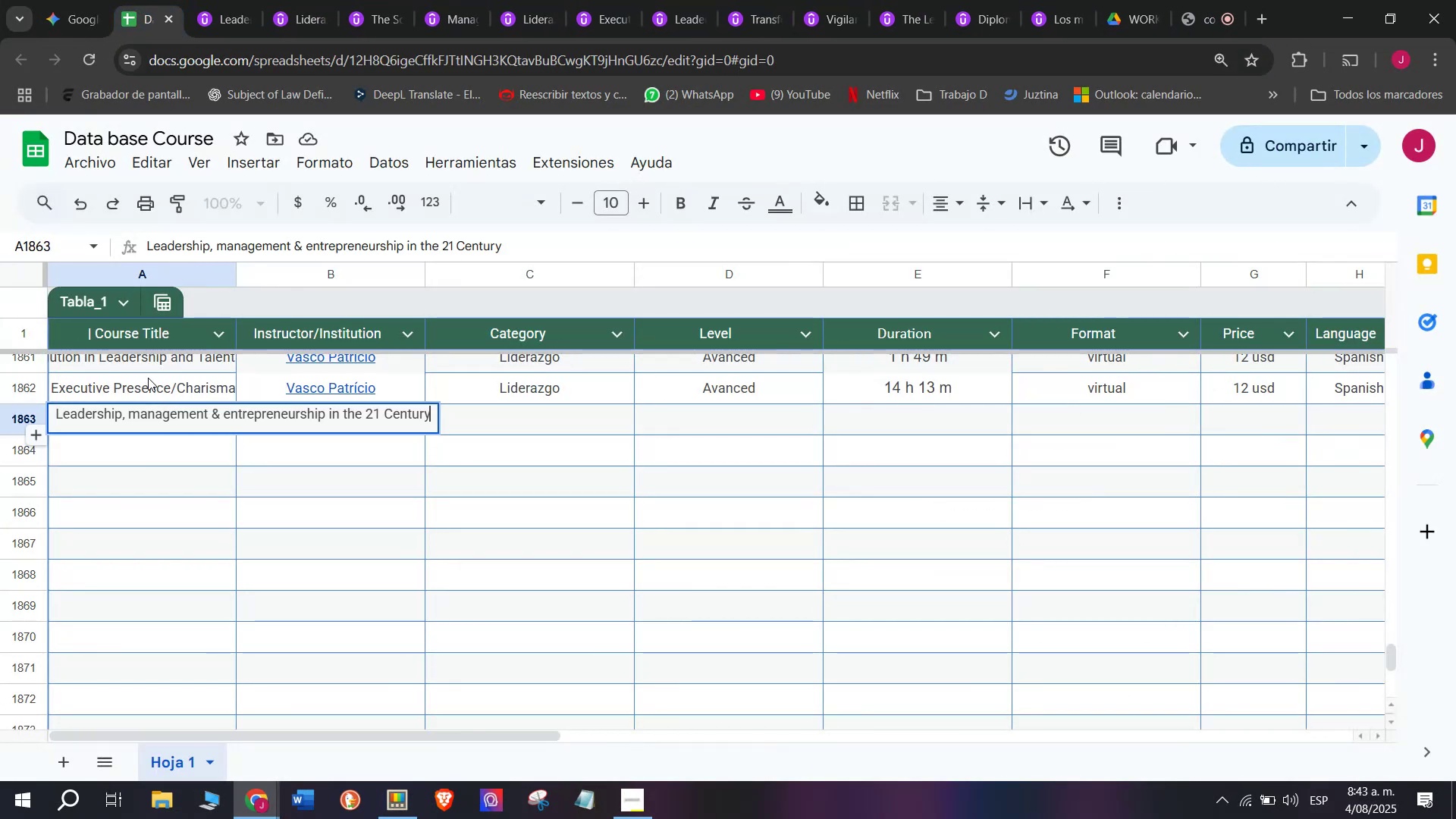 
key(Control+ControlLeft)
 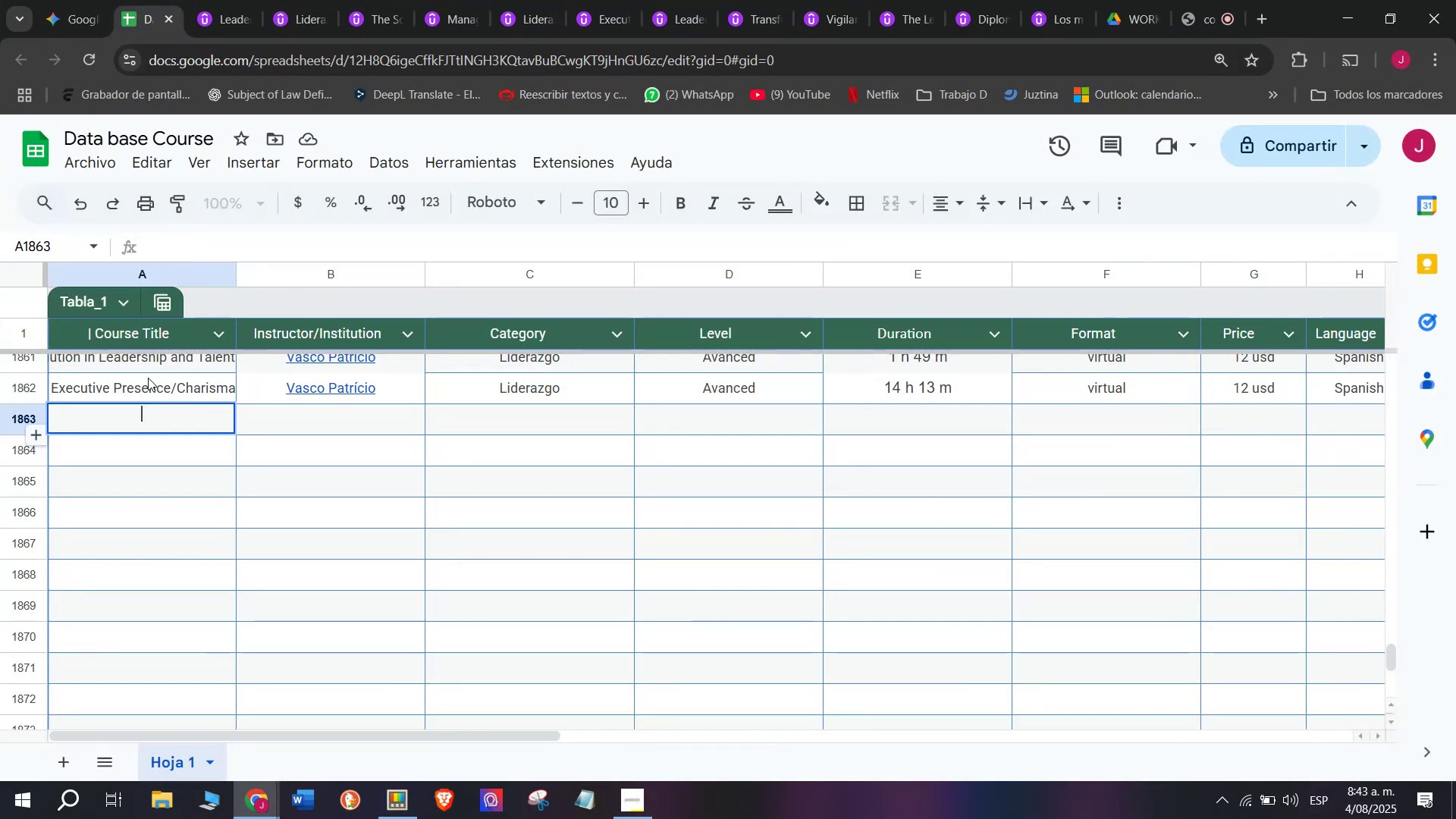 
key(Control+V)
 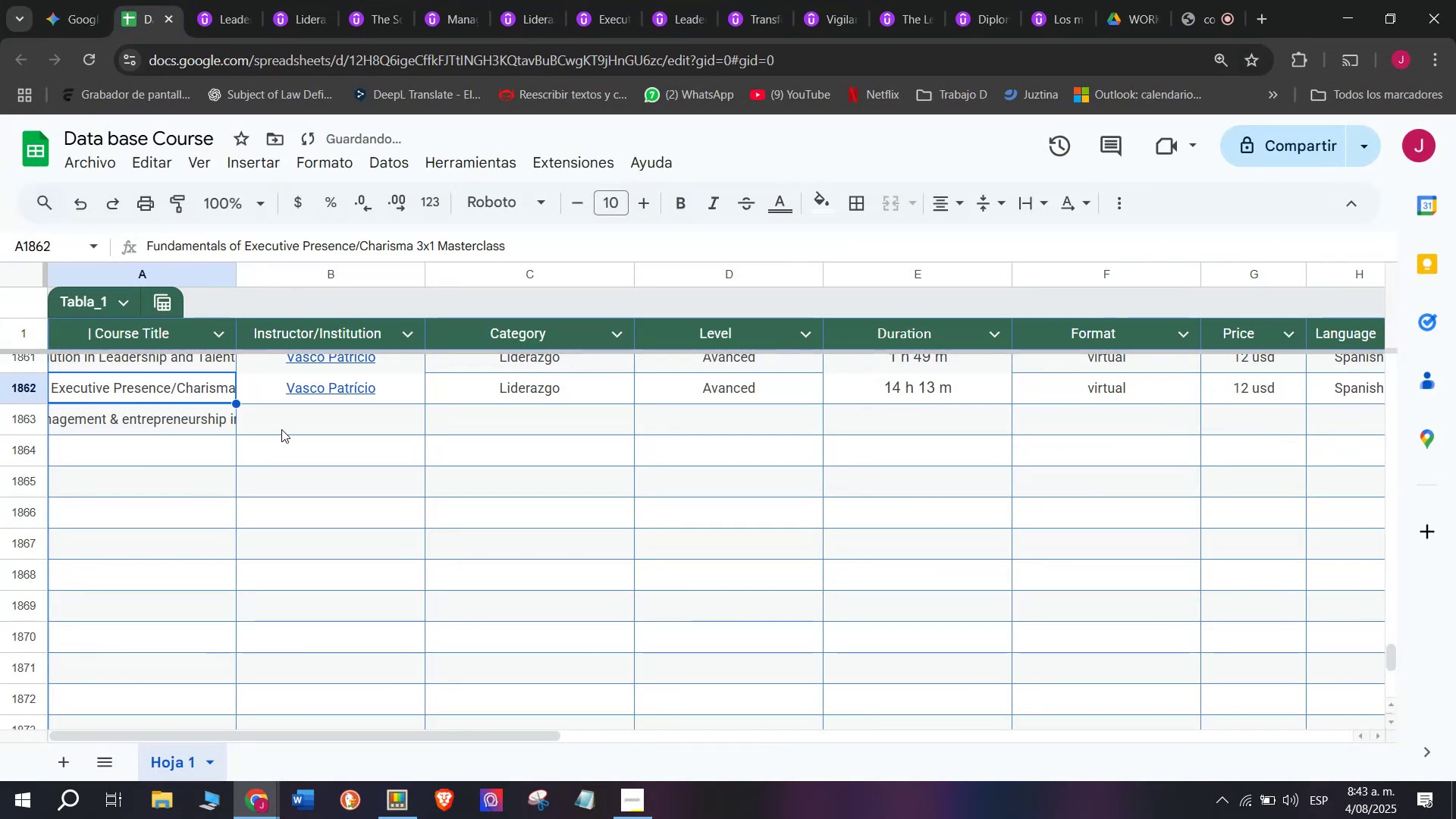 
double_click([290, 423])
 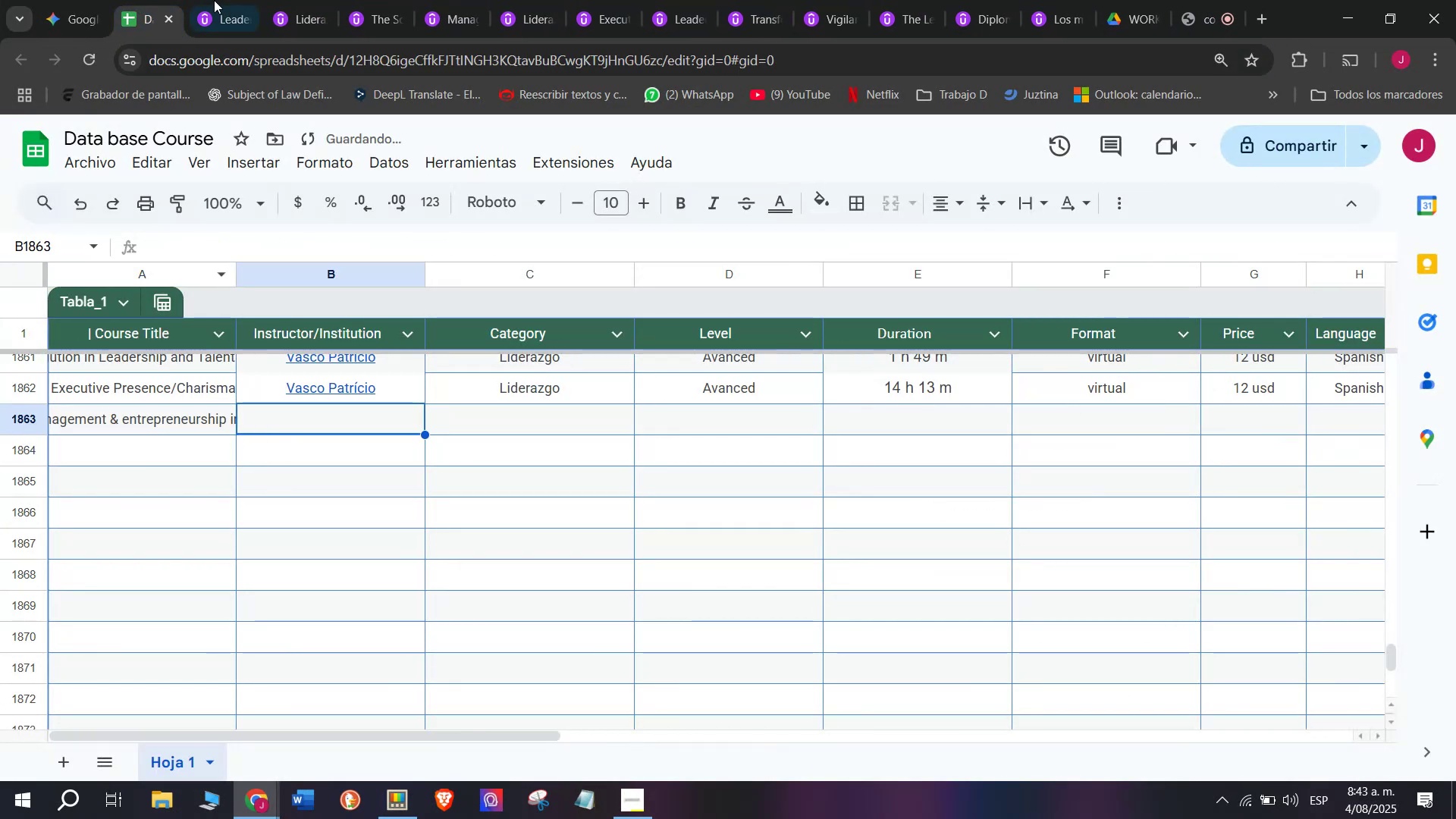 
left_click([214, 0])
 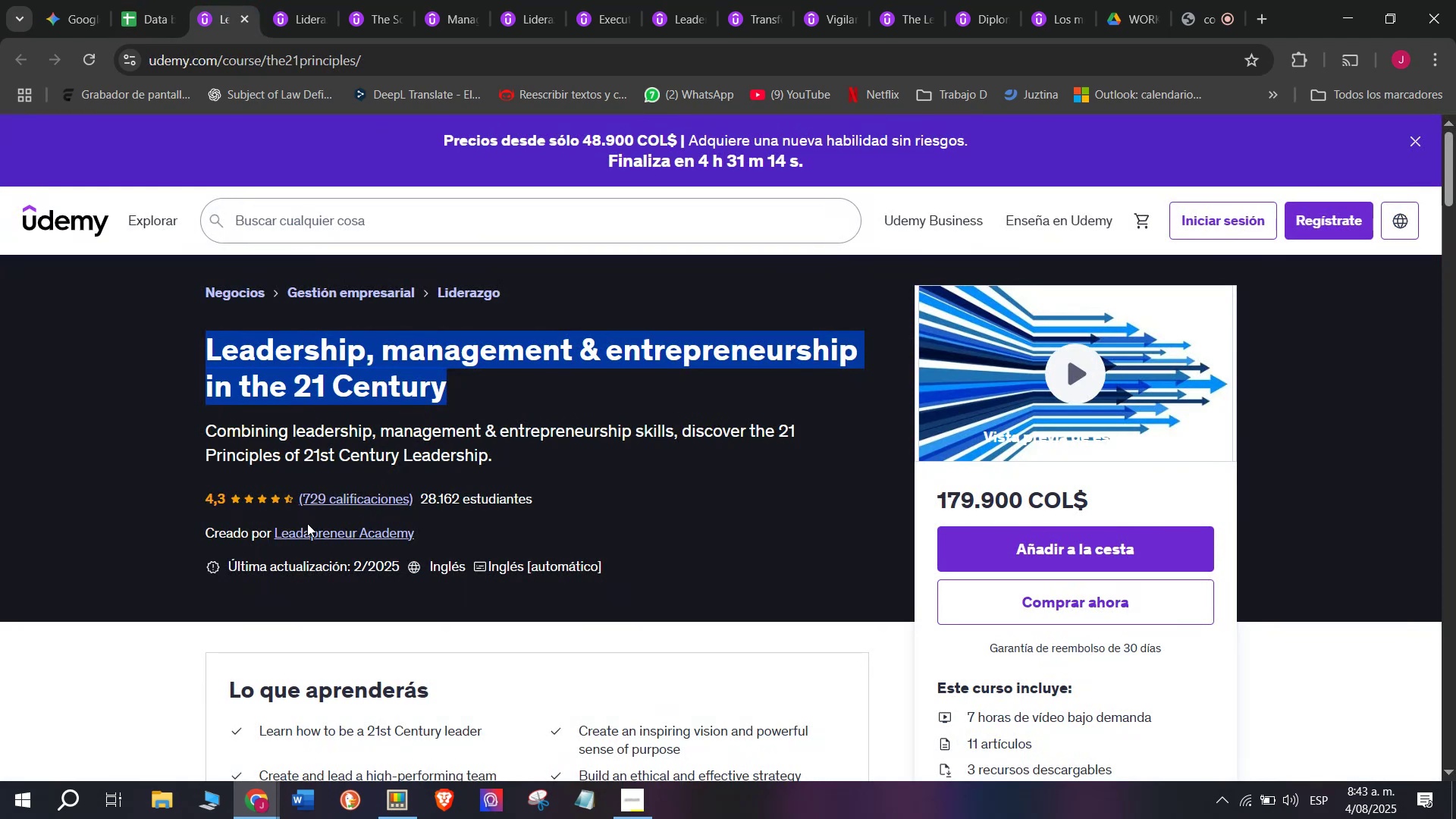 
left_click([309, 529])
 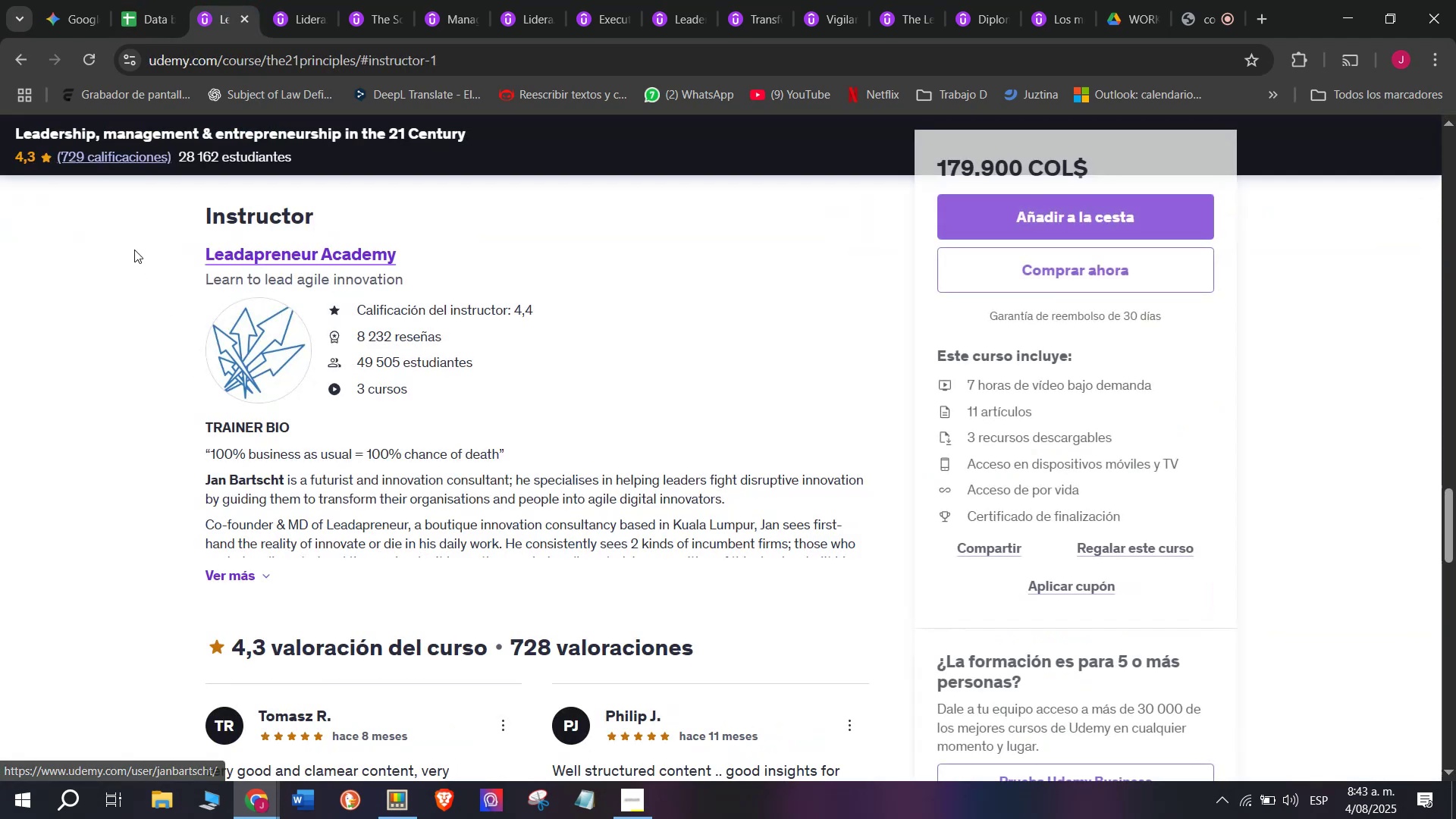 
left_click_drag(start_coordinate=[138, 259], to_coordinate=[427, 260])
 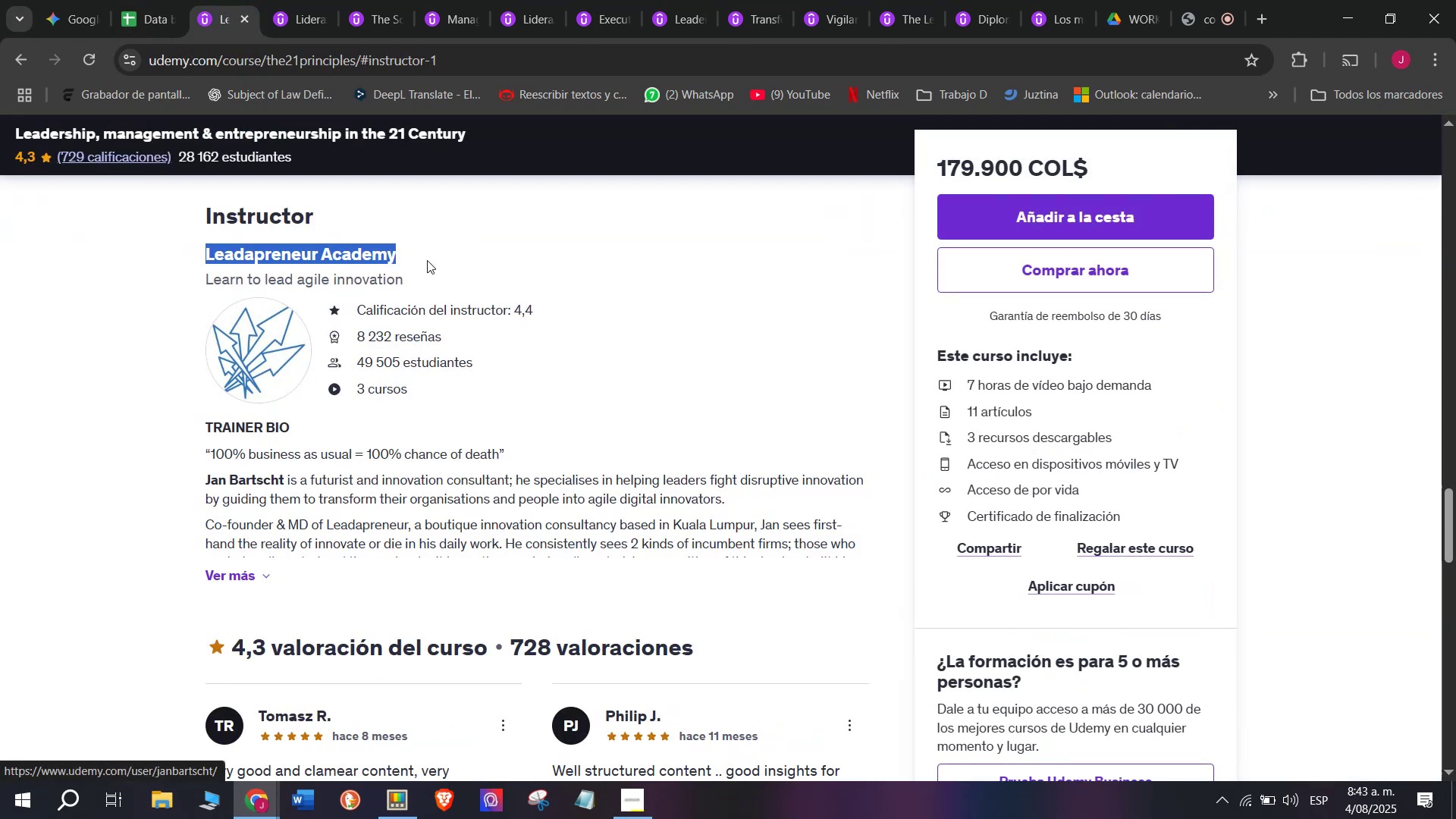 
key(Break)
 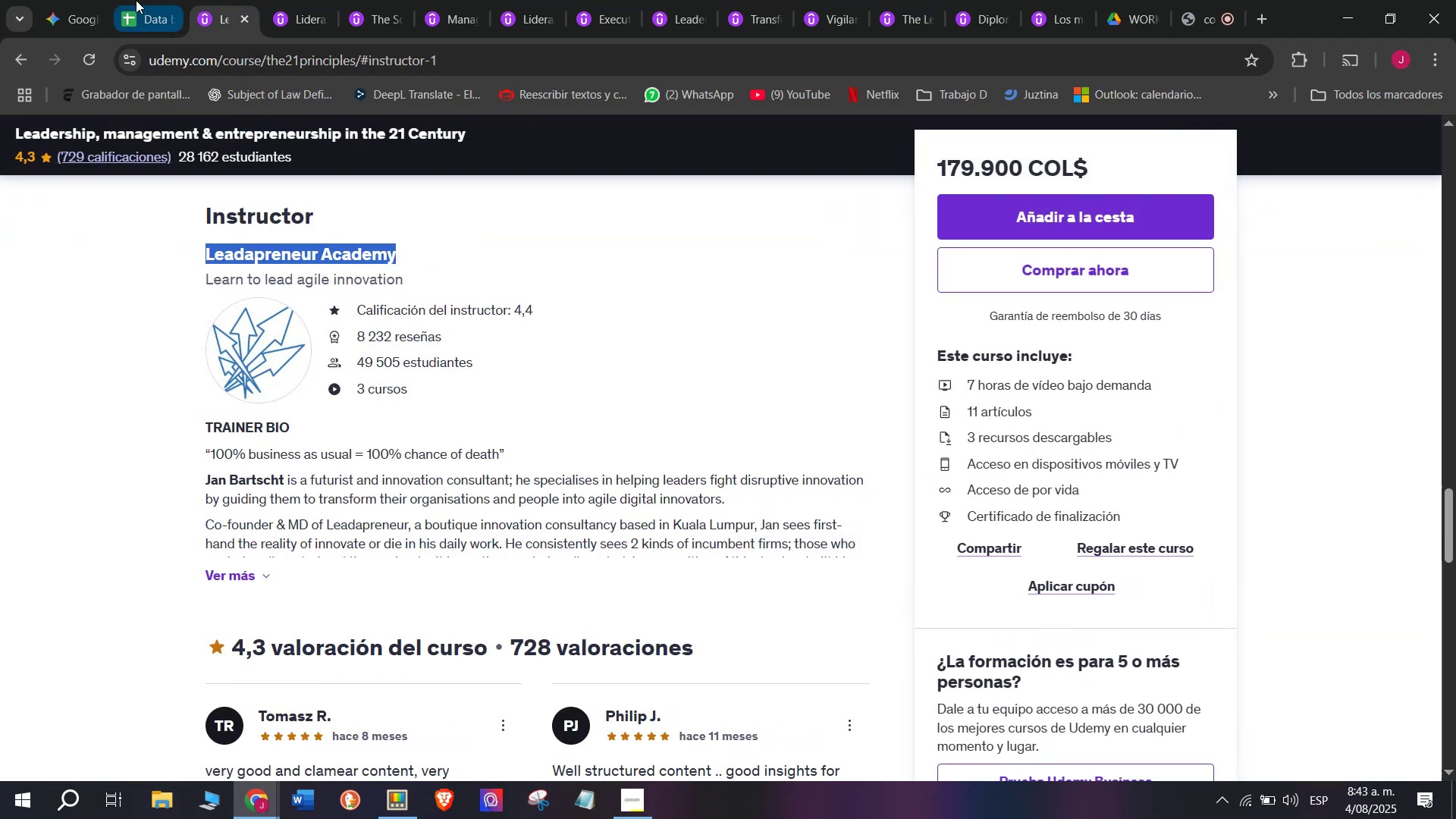 
key(Control+ControlLeft)
 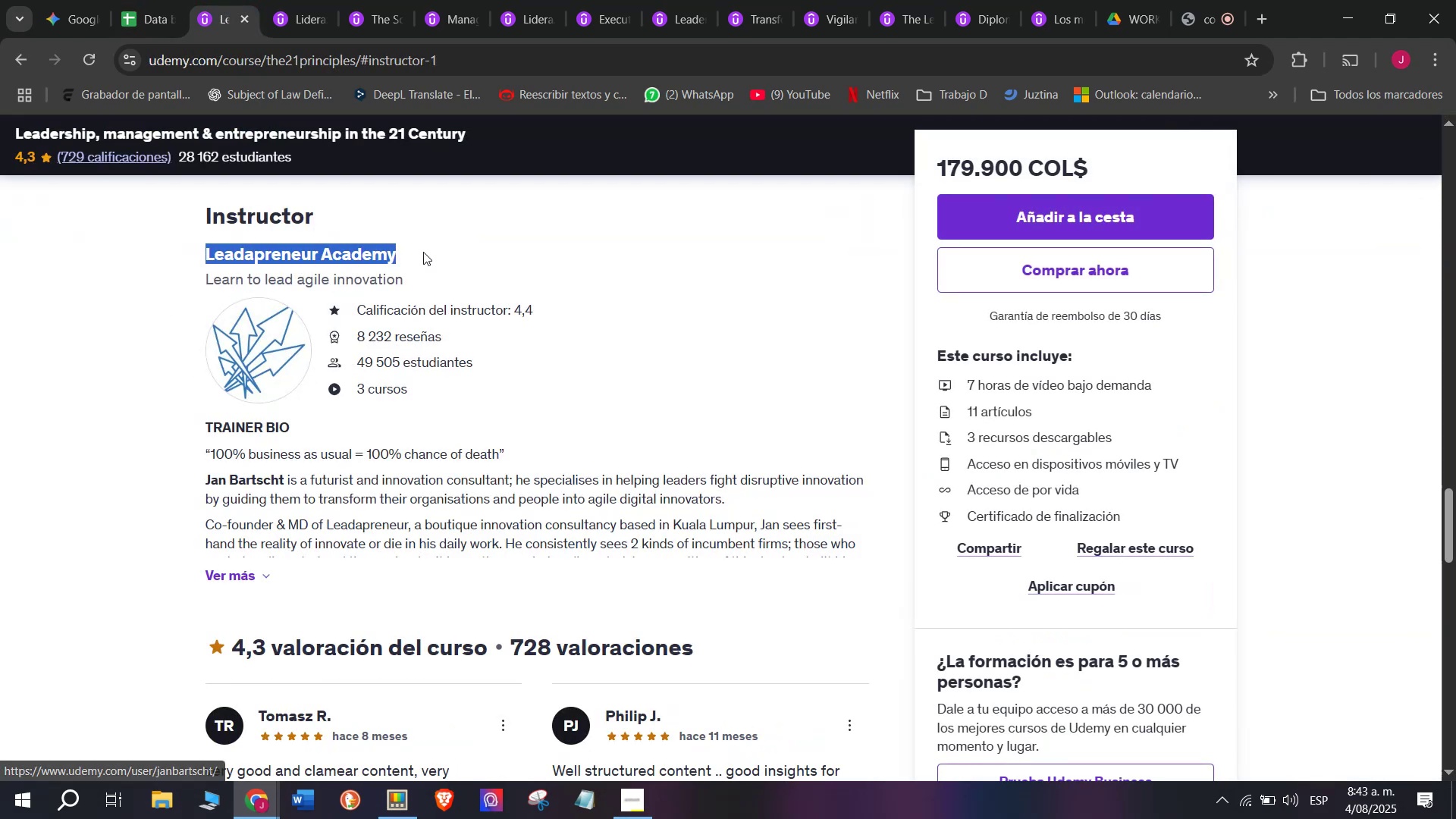 
key(Control+C)
 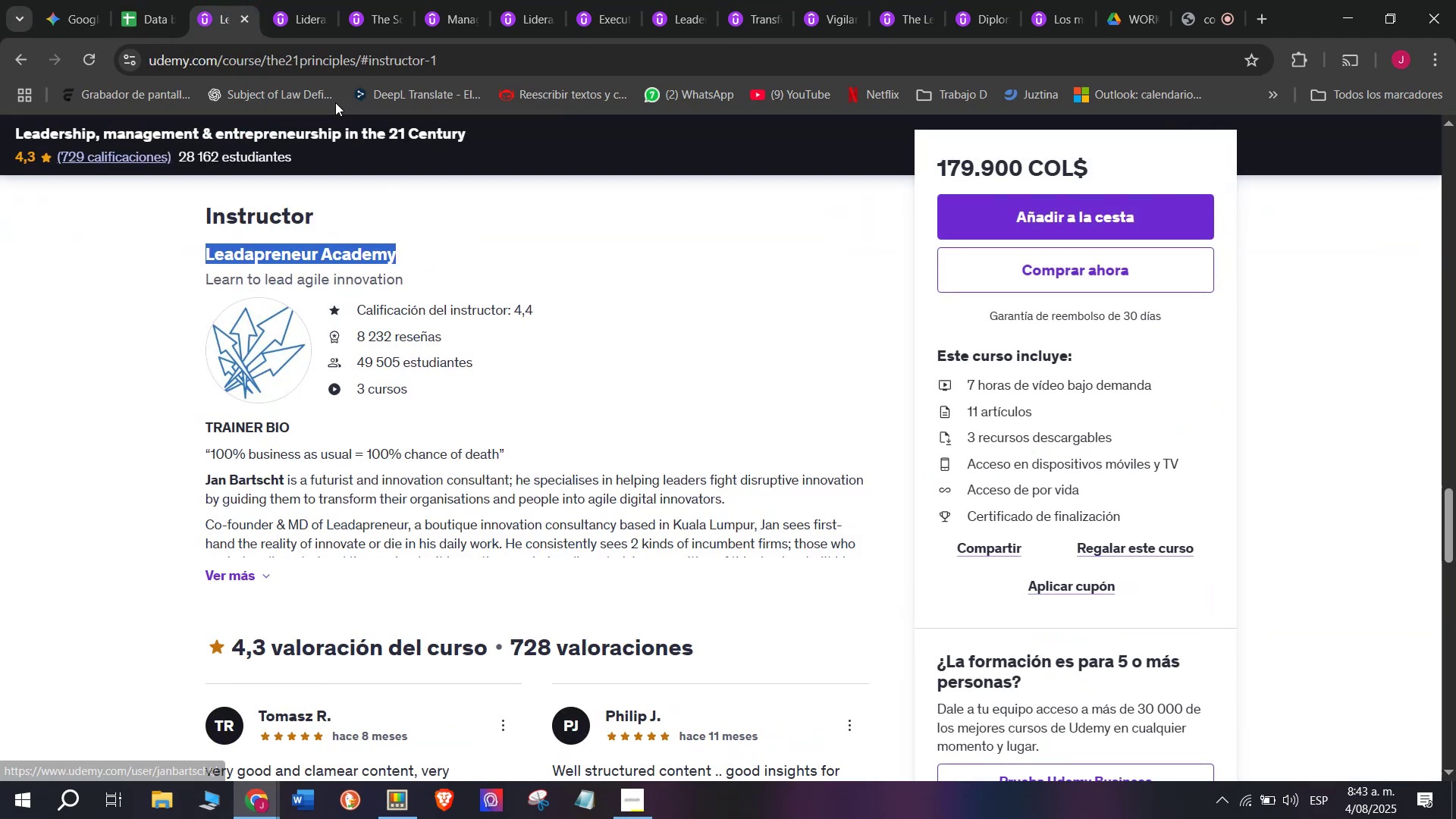 
key(Break)
 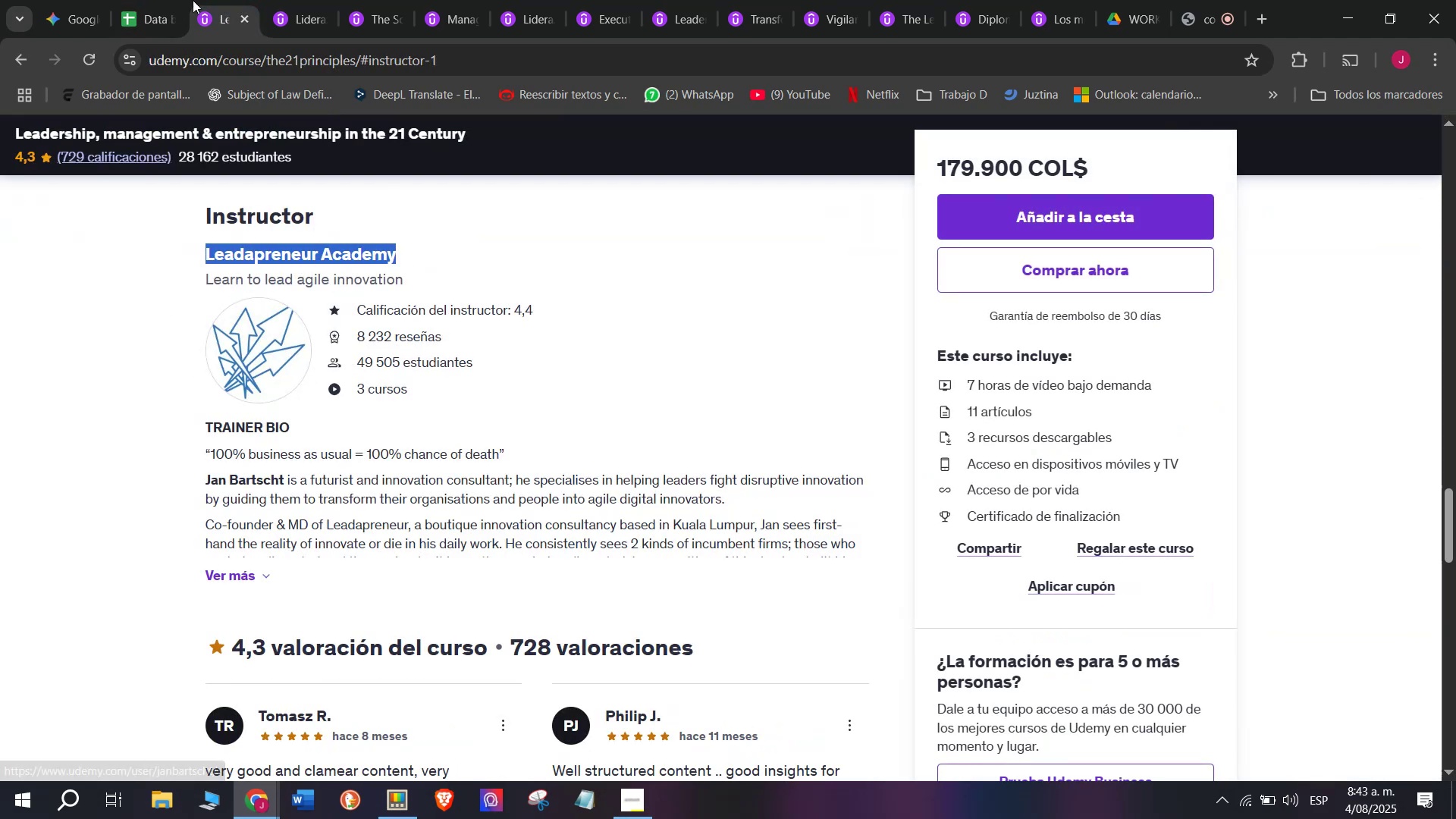 
key(Control+ControlLeft)
 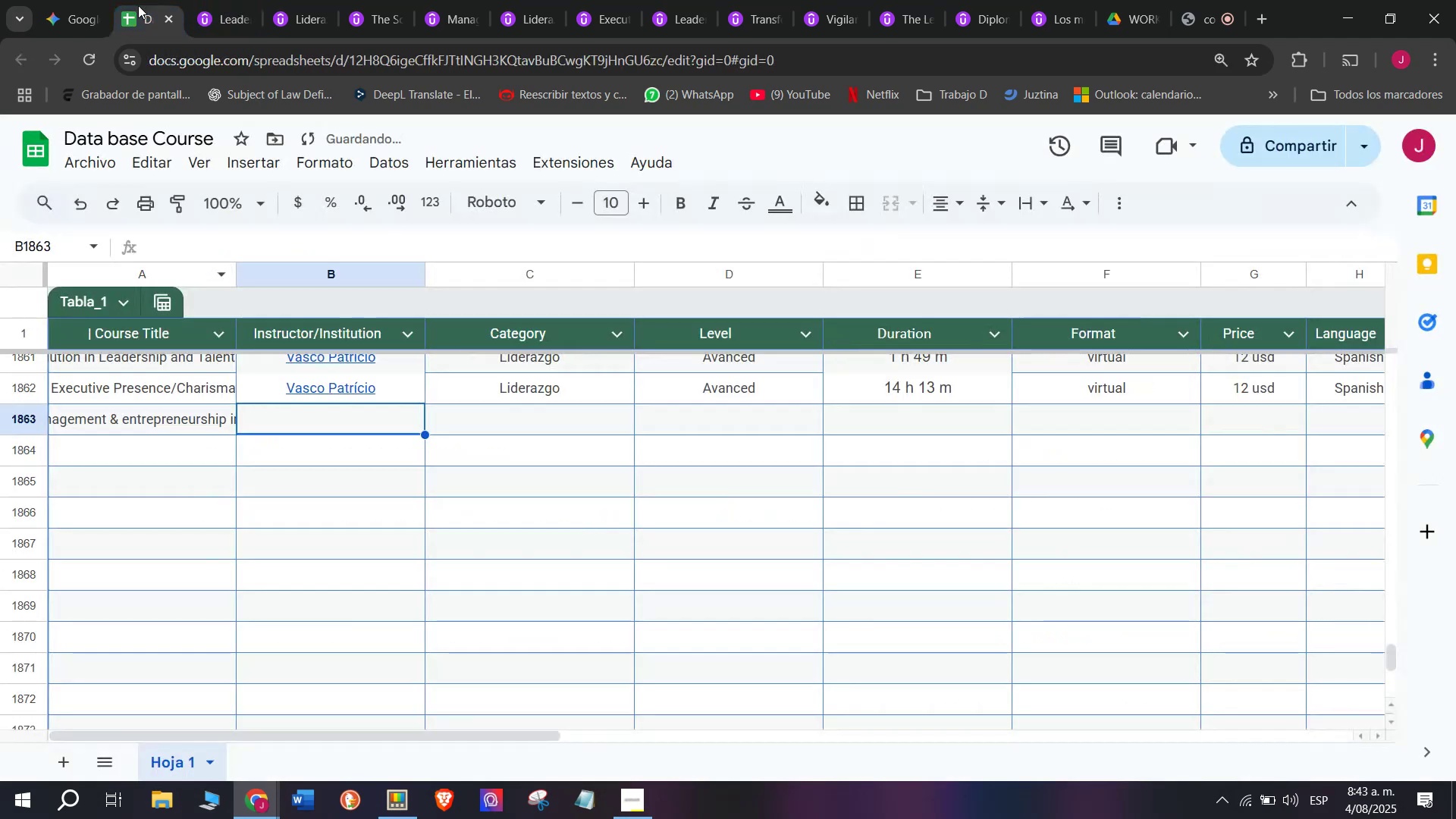 
key(Control+C)
 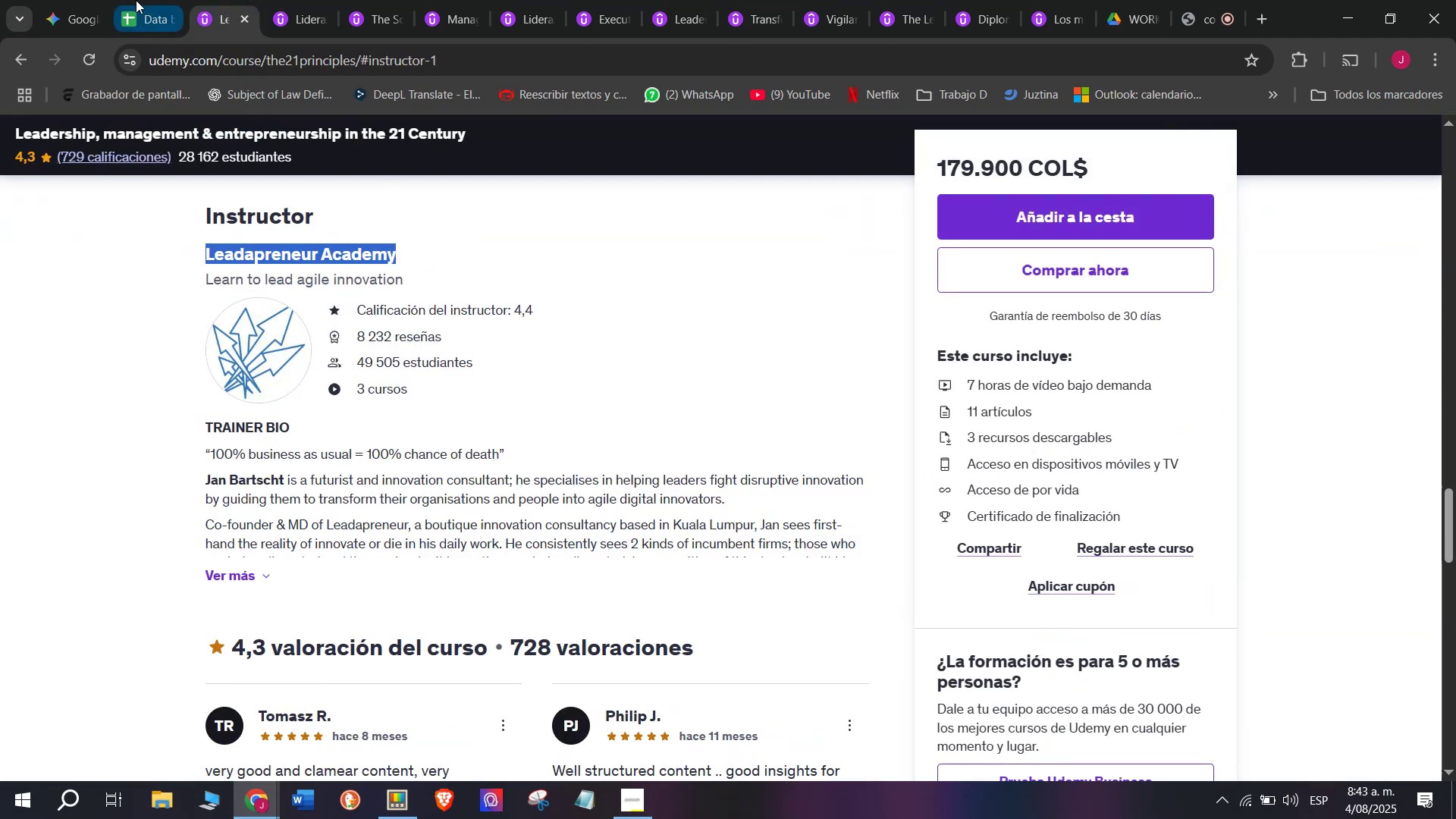 
left_click([136, 0])
 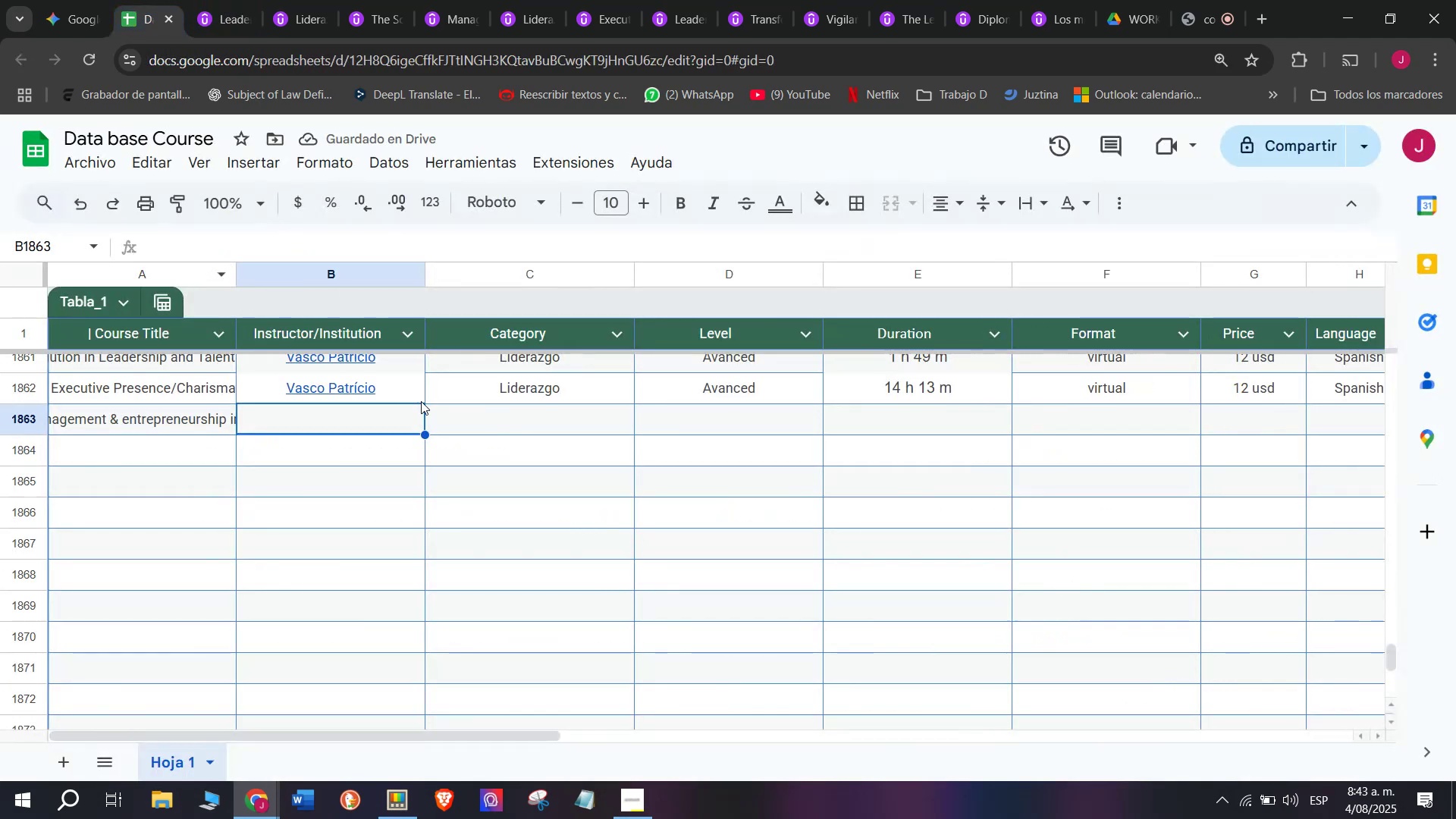 
key(Z)
 